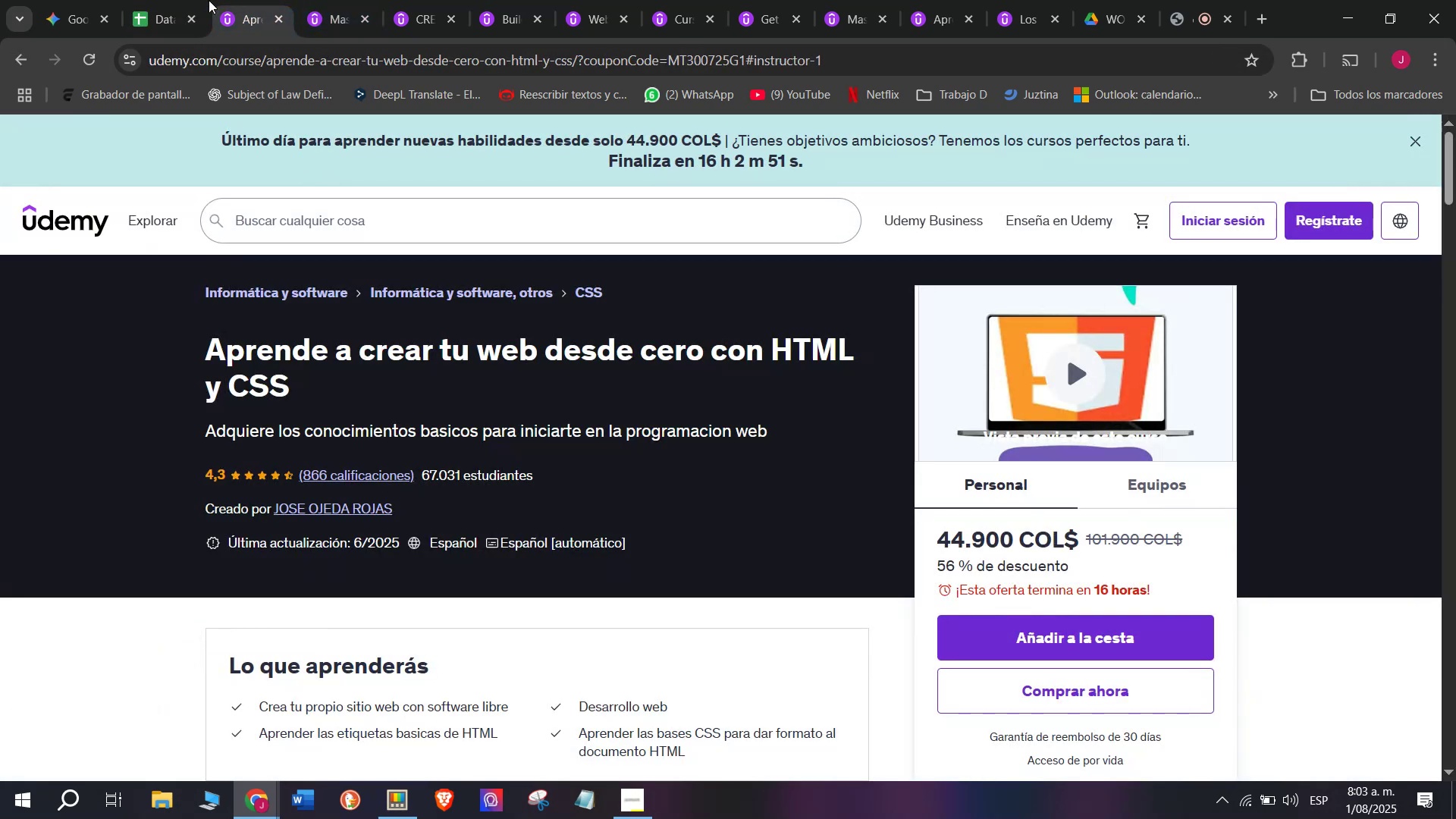 
left_click([182, 0])
 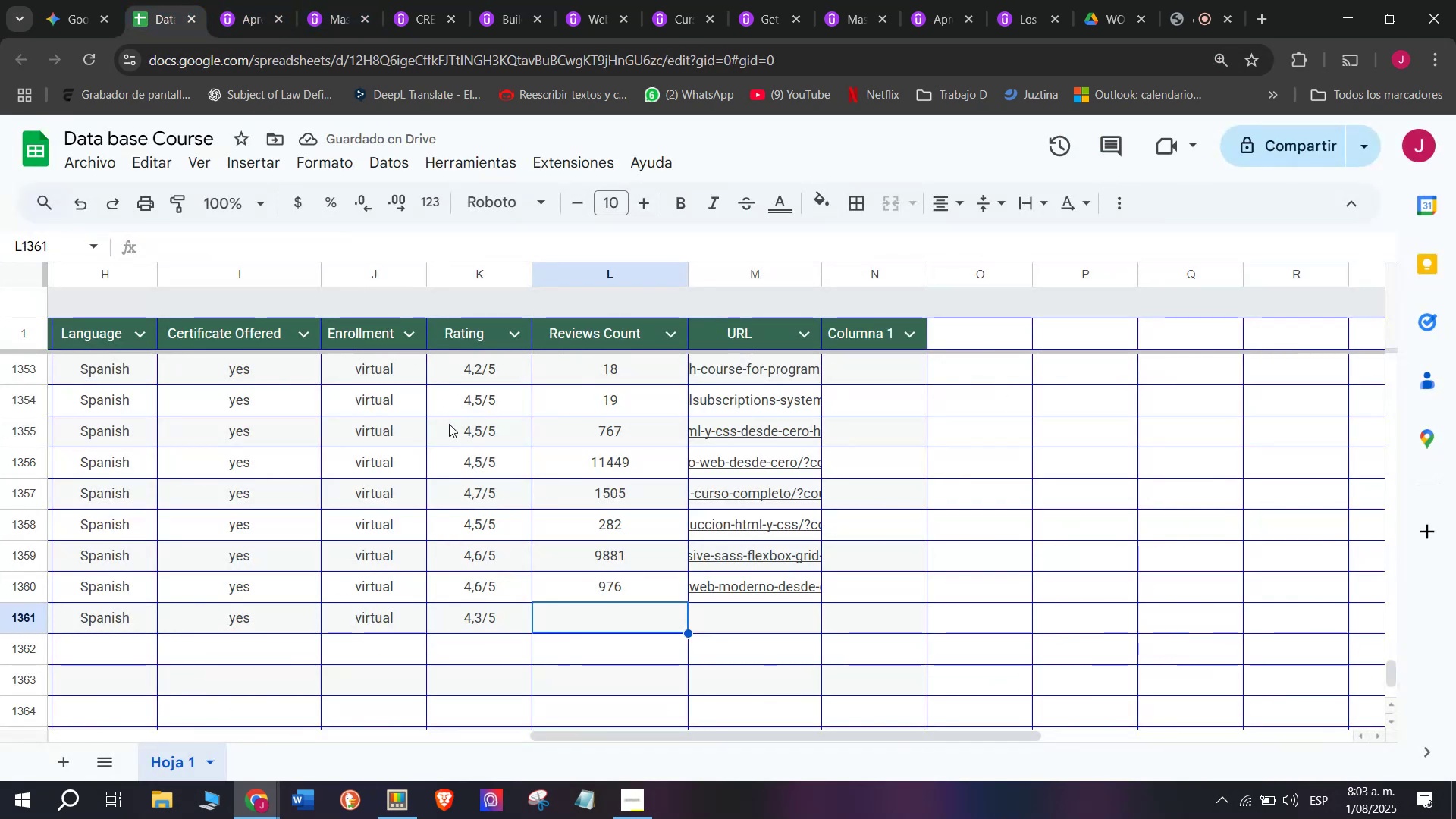 
type(866)
 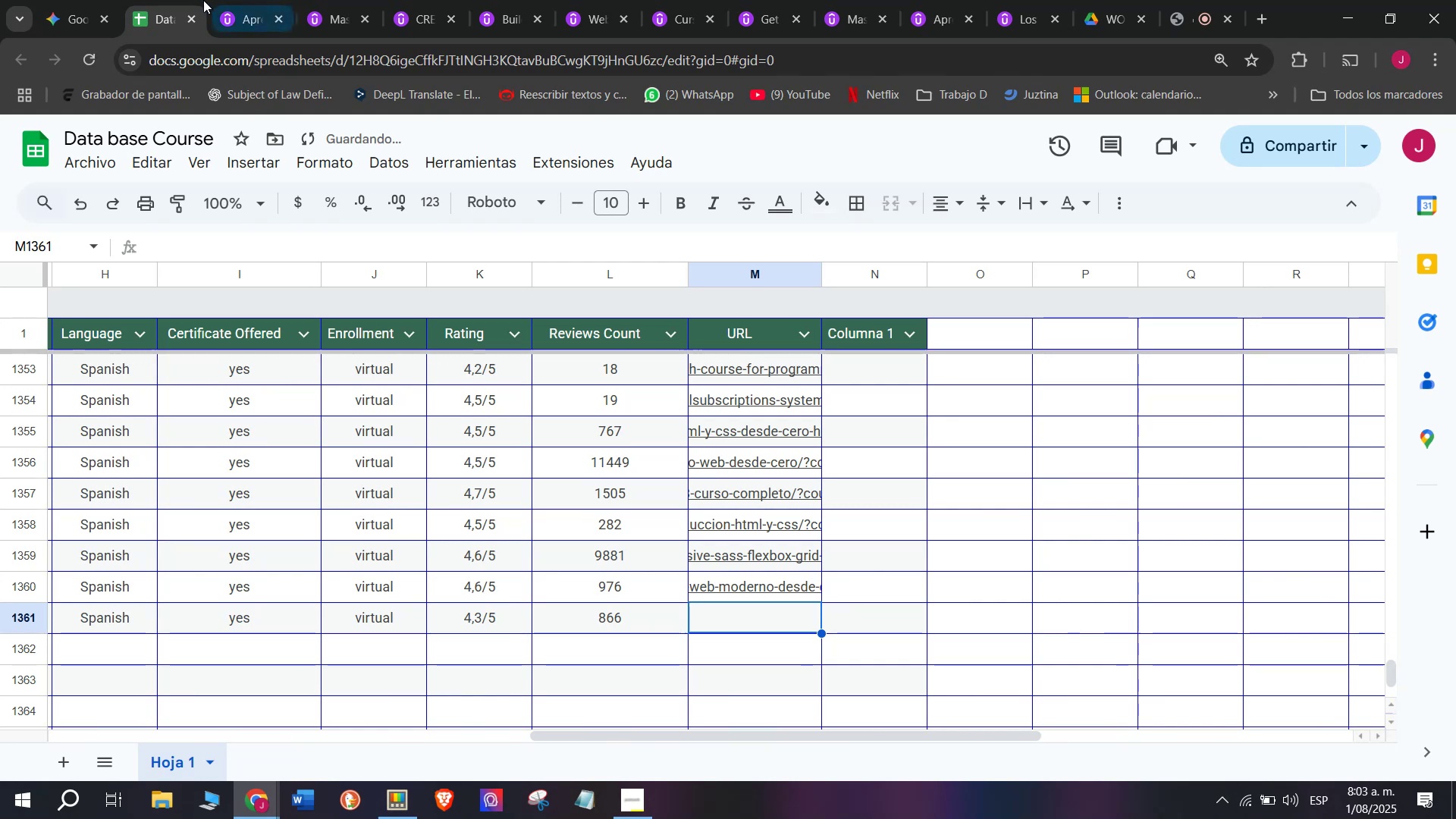 
double_click([284, 67])
 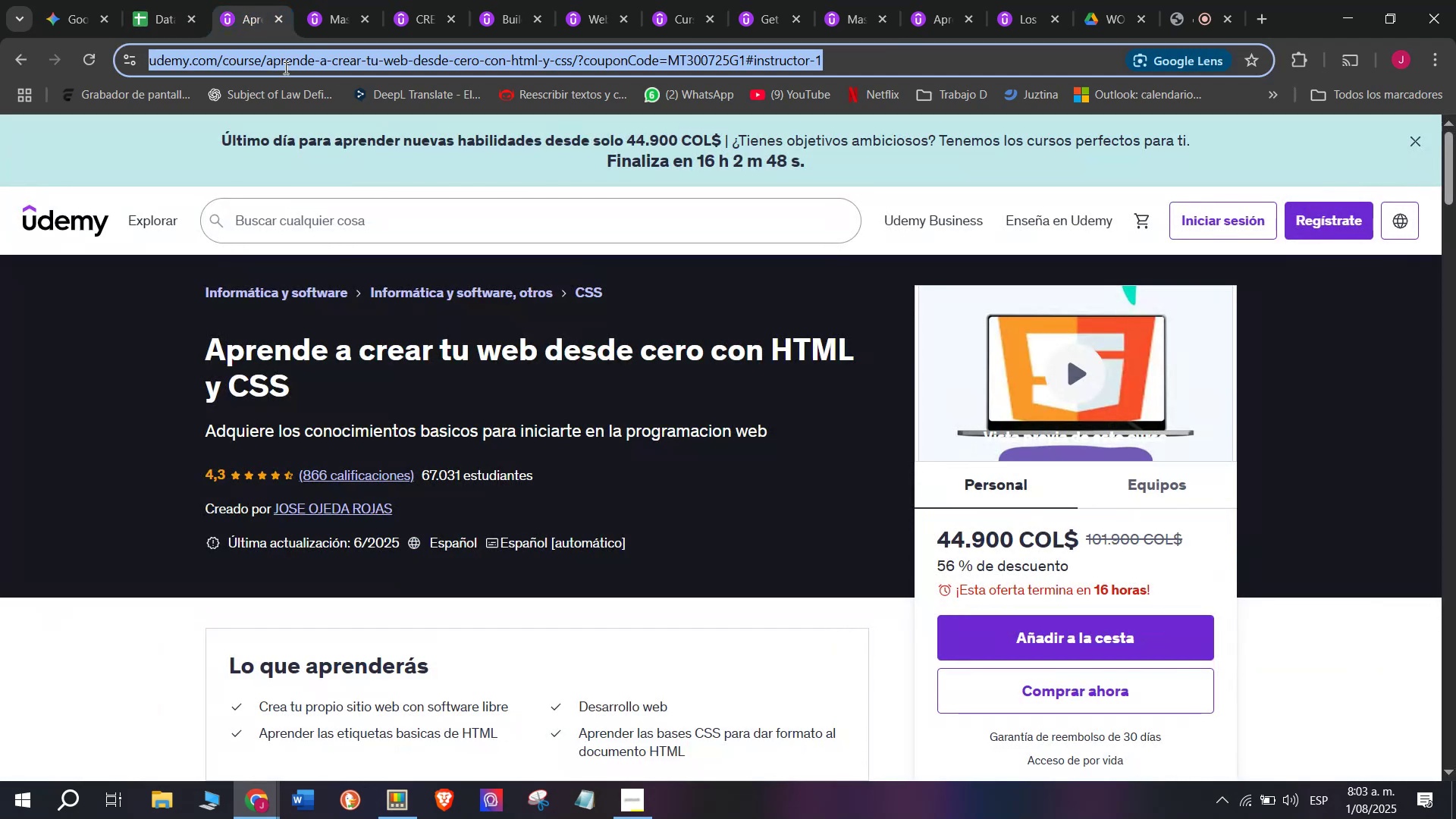 
triple_click([284, 67])
 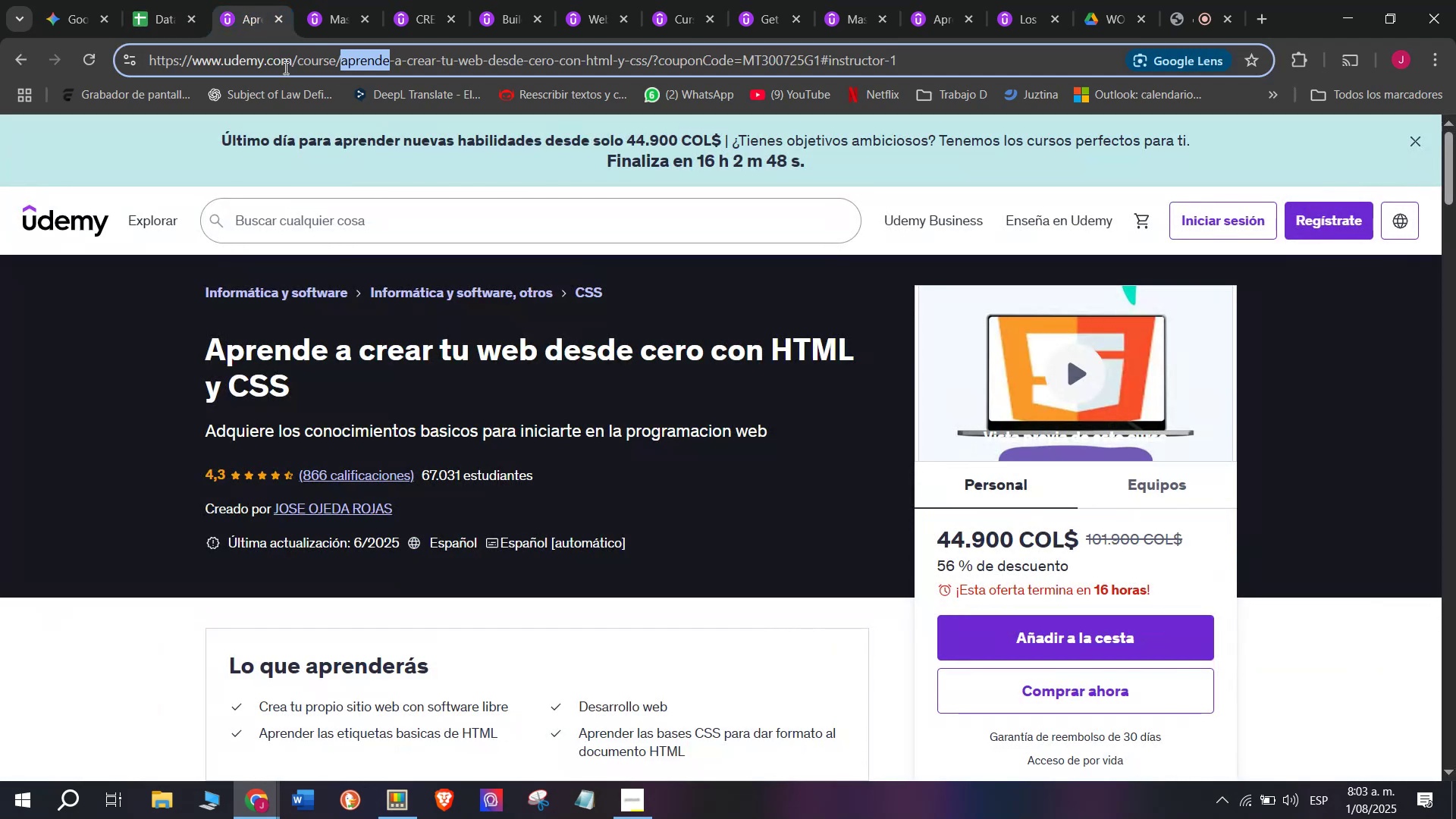 
triple_click([284, 67])
 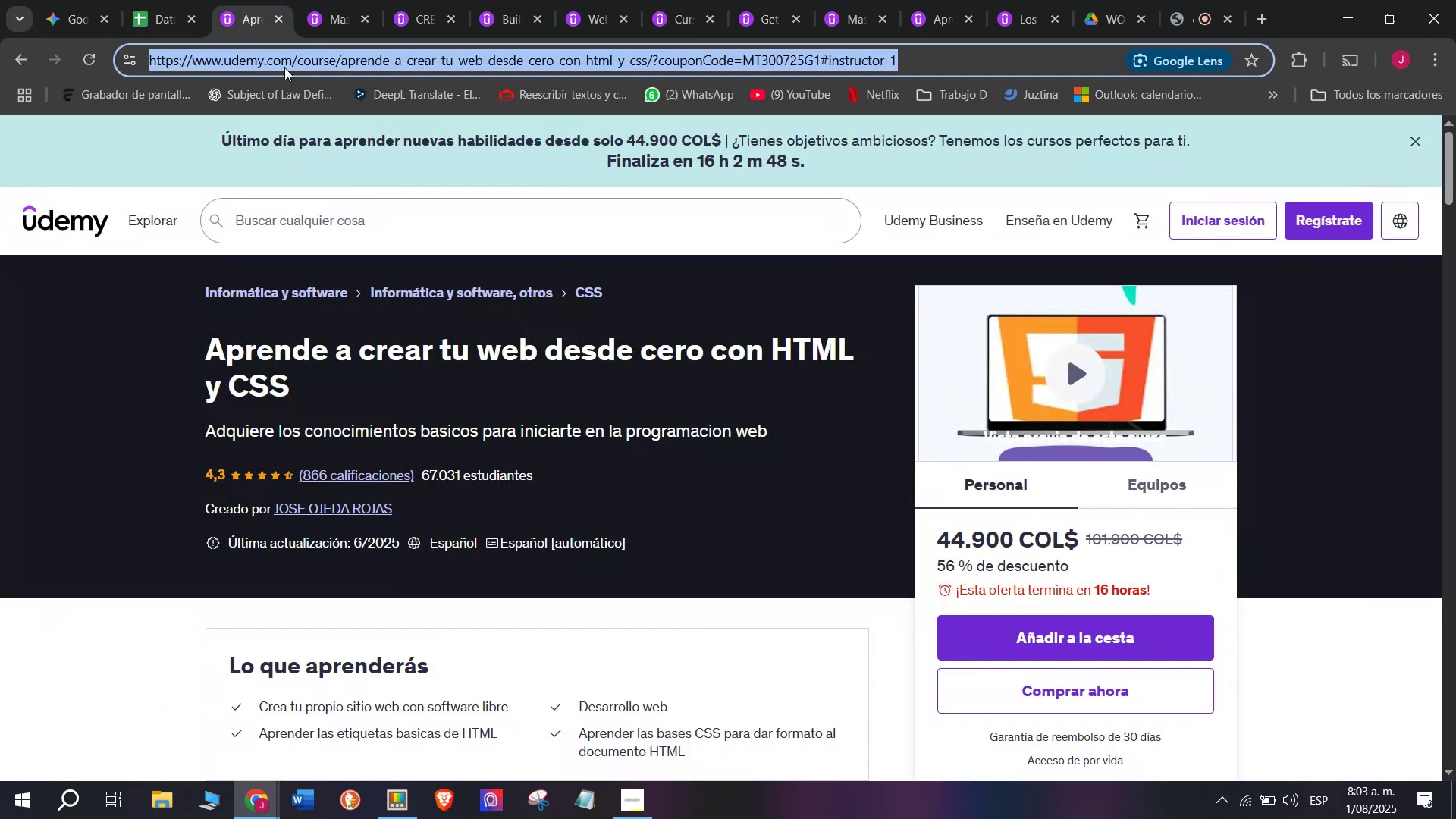 
key(Break)
 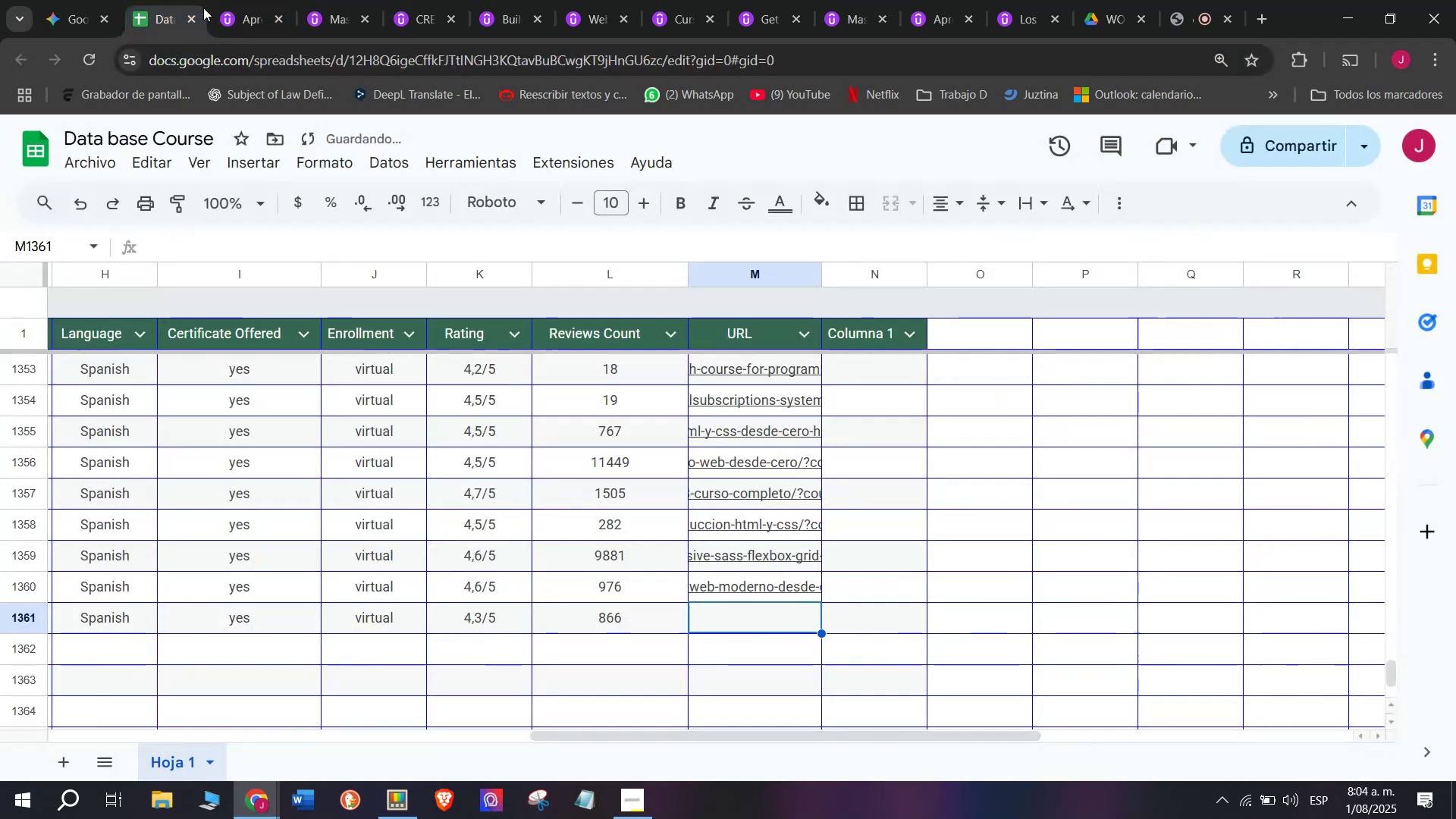 
key(Control+ControlLeft)
 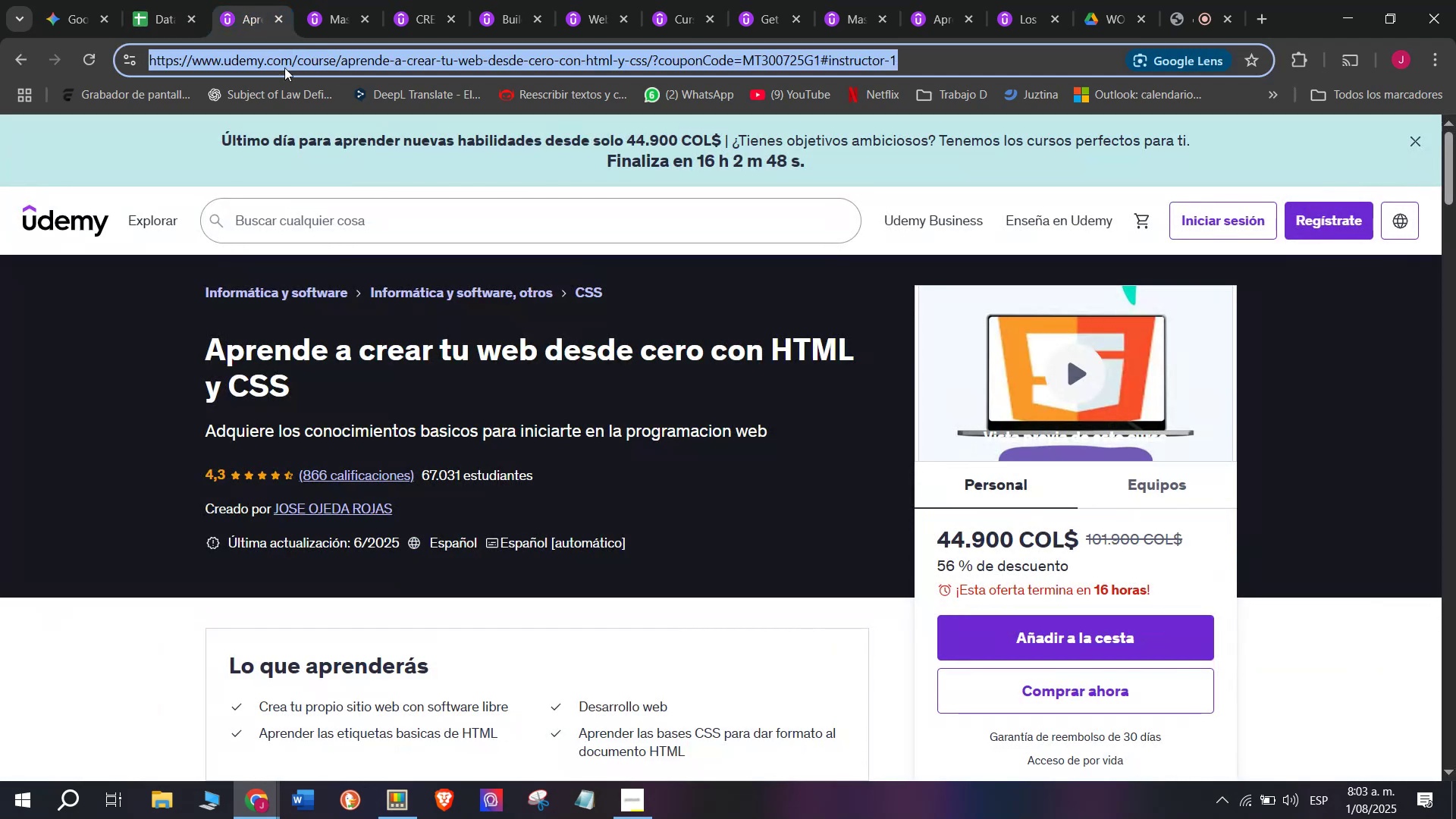 
key(Control+C)
 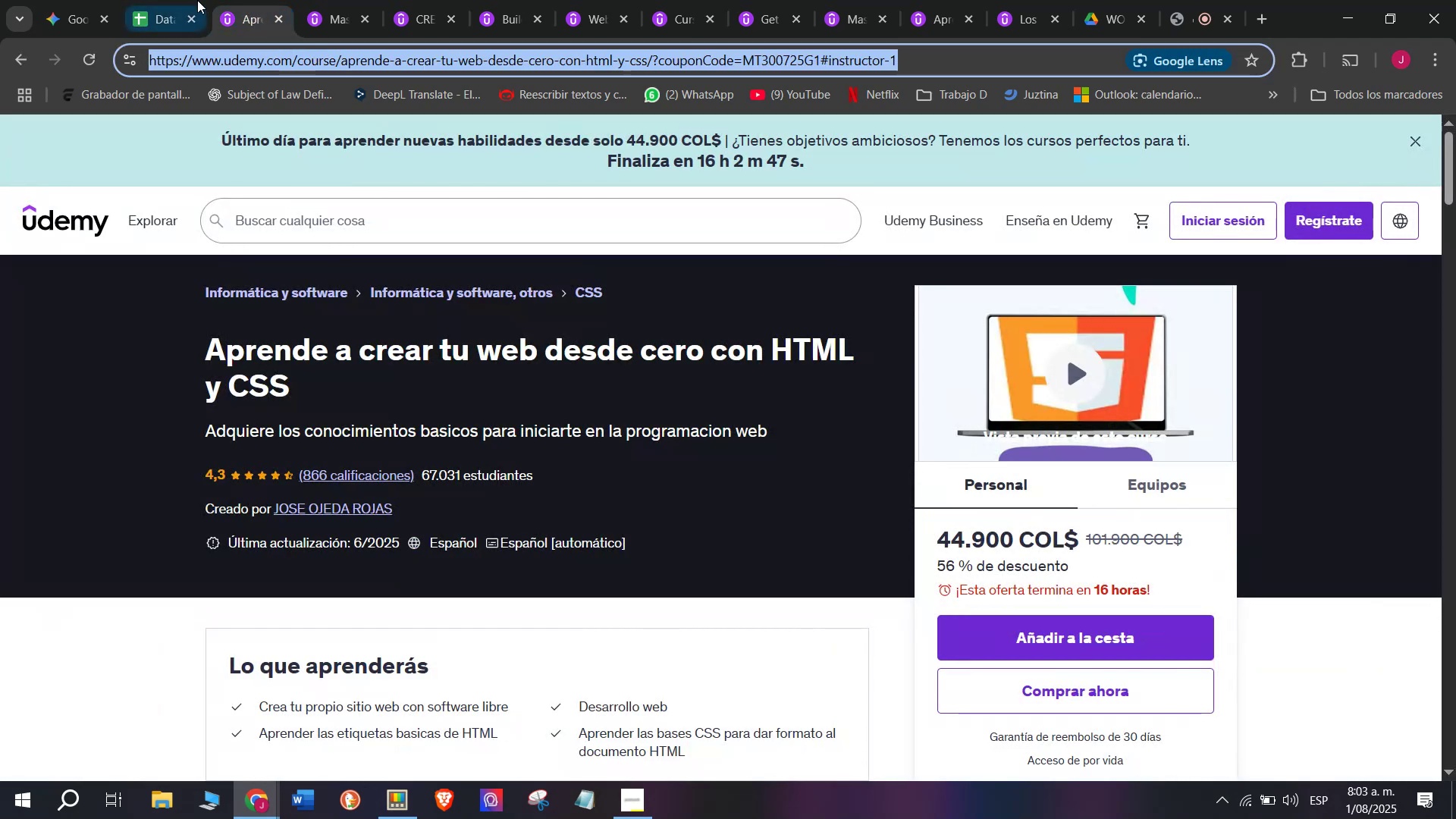 
triple_click([197, 0])
 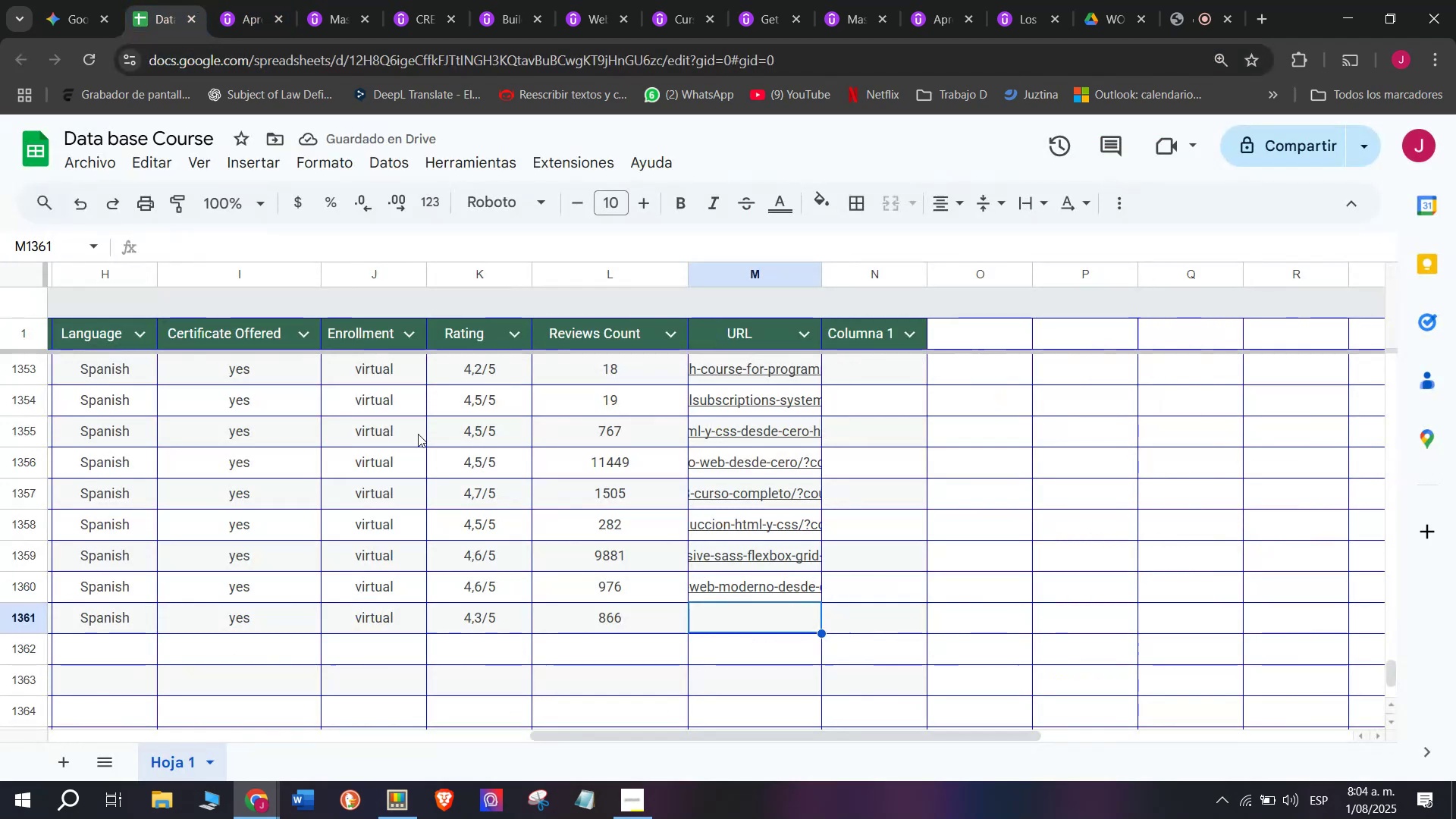 
key(Z)
 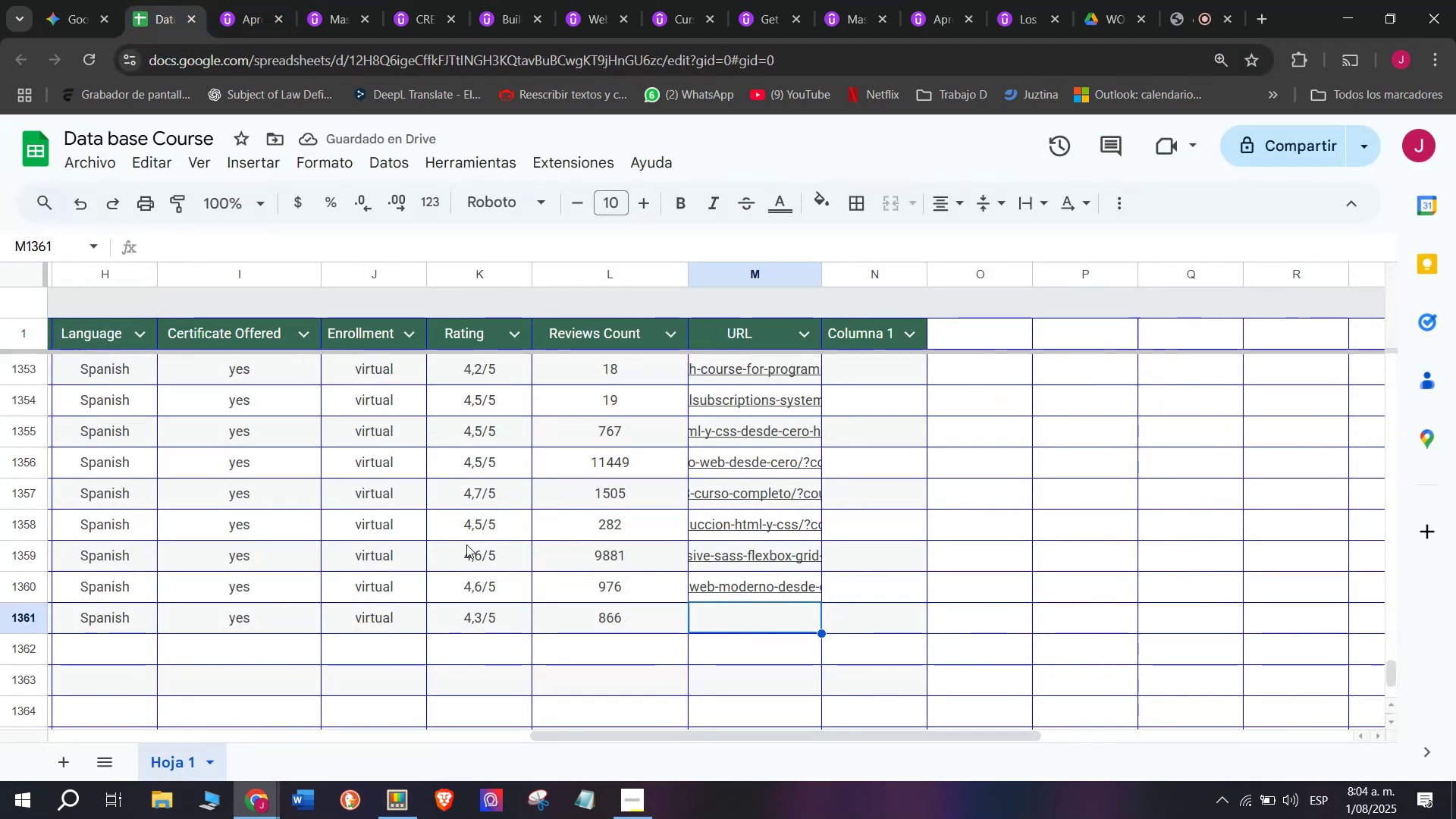 
key(Control+ControlLeft)
 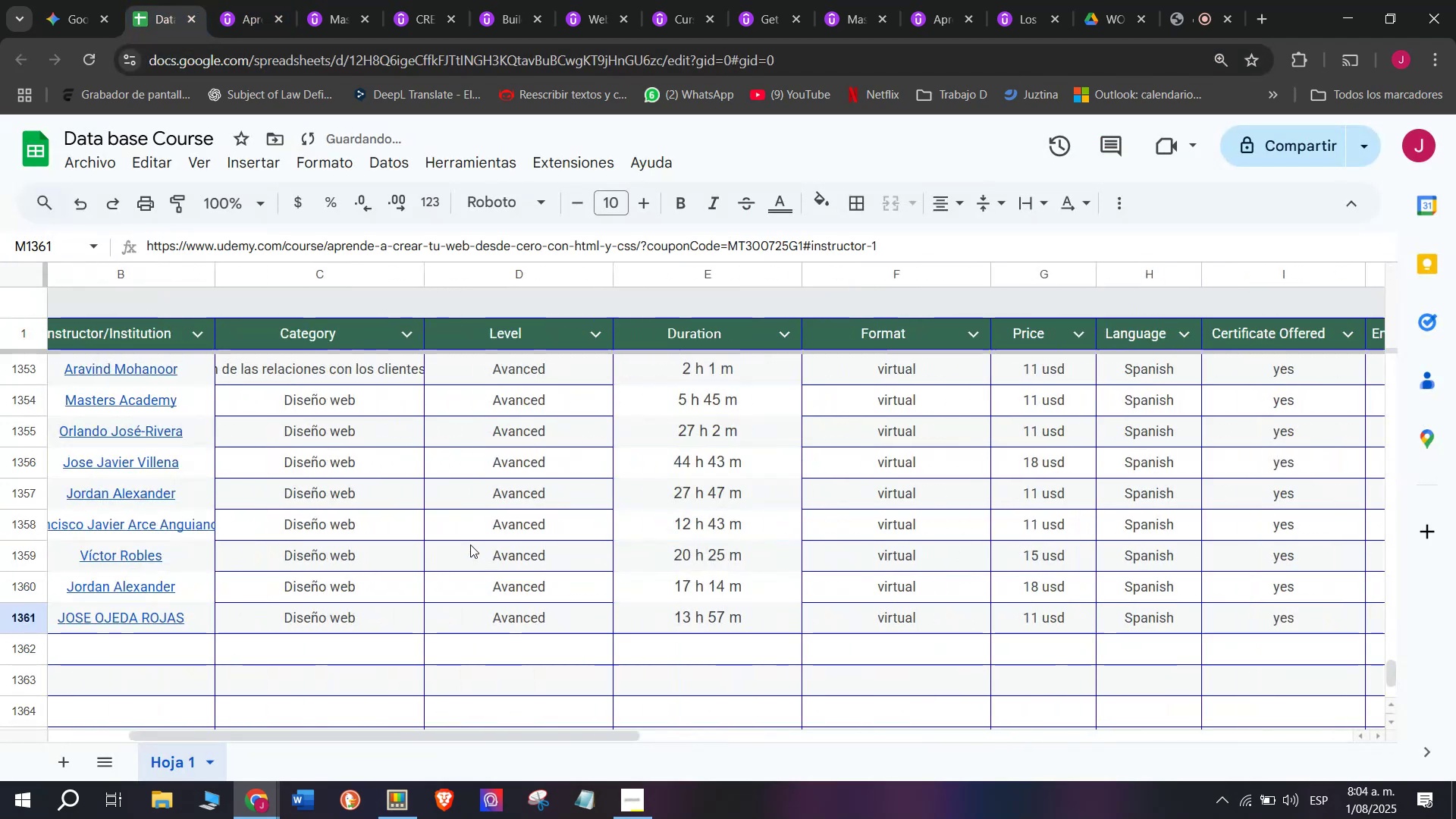 
key(Control+V)
 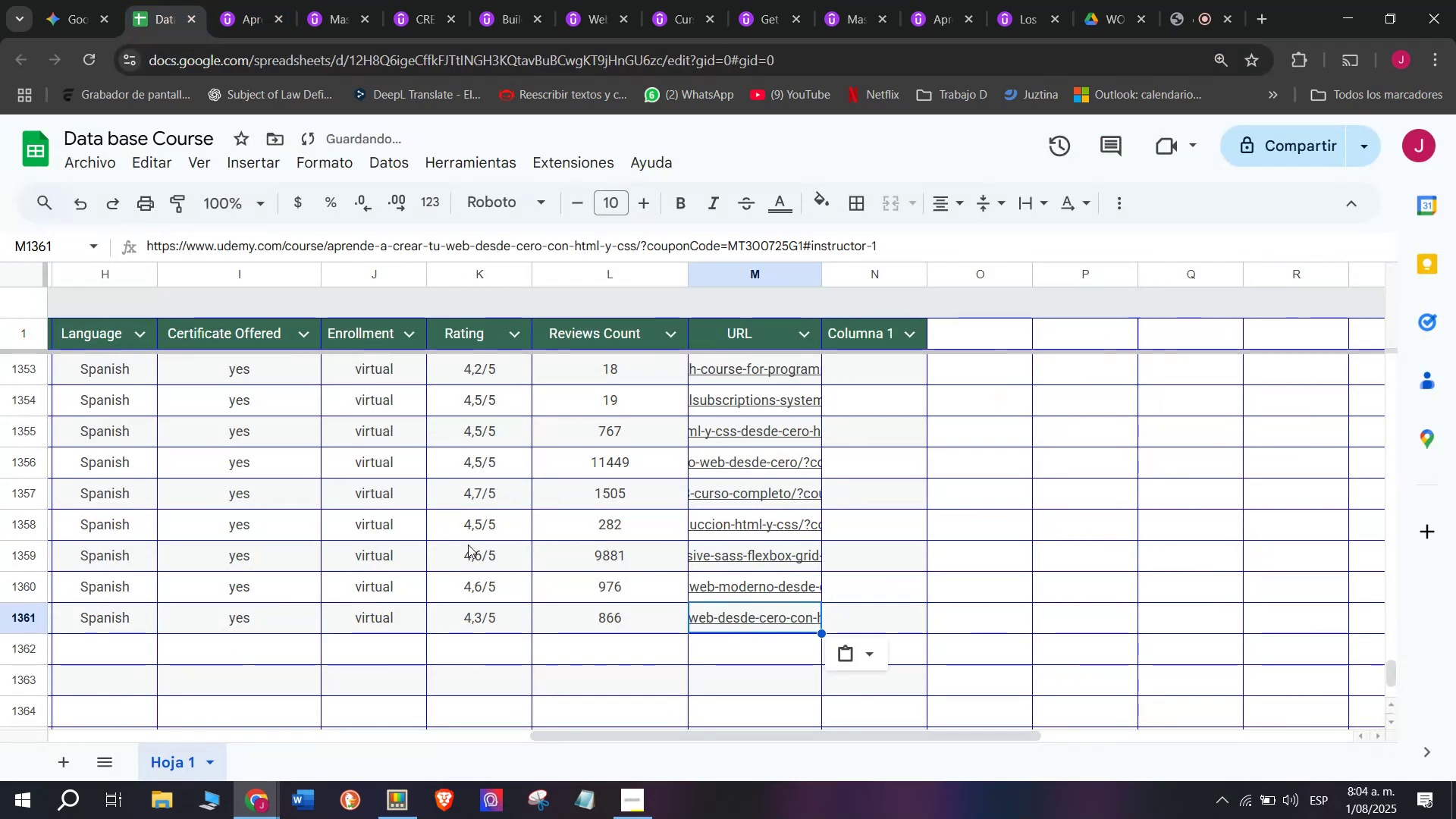 
scroll: coordinate [160, 648], scroll_direction: up, amount: 3.0
 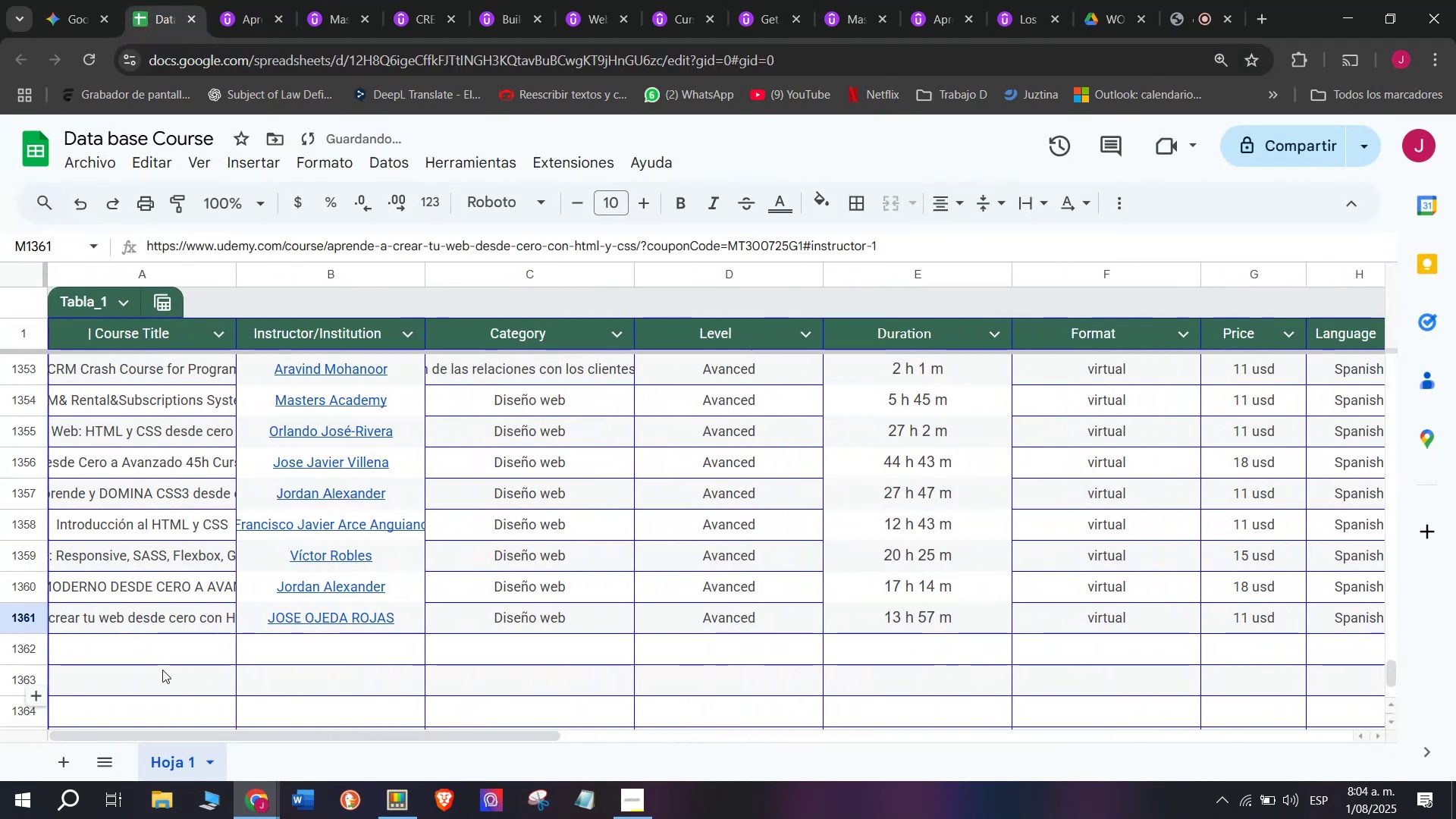 
left_click([162, 670])
 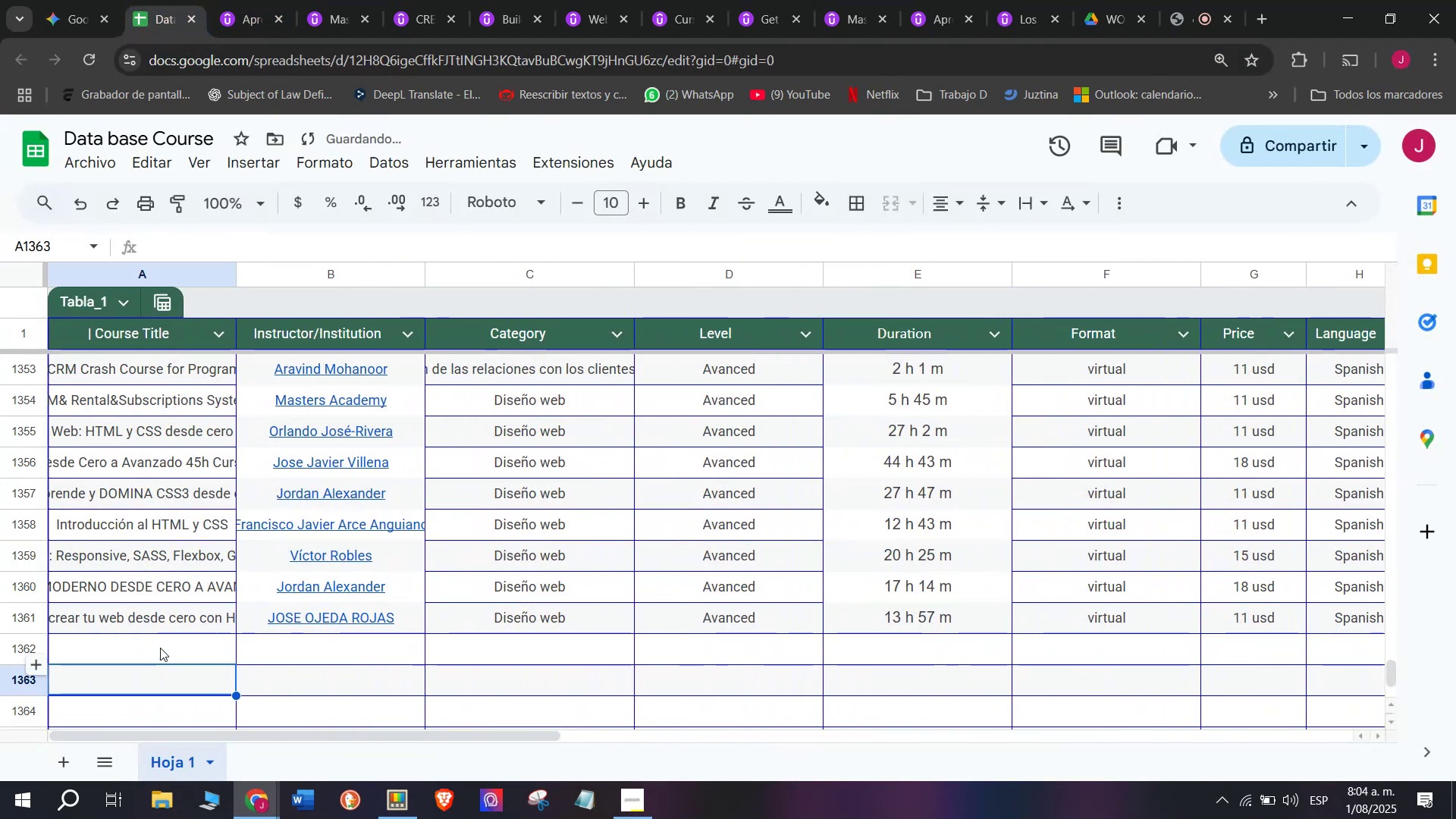 
left_click([160, 648])
 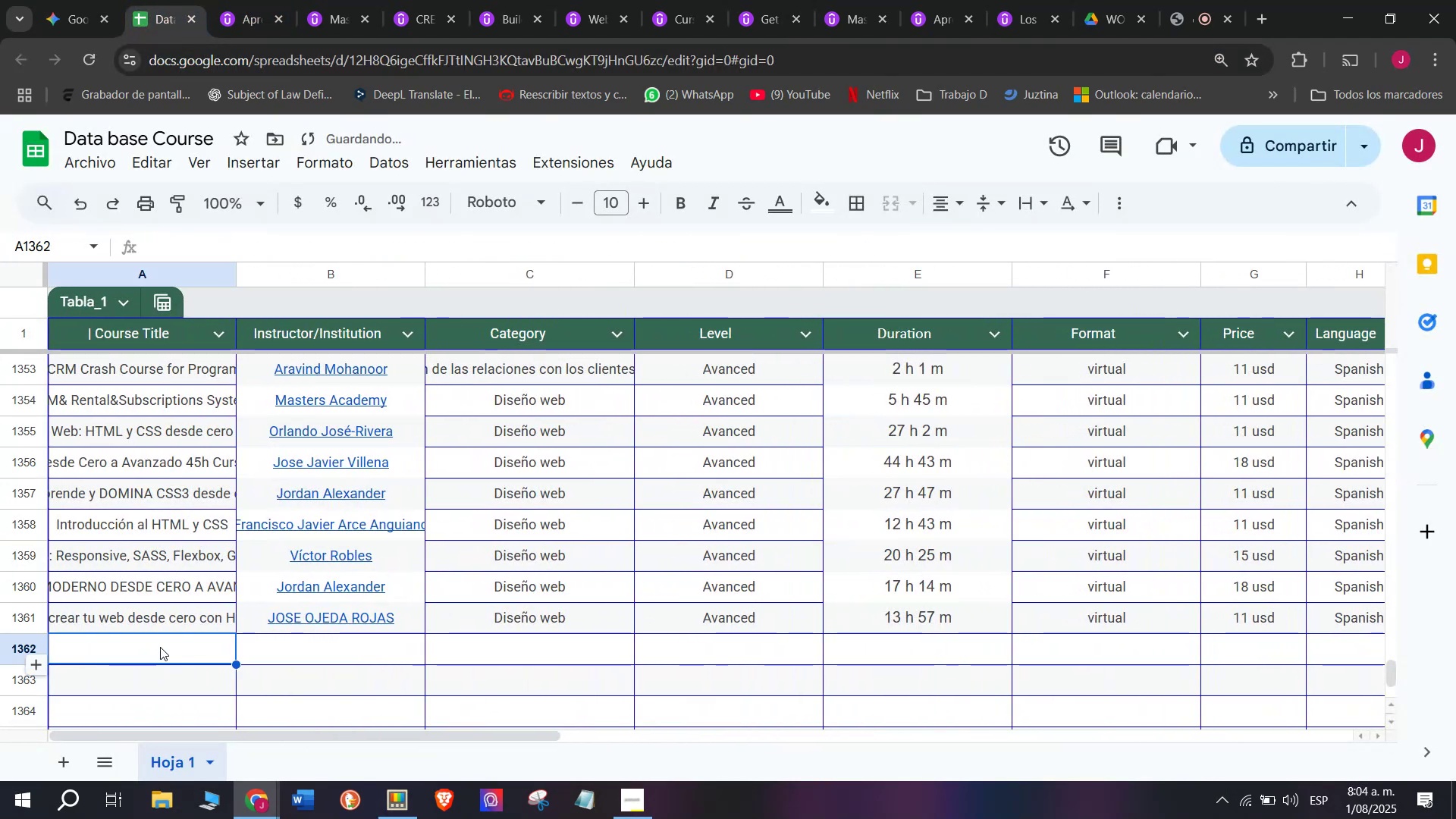 
scroll: coordinate [160, 647], scroll_direction: down, amount: 1.0
 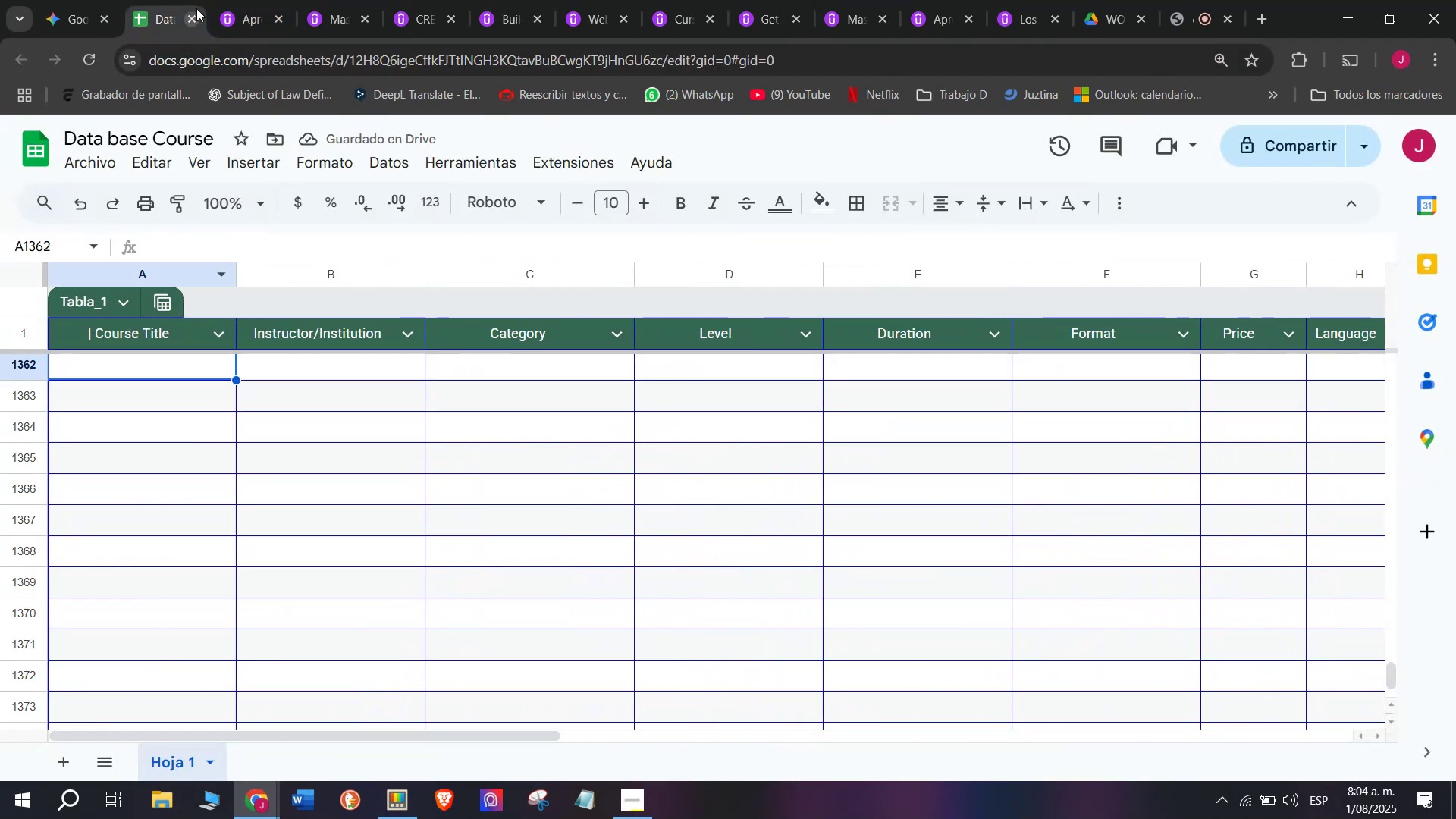 
left_click([249, 0])
 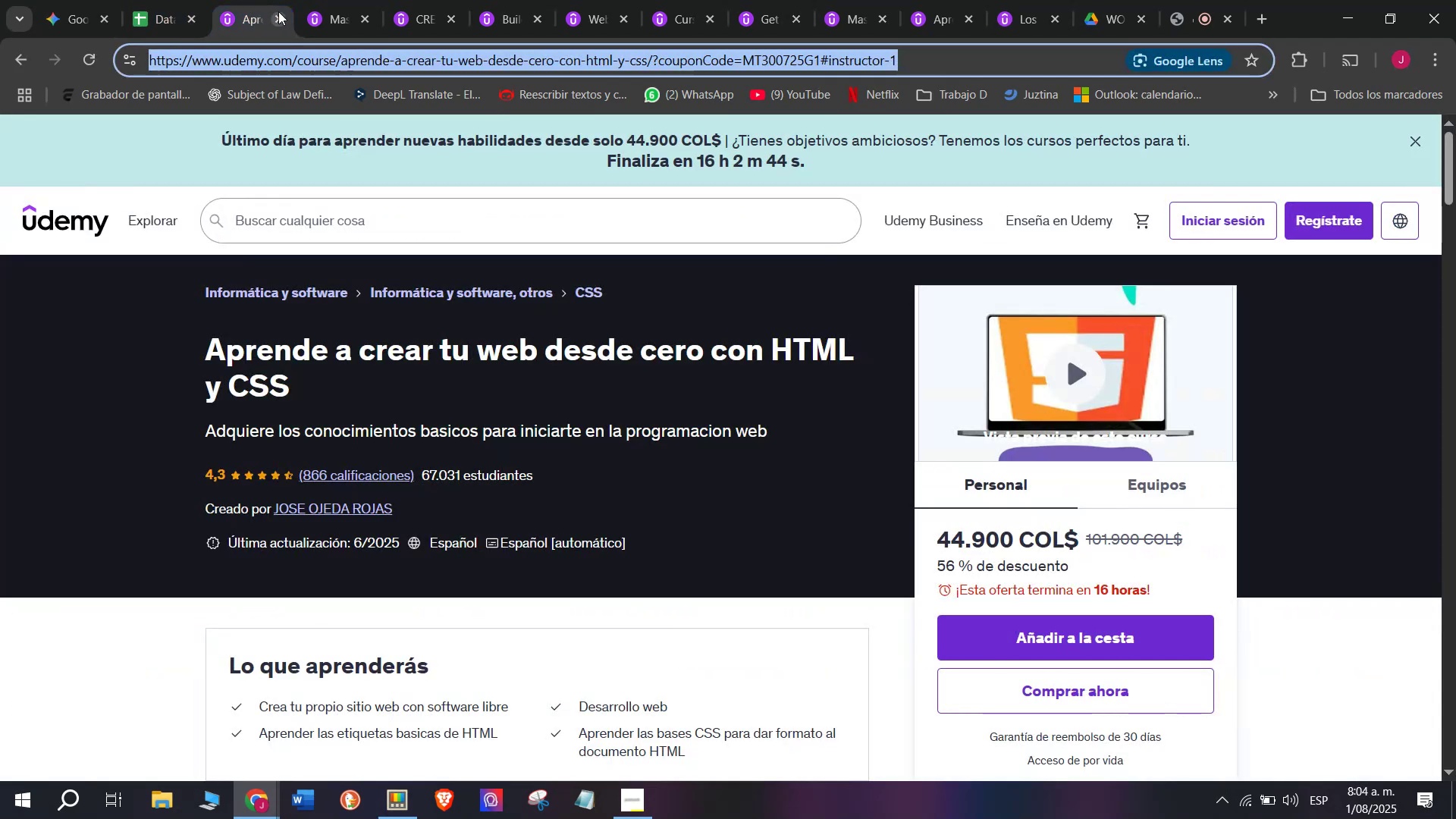 
left_click([278, 11])
 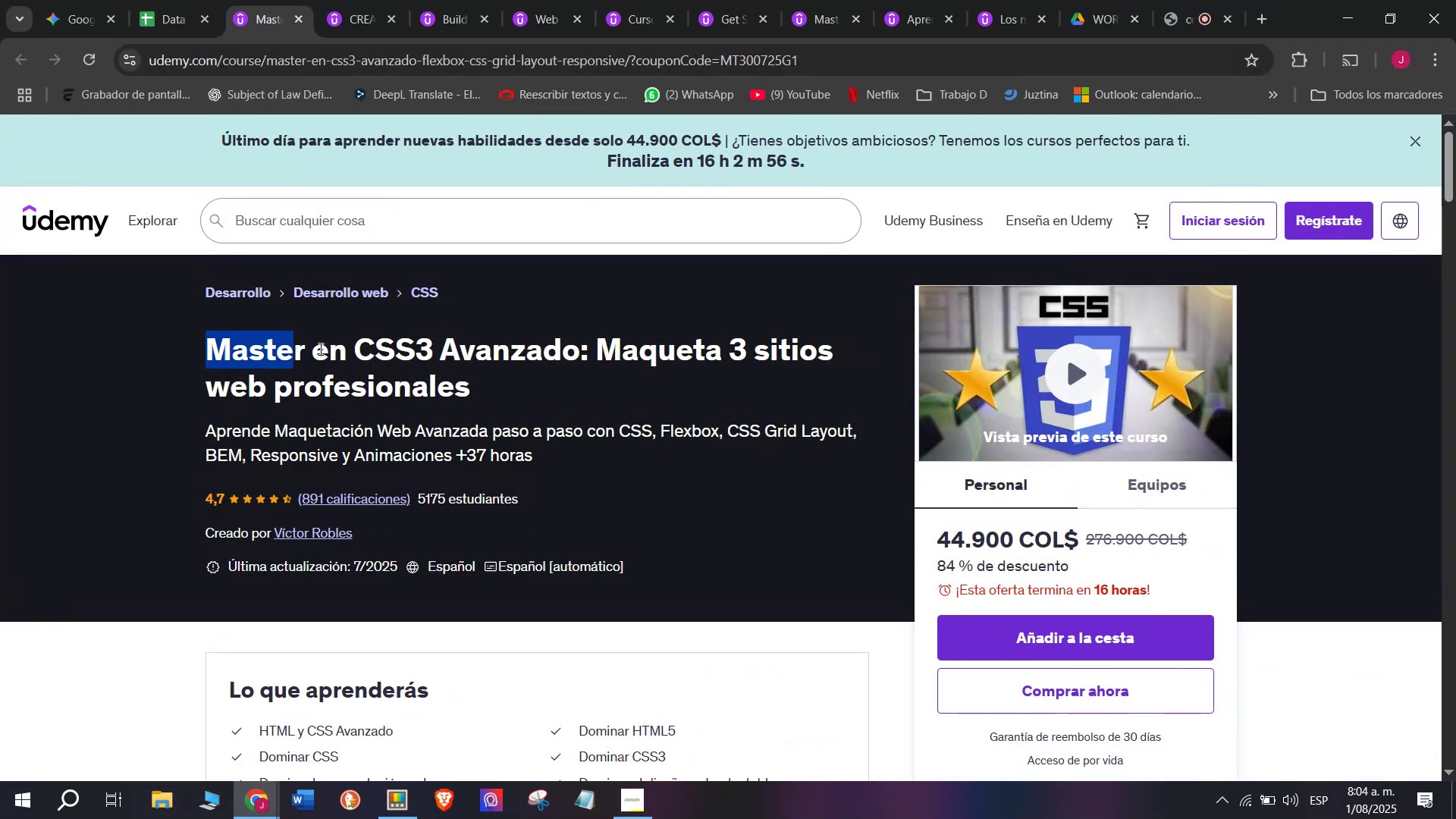 
key(Break)
 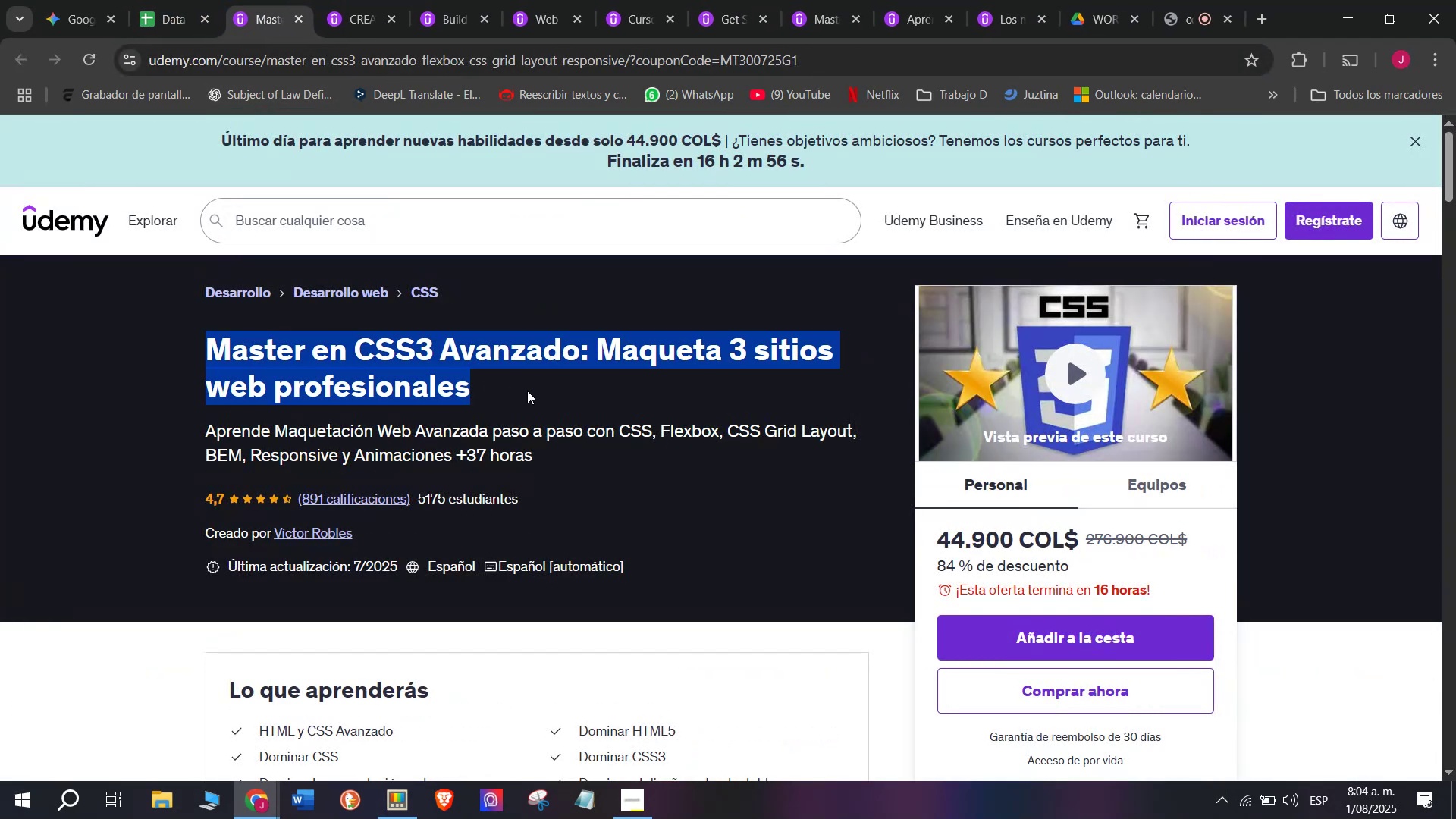 
key(Control+ControlLeft)
 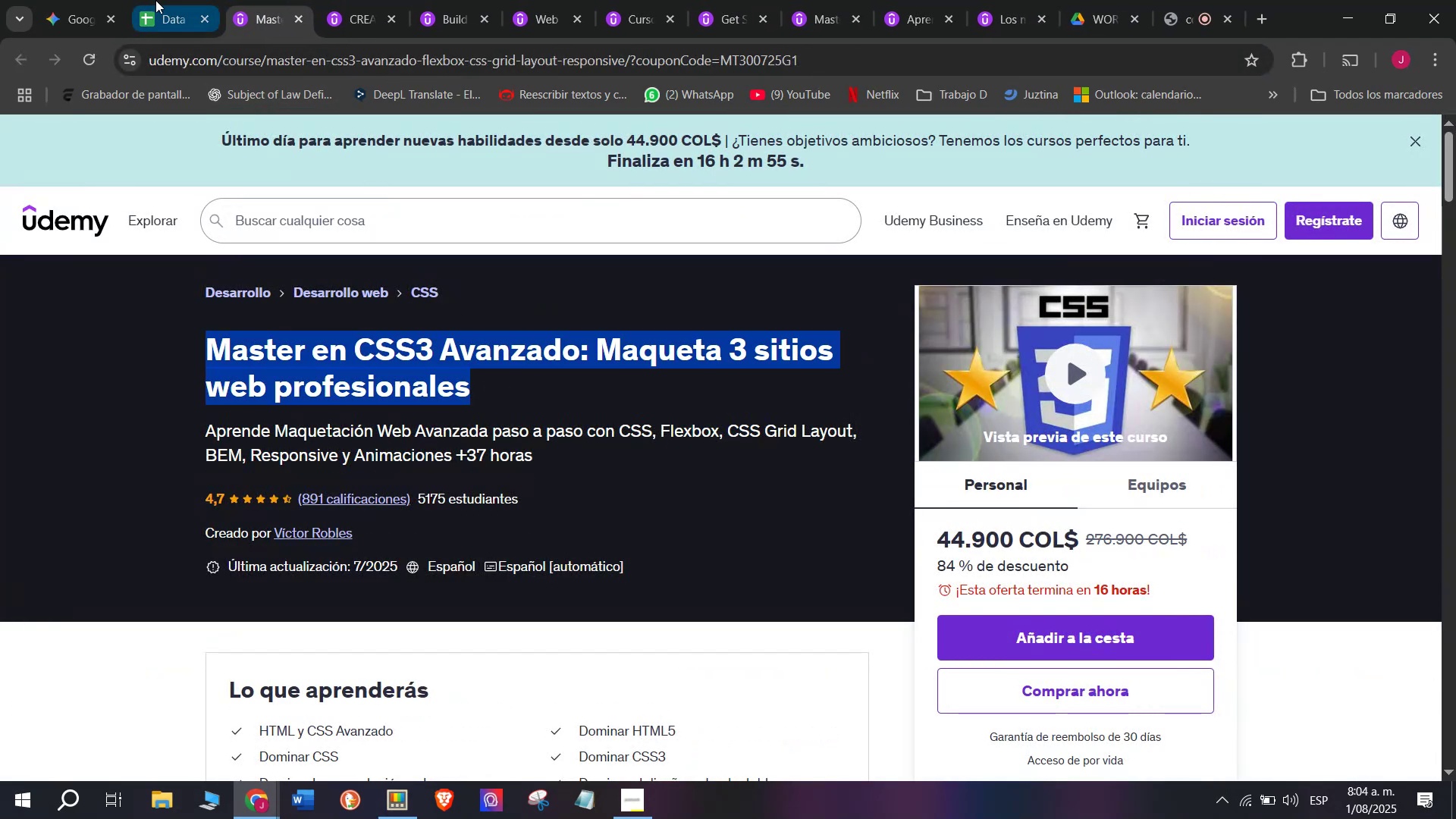 
key(Control+C)
 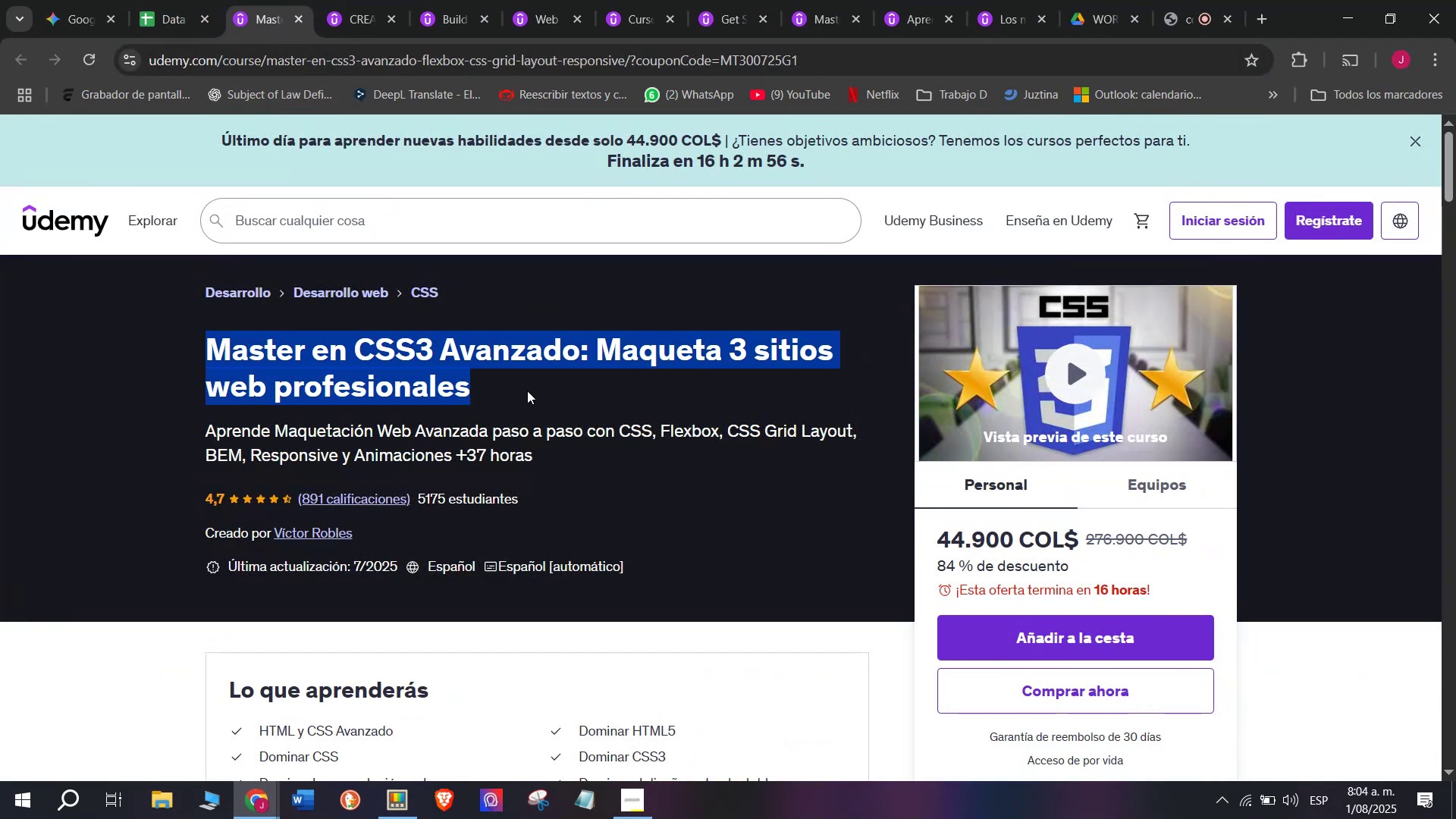 
key(Control+ControlLeft)
 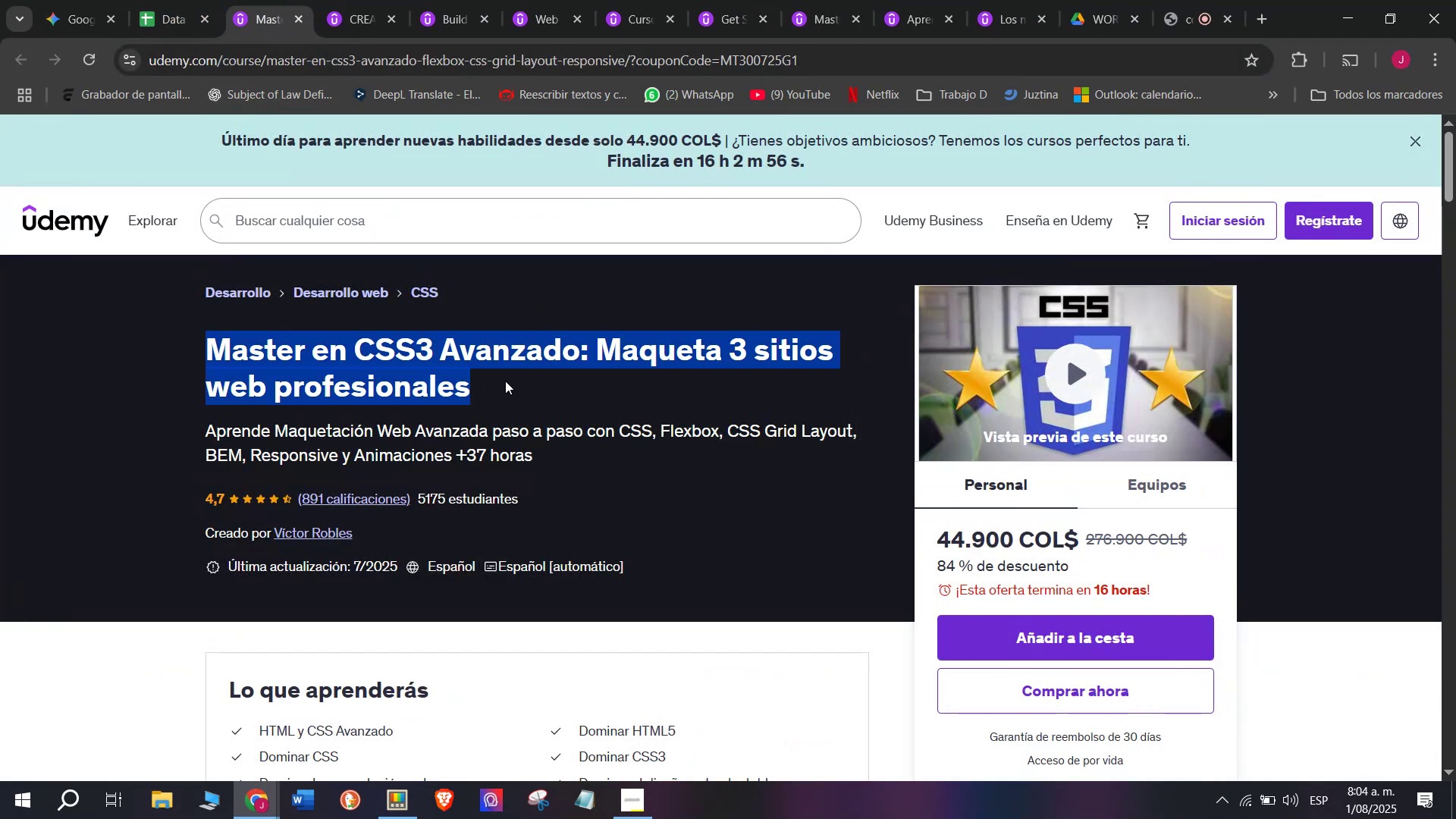 
key(Break)
 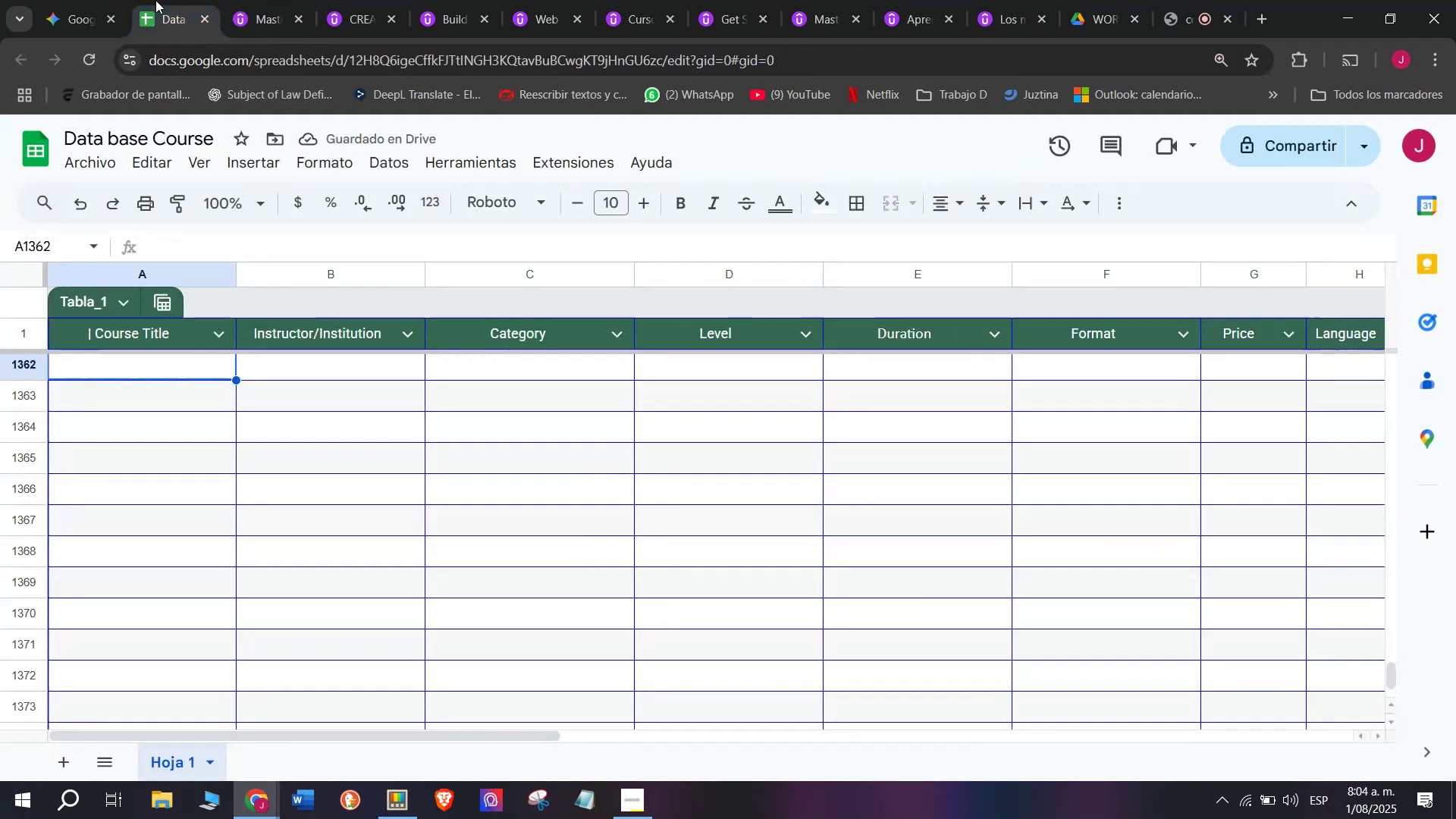 
key(Control+C)
 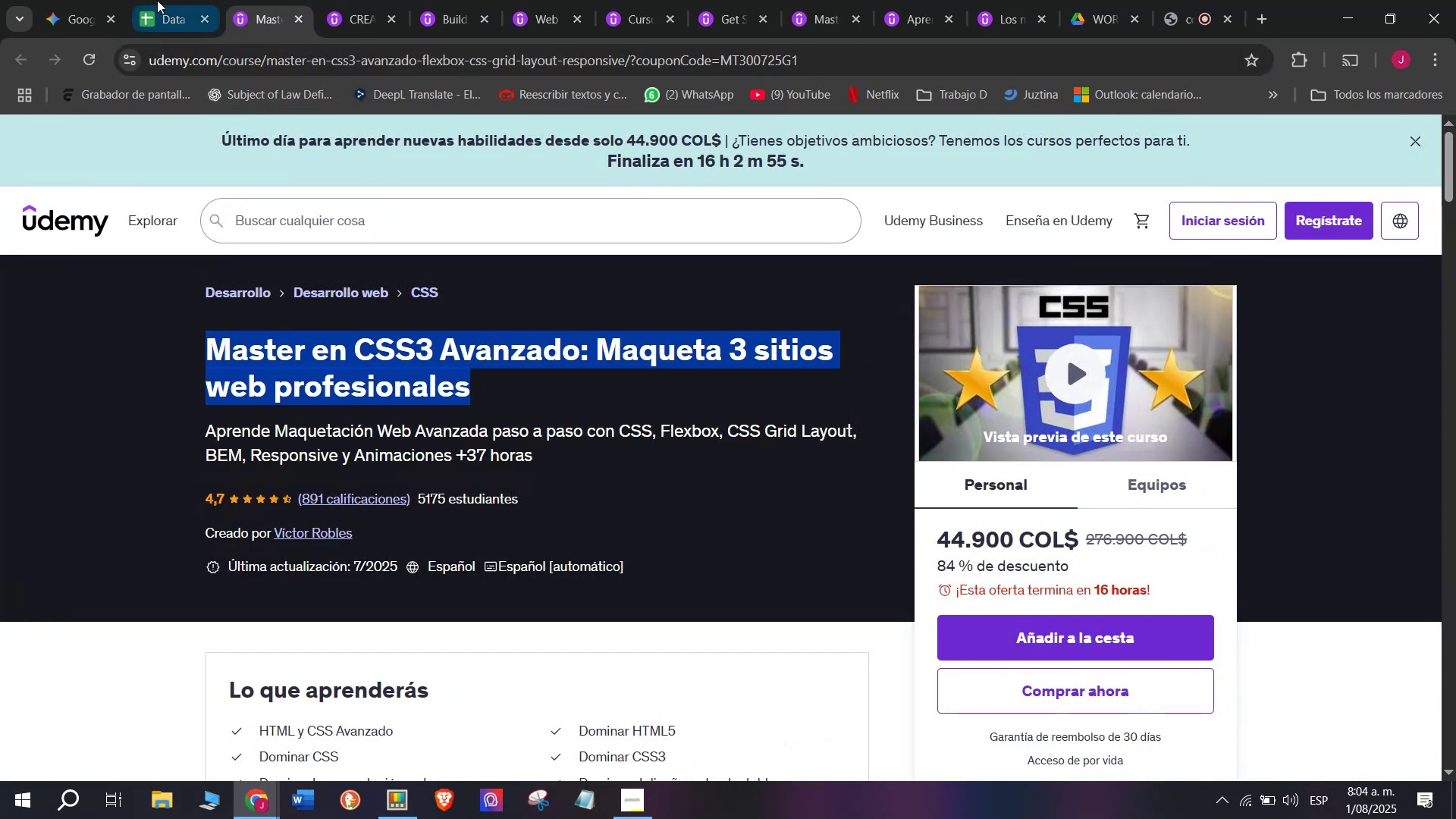 
left_click([155, 0])
 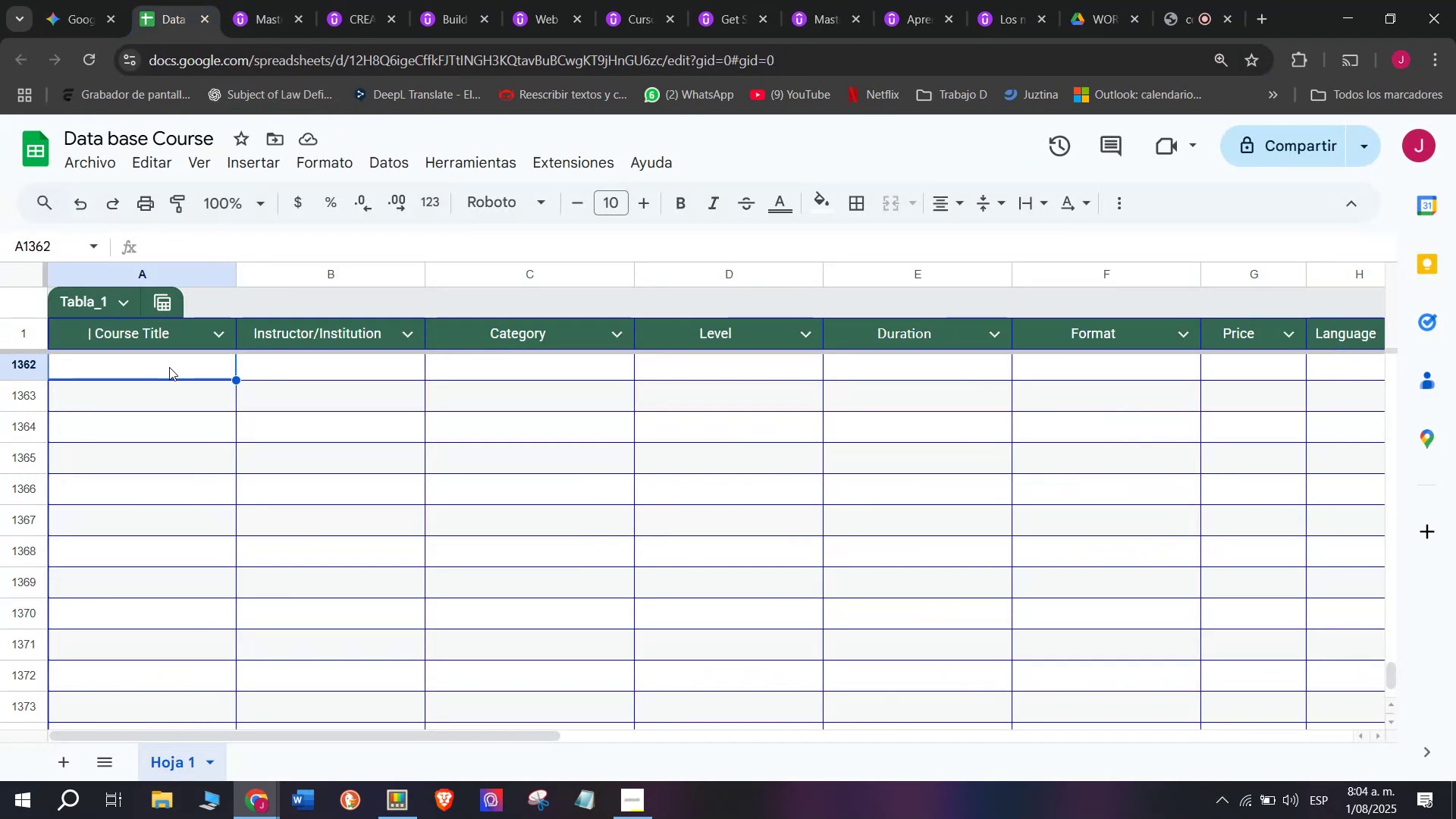 
double_click([169, 367])
 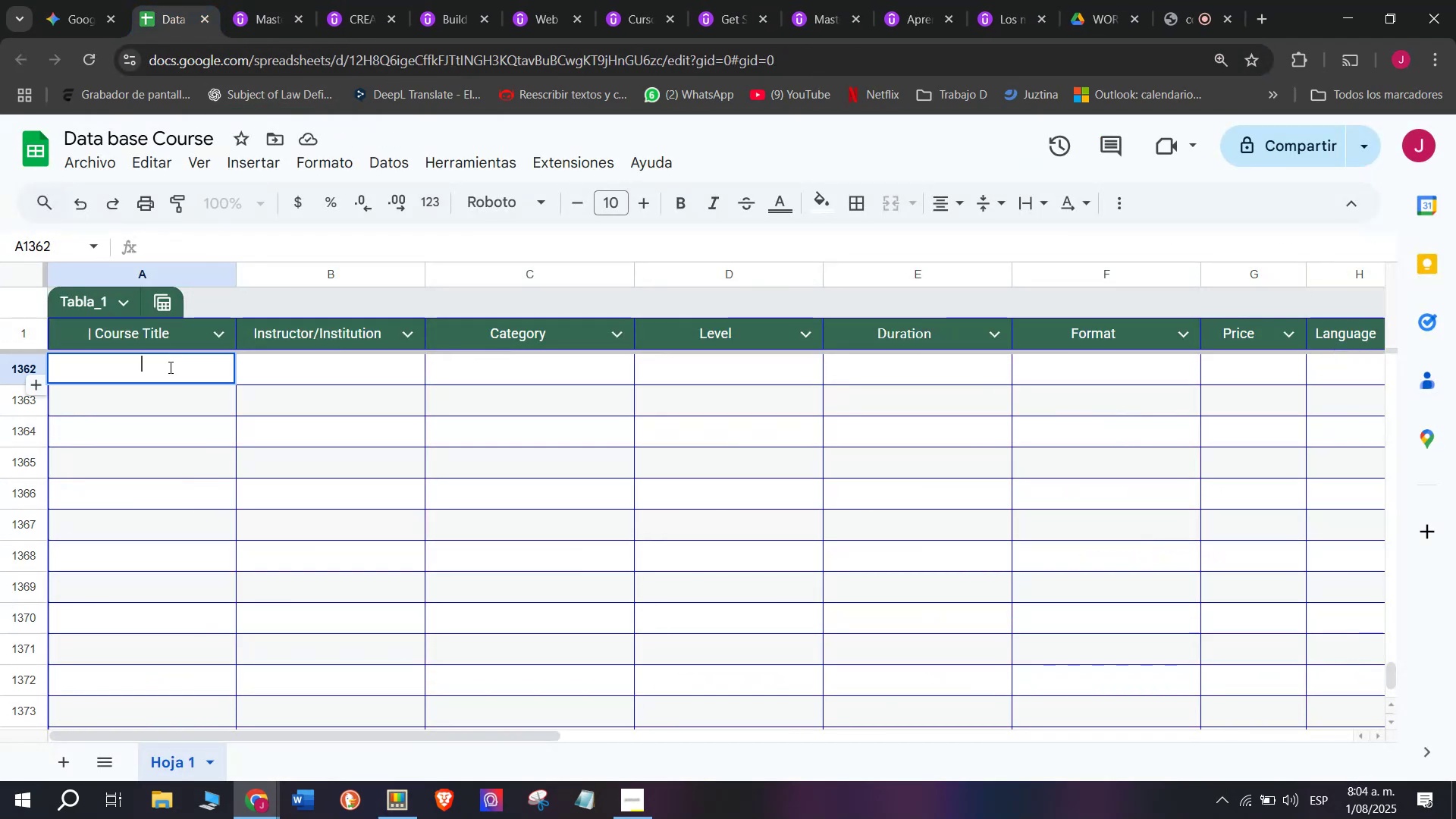 
key(Z)
 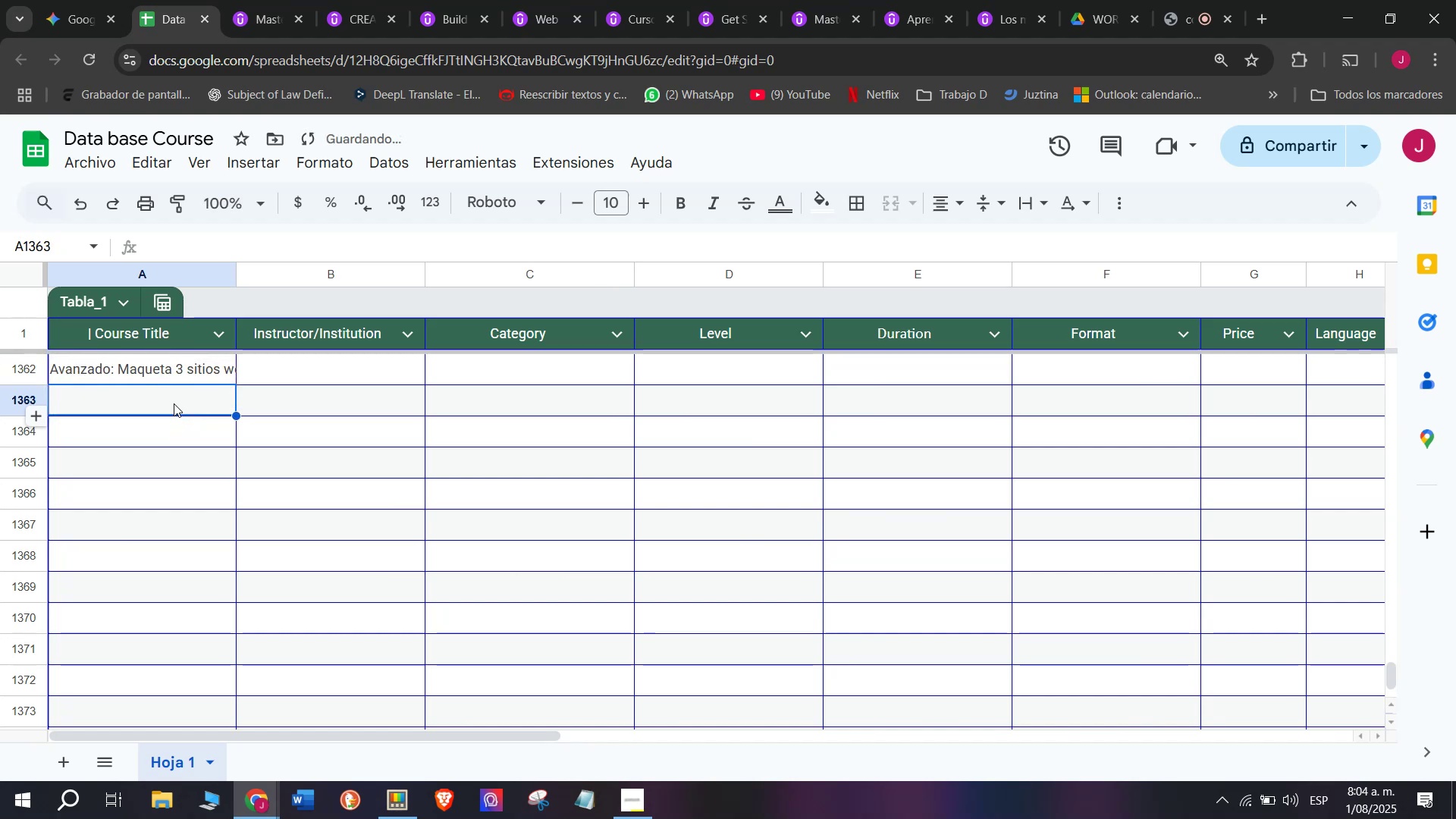 
key(Control+ControlLeft)
 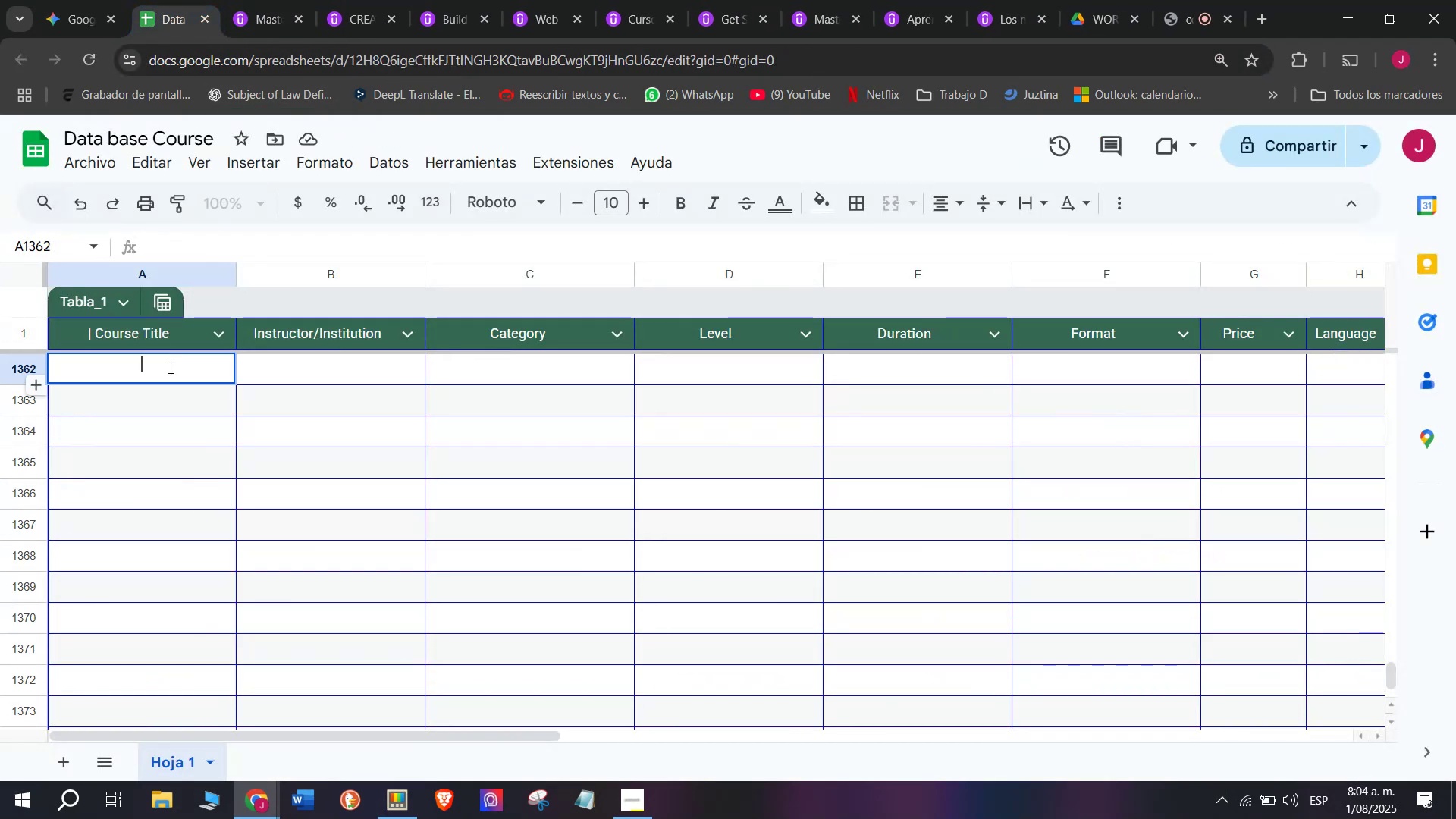 
key(Control+V)
 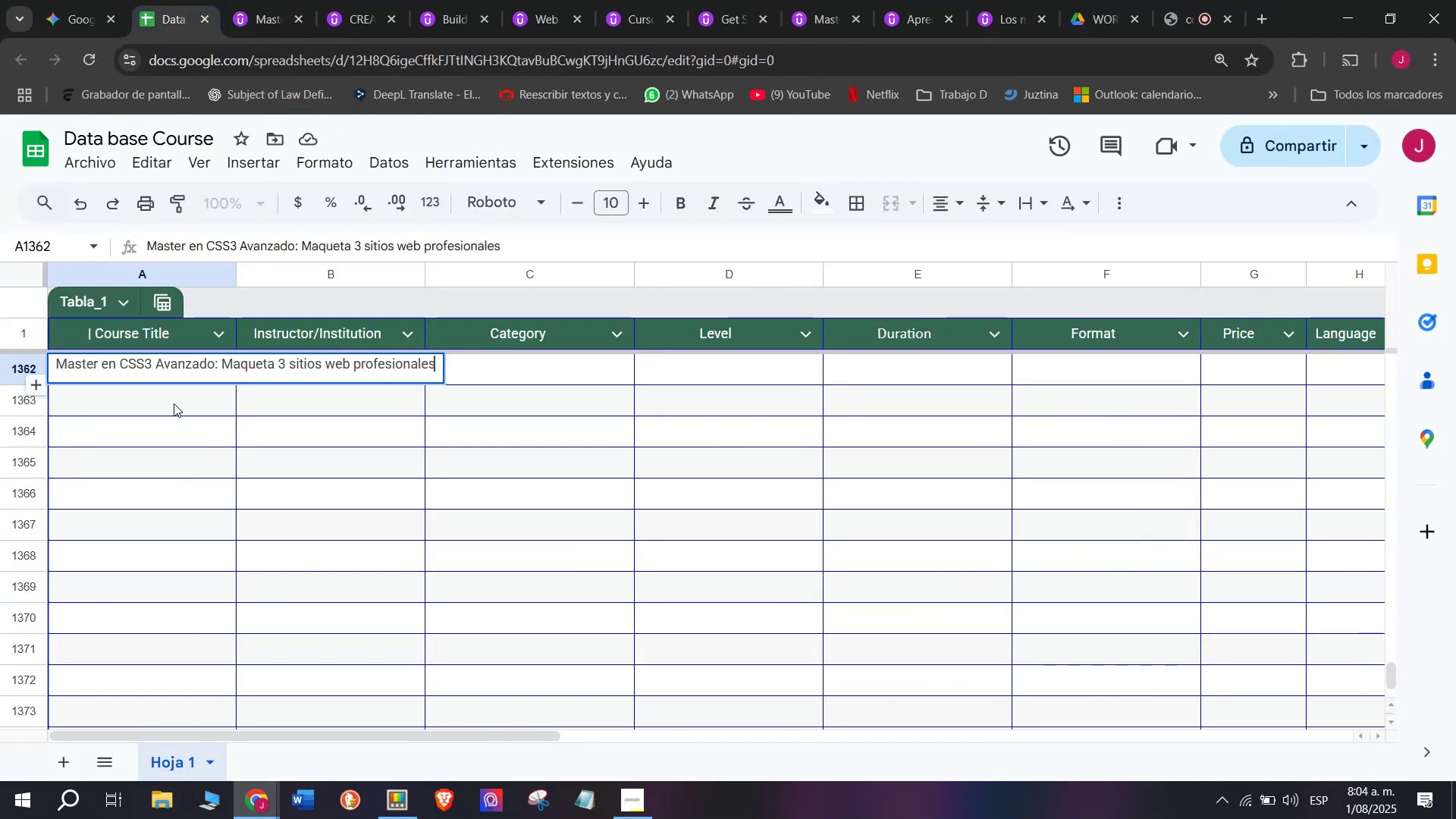 
left_click([174, 403])
 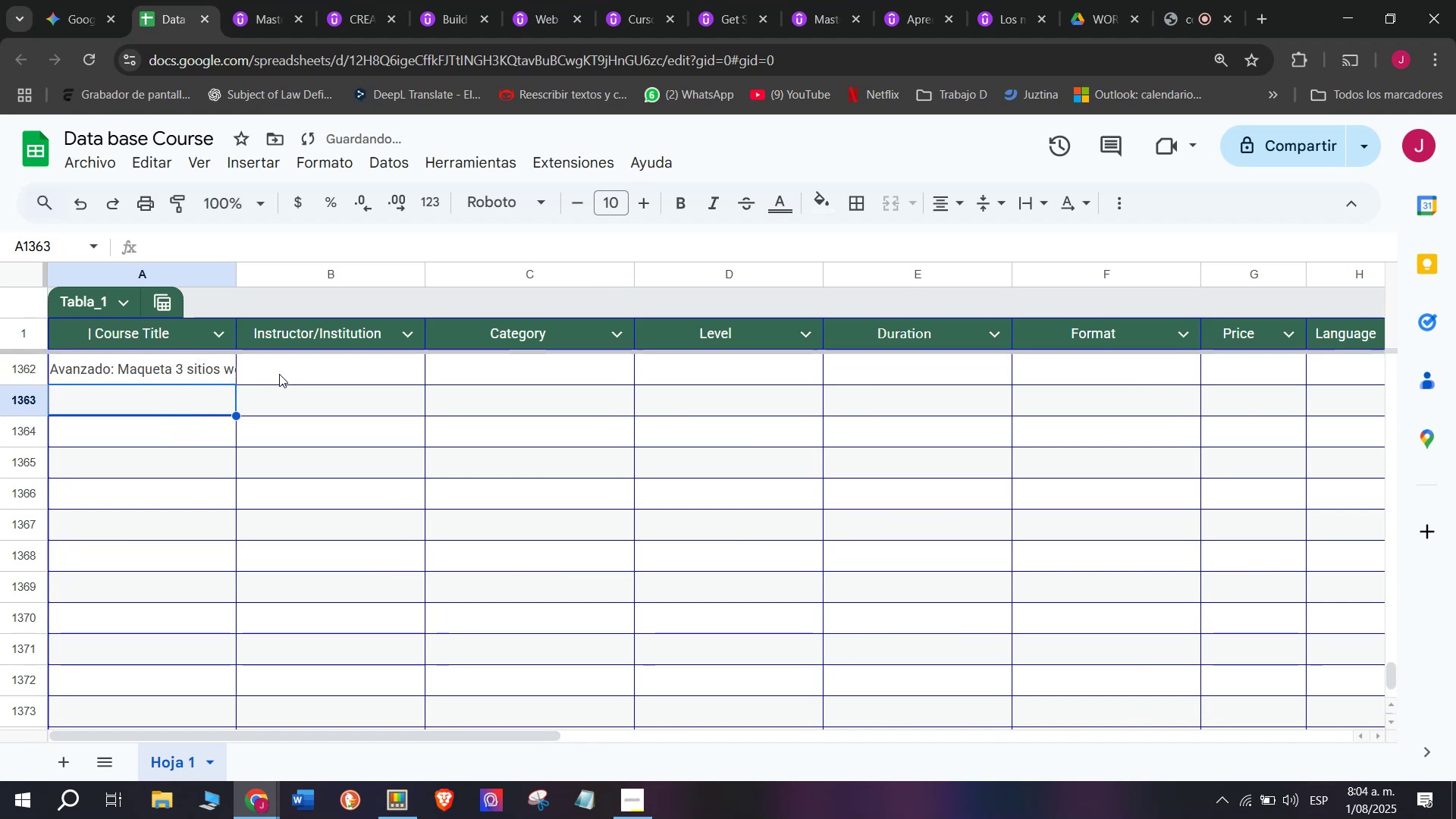 
left_click([285, 386])
 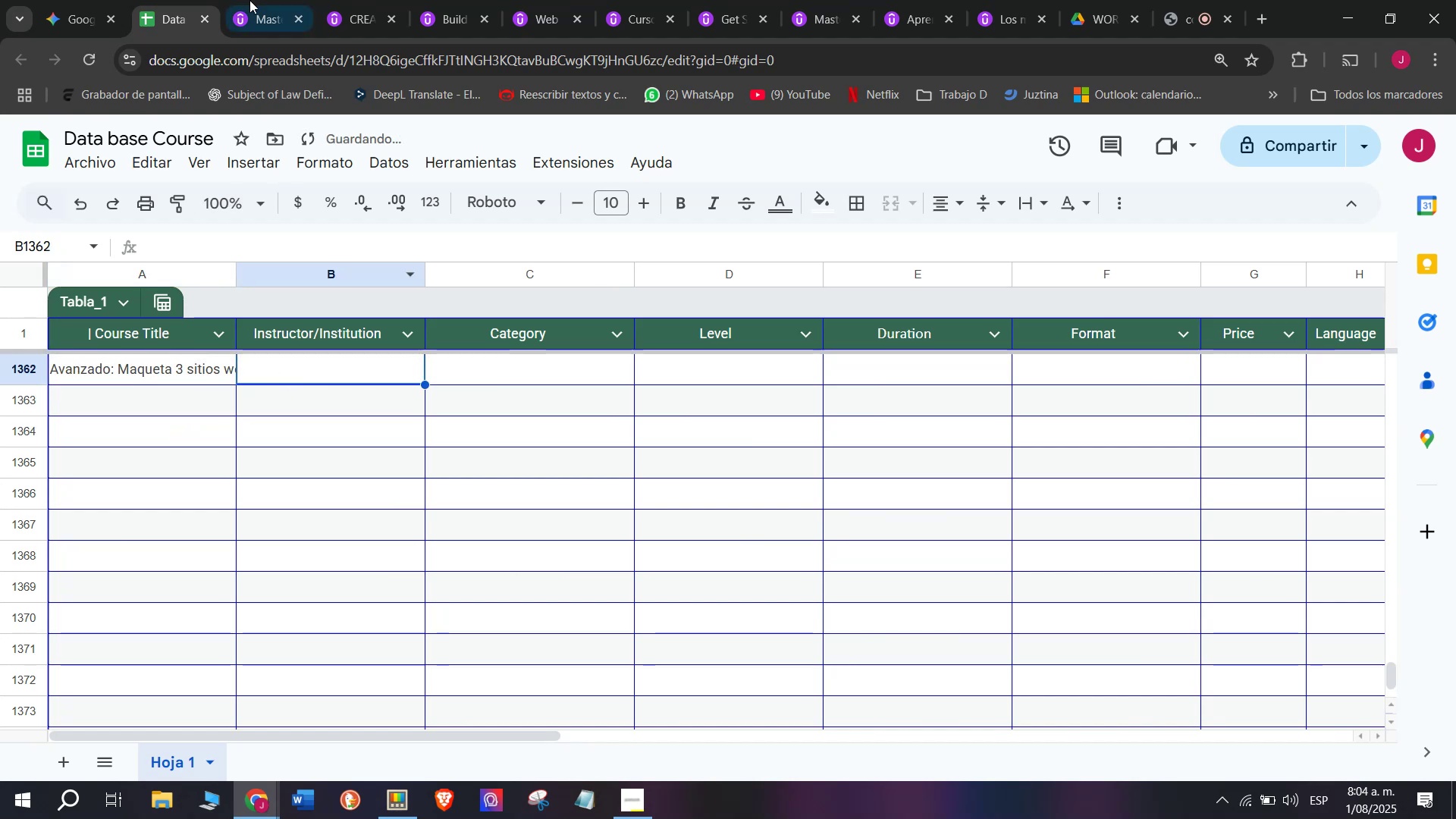 
left_click([256, 0])
 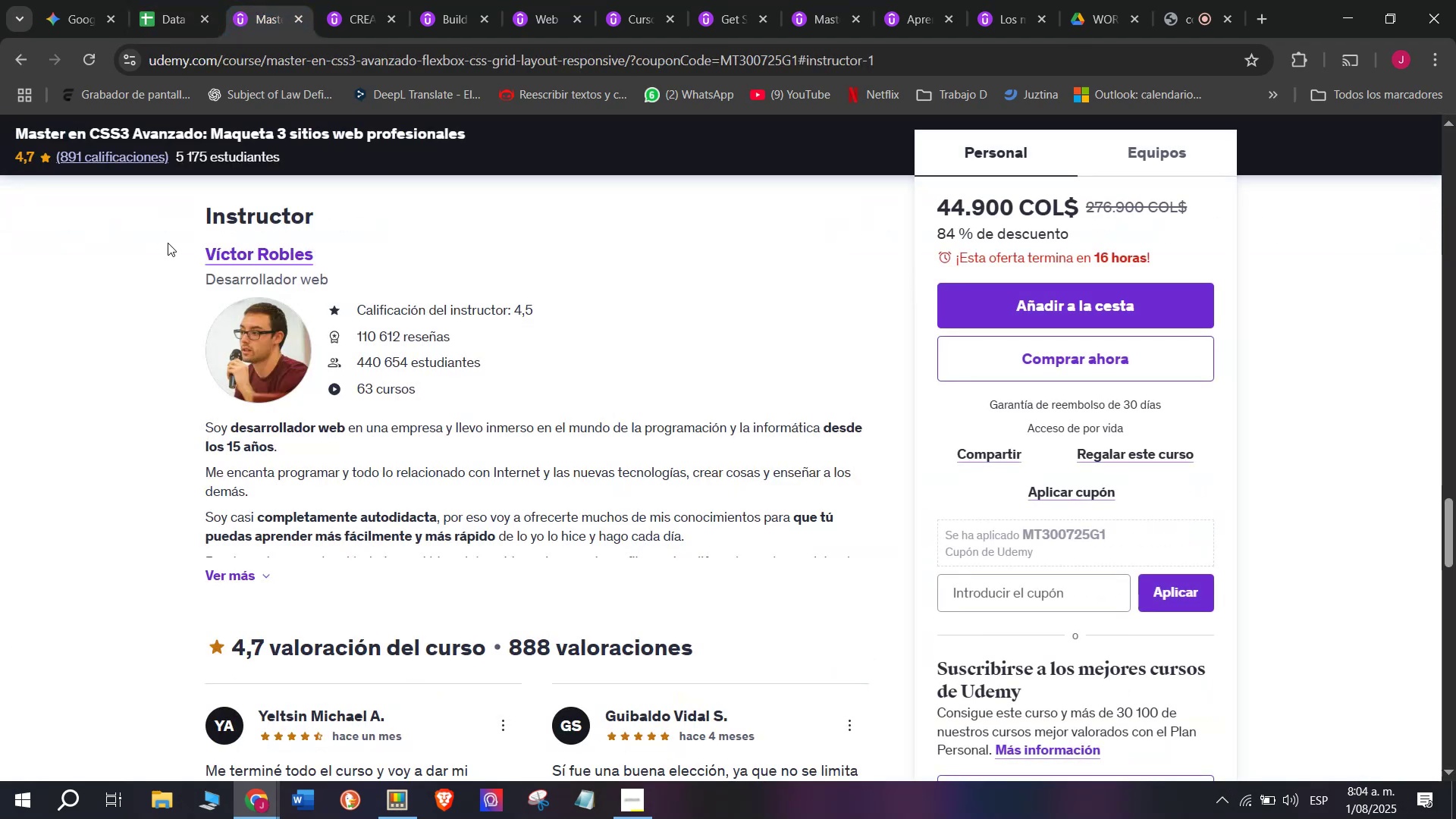 
key(Control+ControlLeft)
 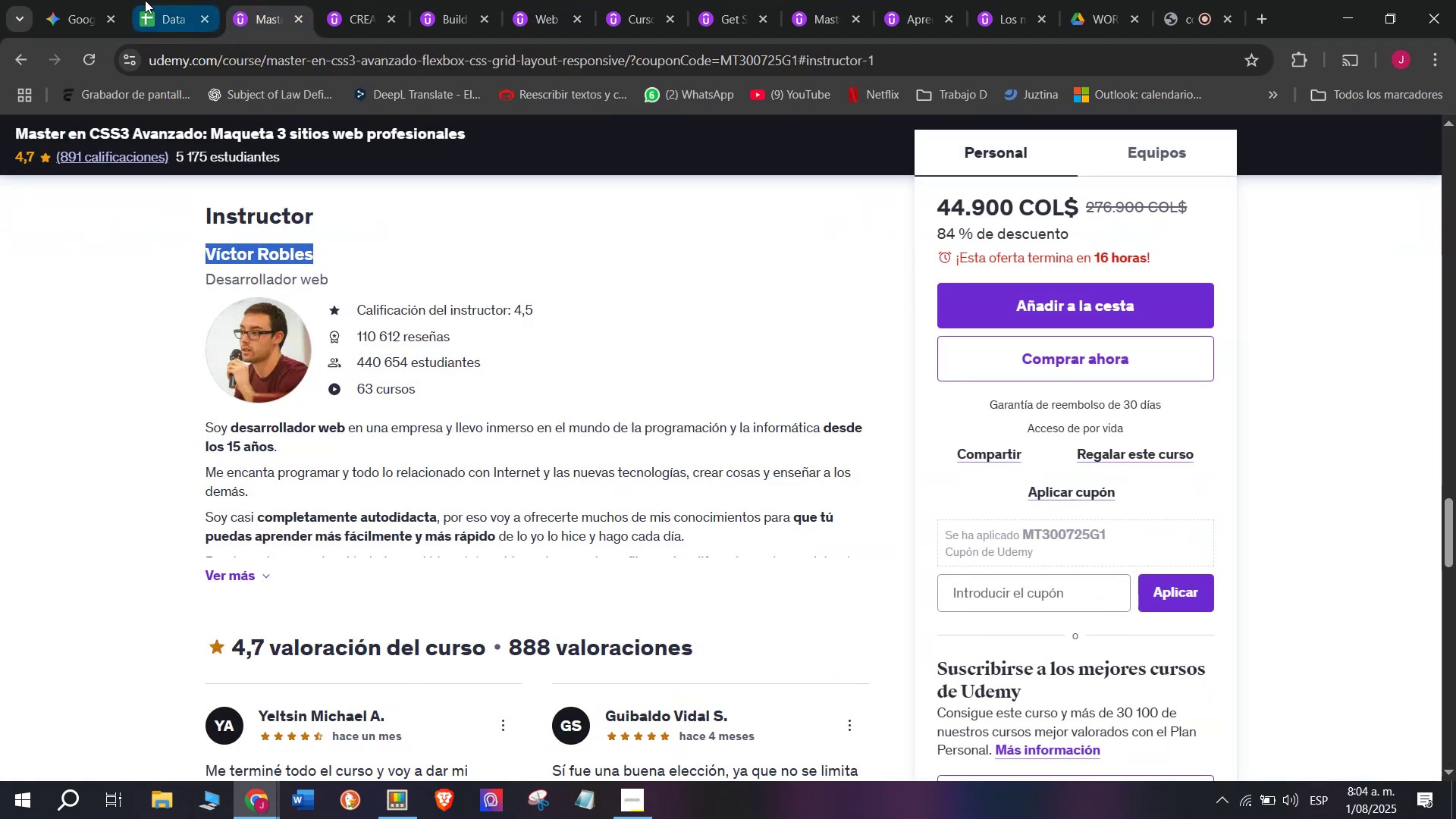 
key(Break)
 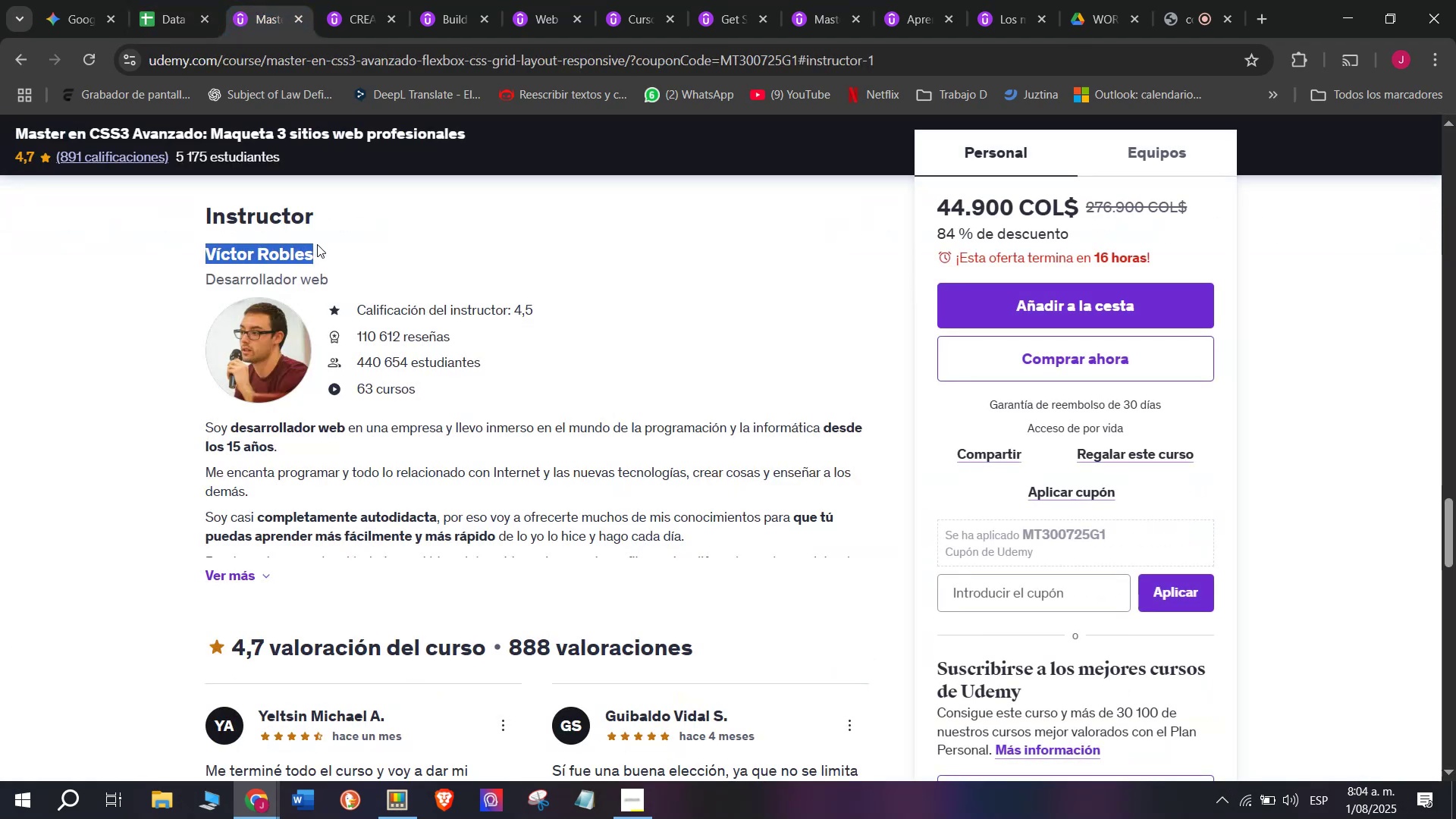 
key(Control+C)
 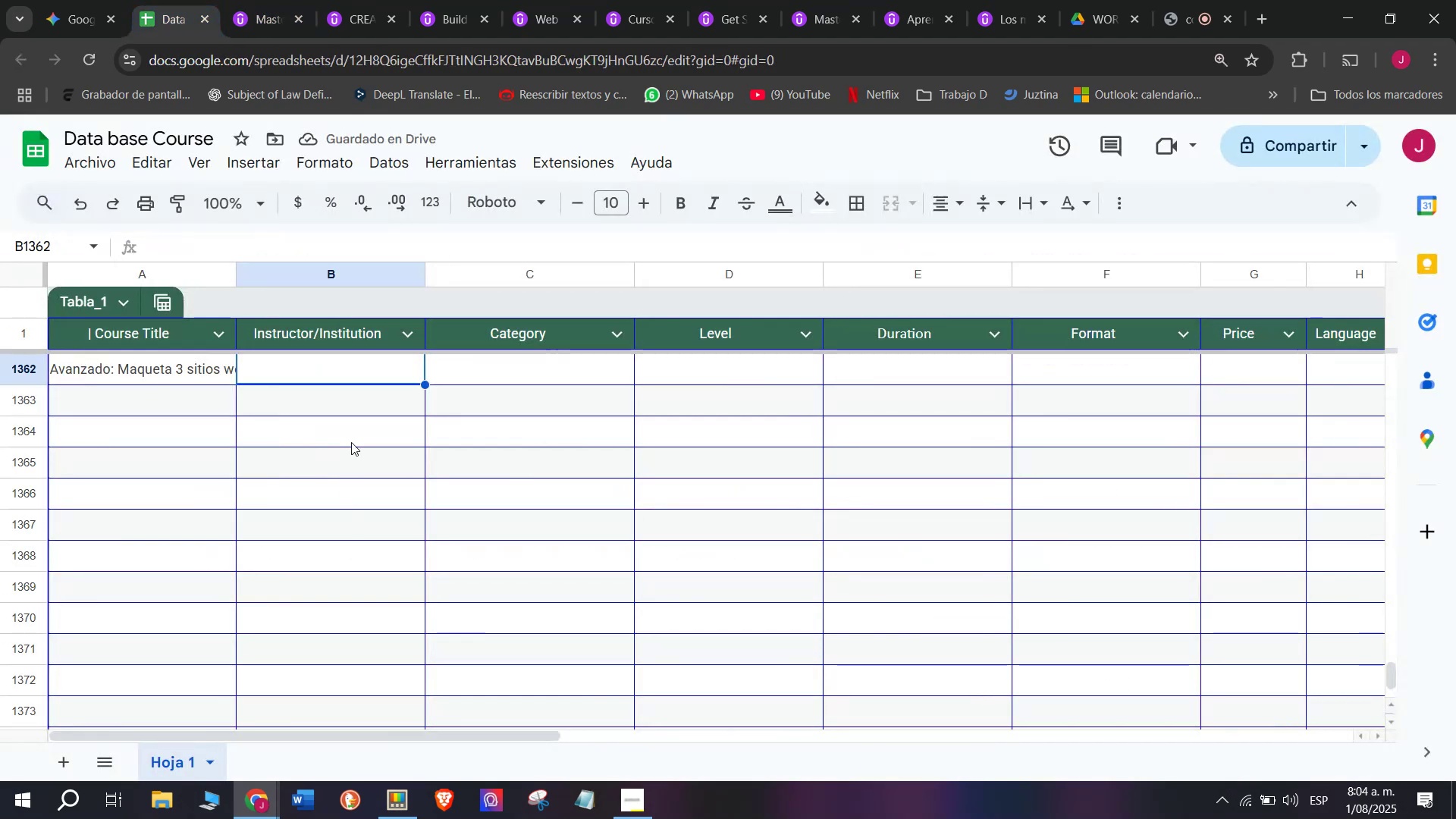 
key(Z)
 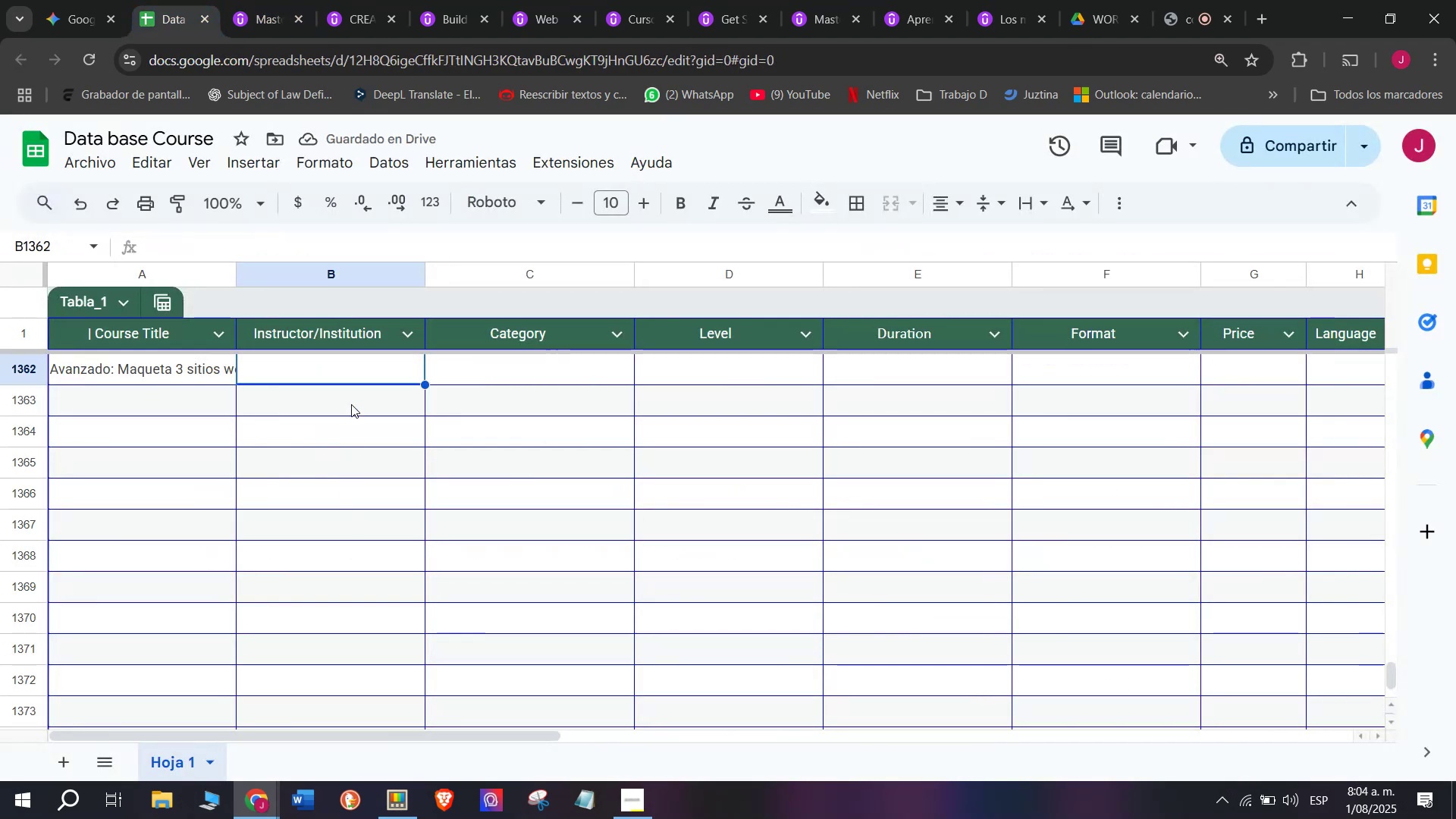 
key(Control+ControlLeft)
 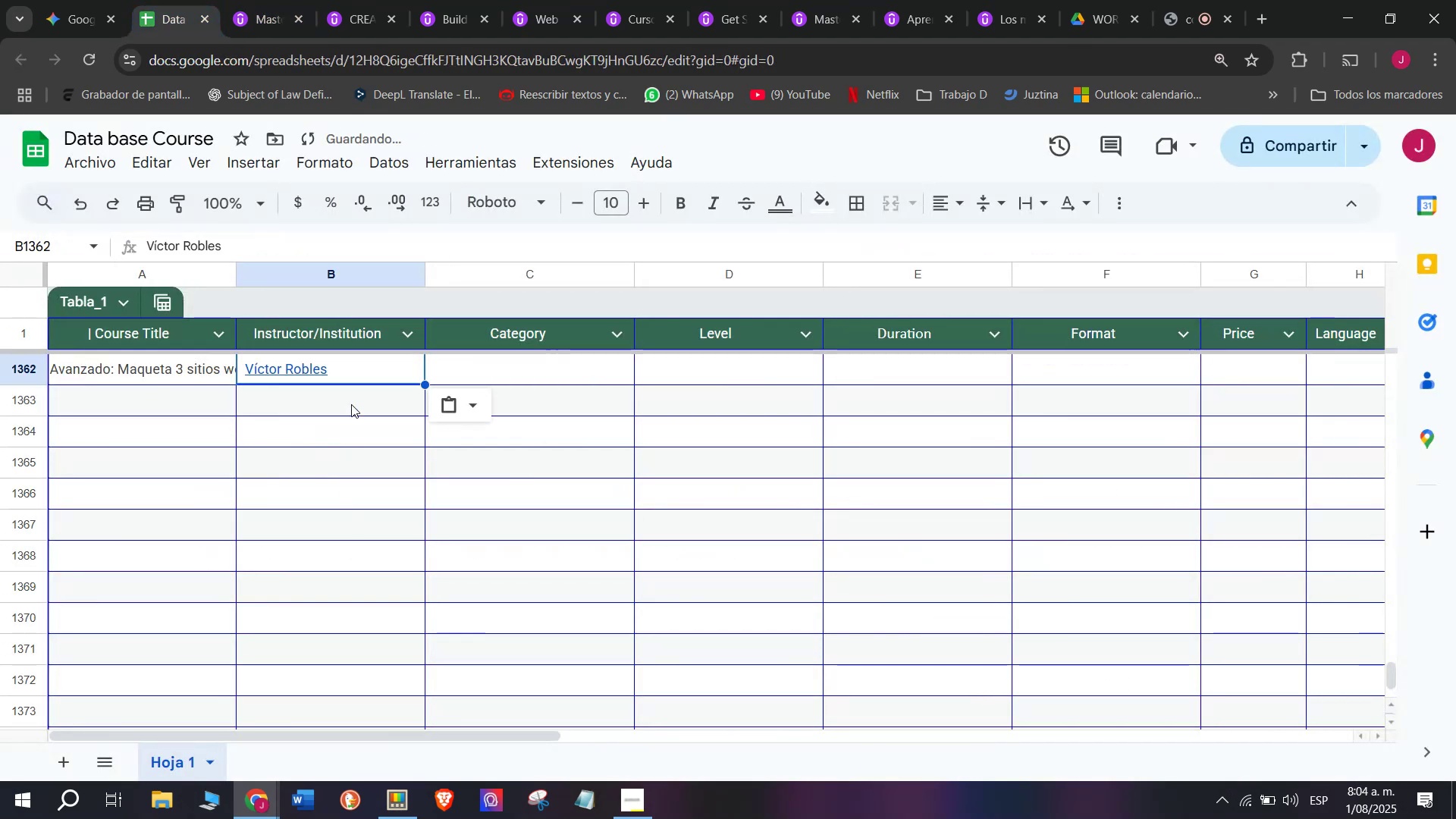 
key(Control+V)
 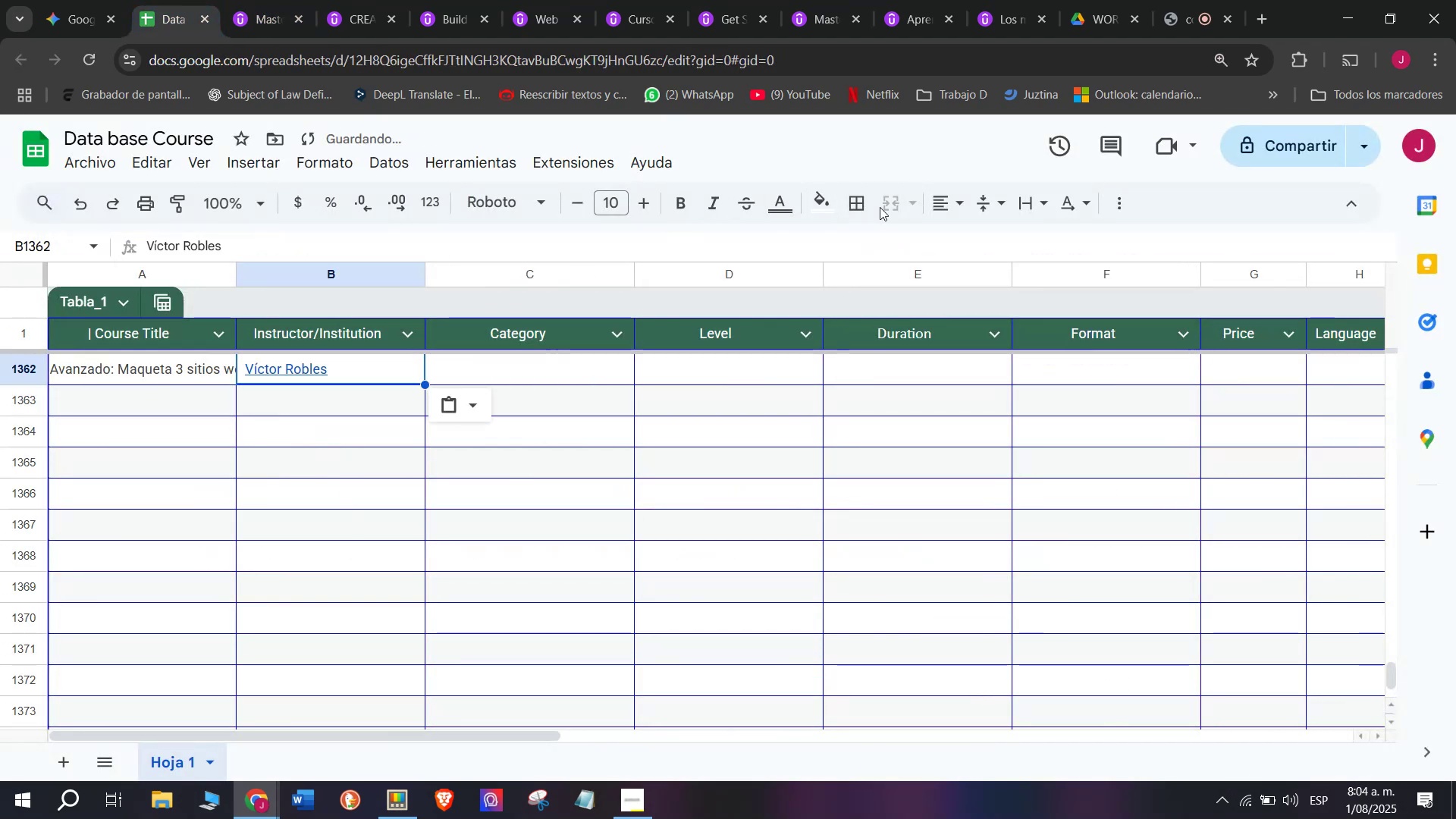 
left_click([943, 209])
 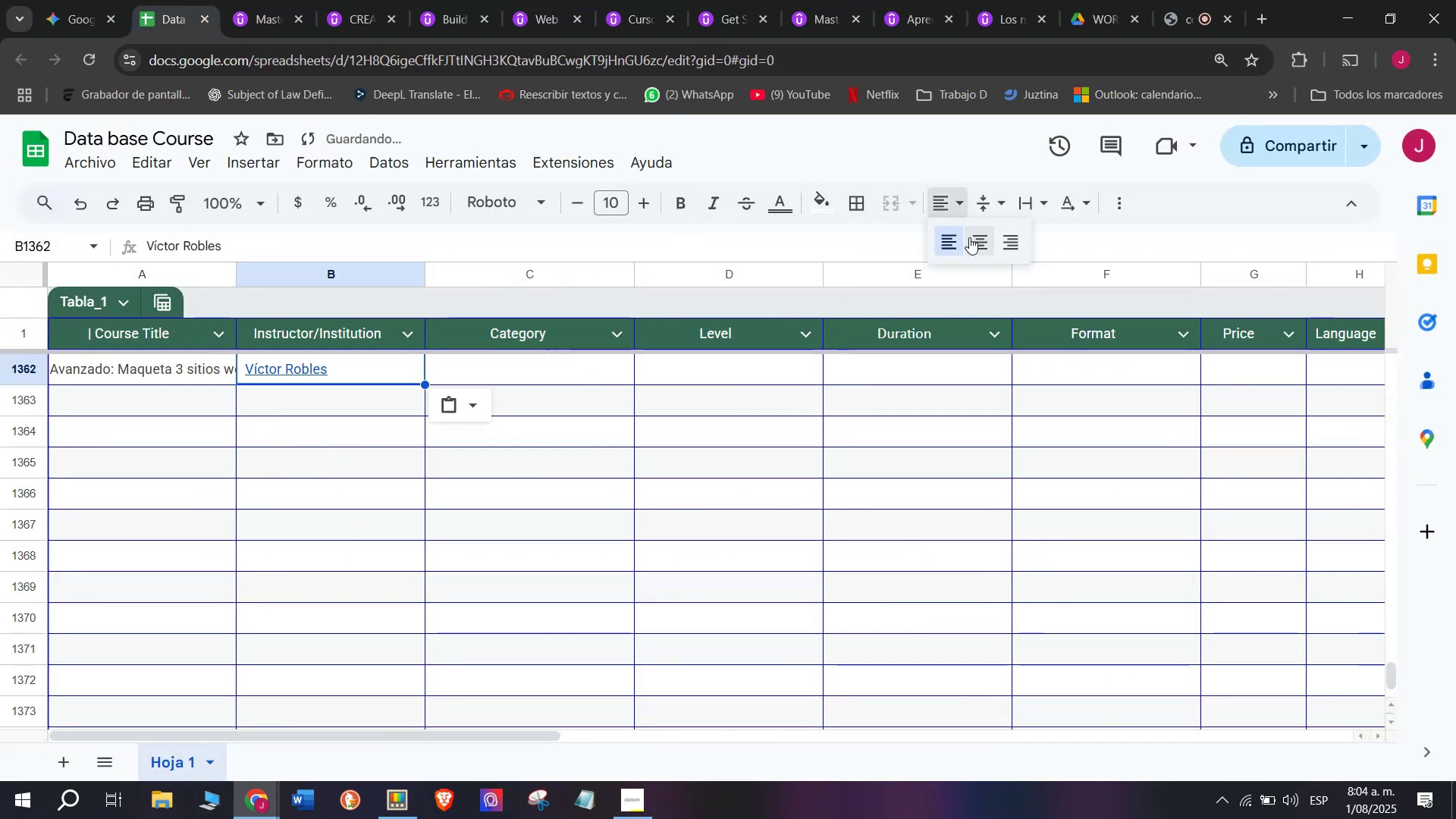 
left_click([969, 240])
 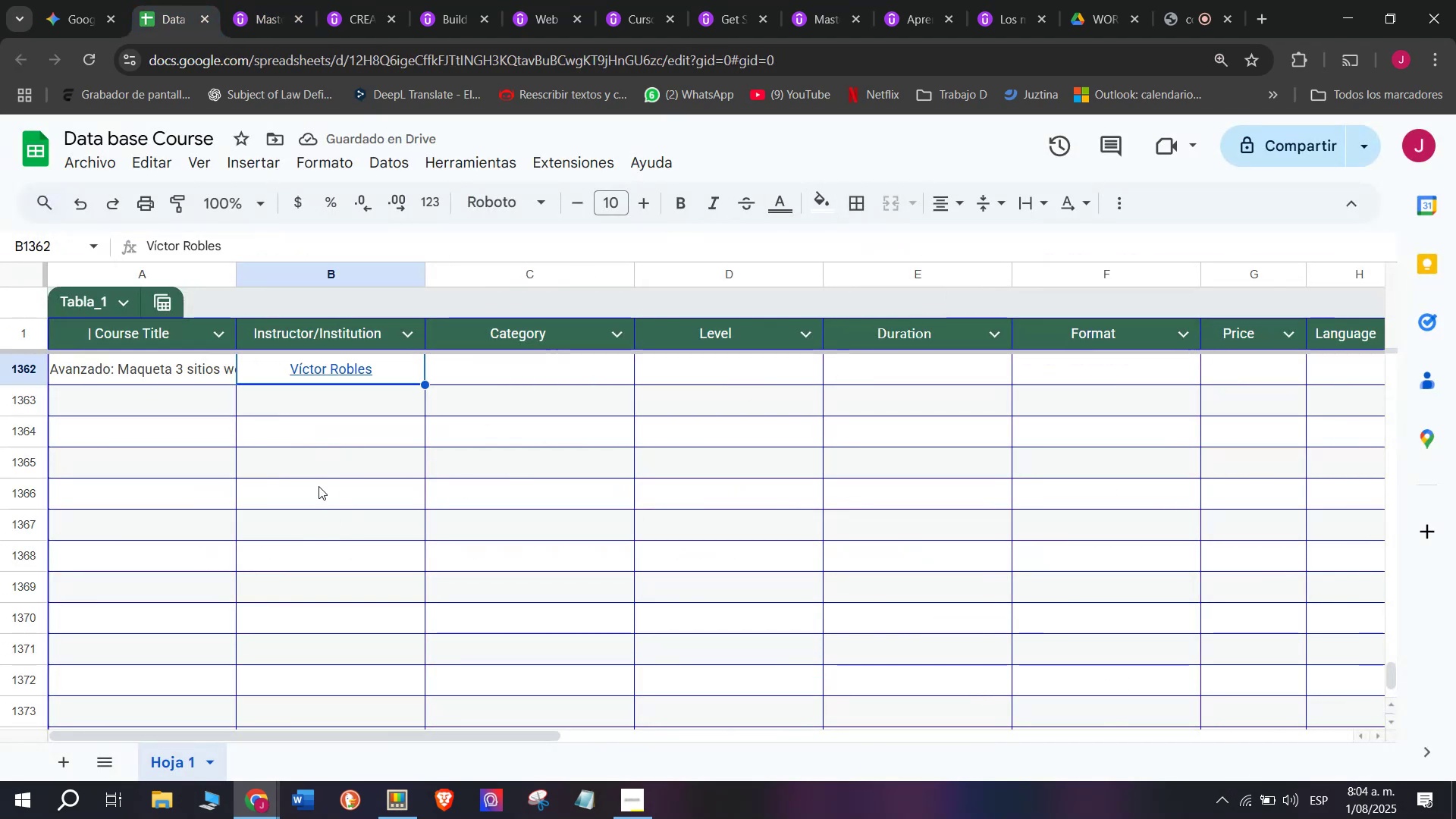 
left_click([476, 378])
 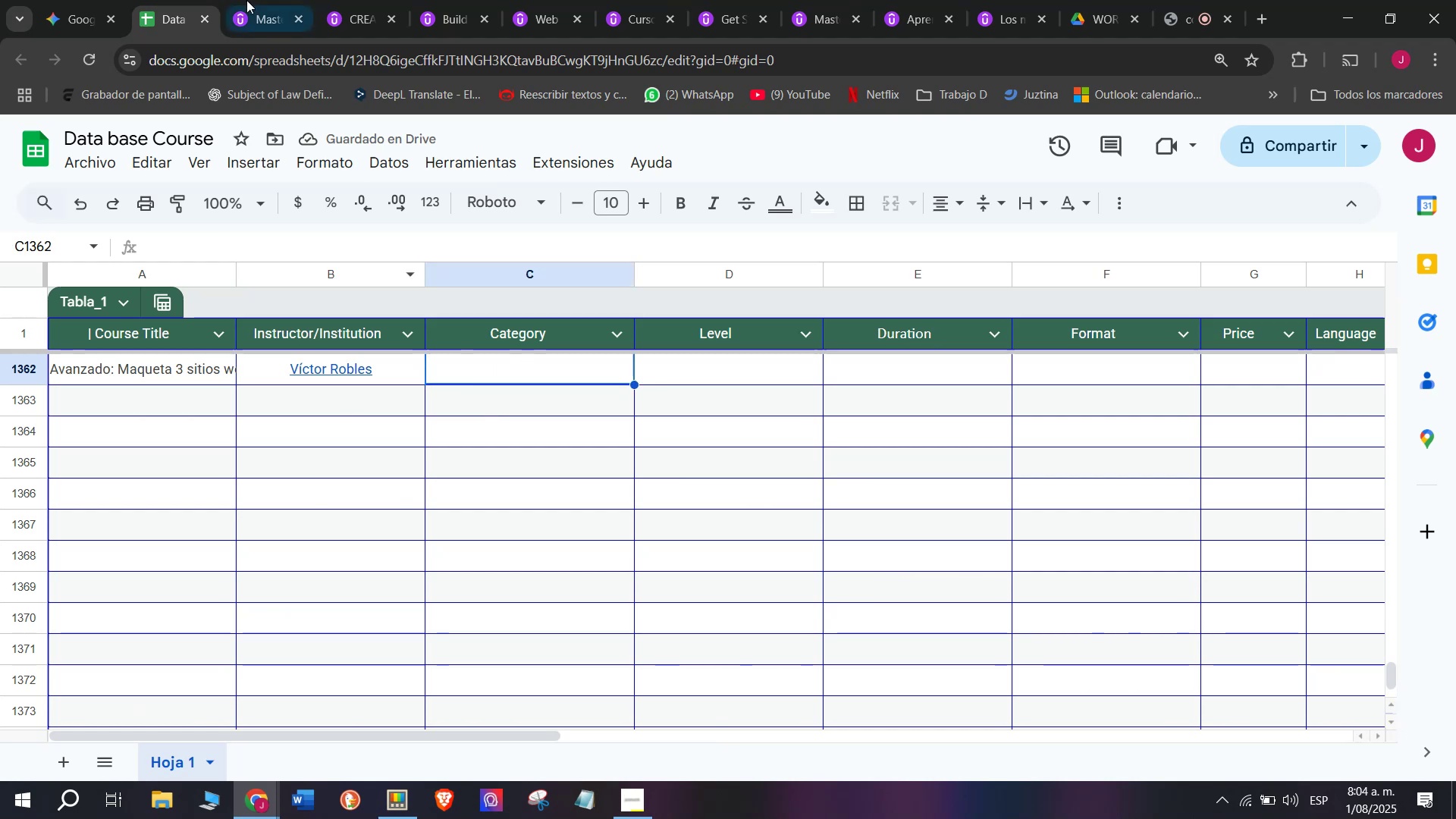 
left_click([239, 0])
 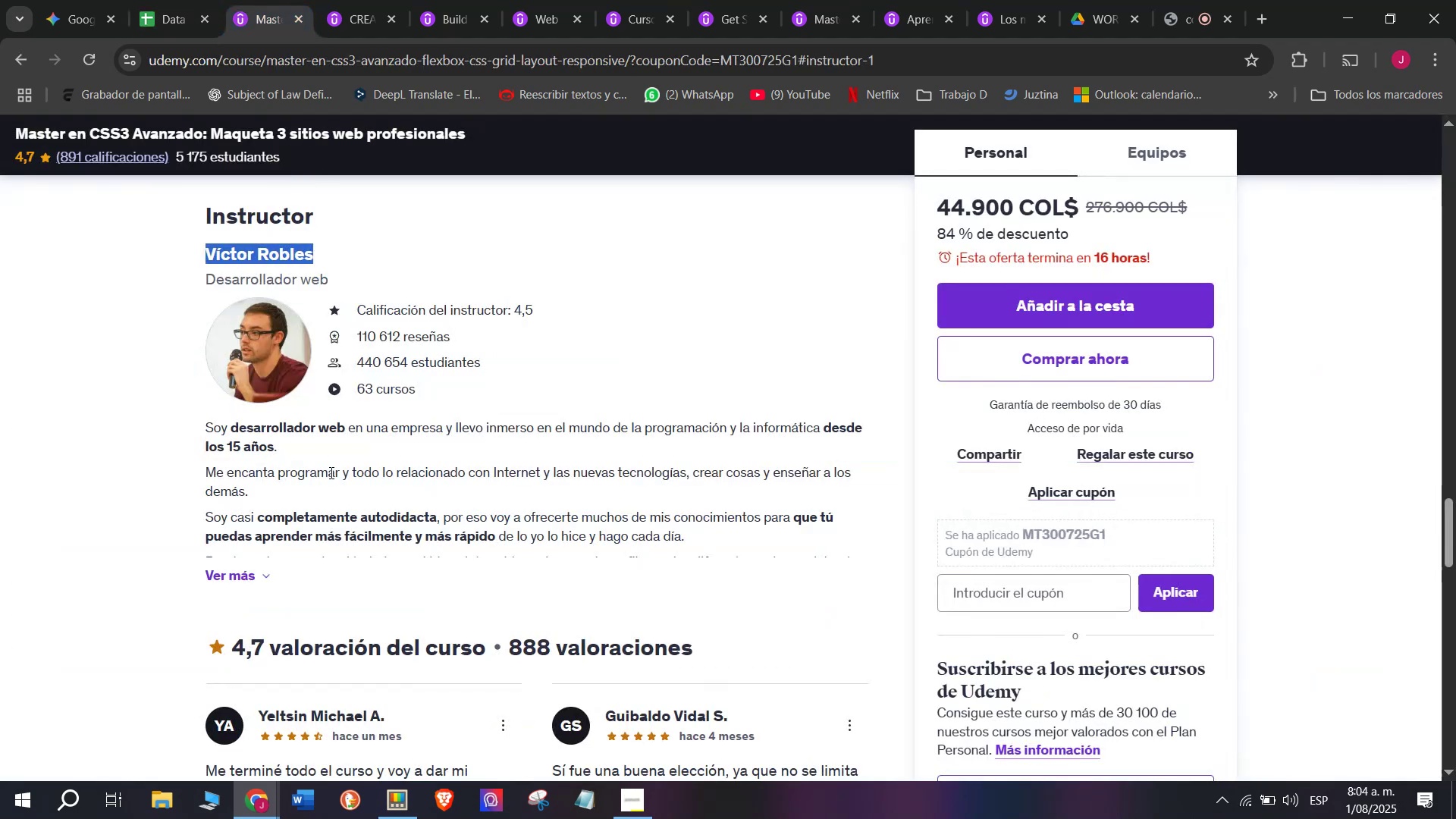 
scroll: coordinate [330, 629], scroll_direction: up, amount: 10.0
 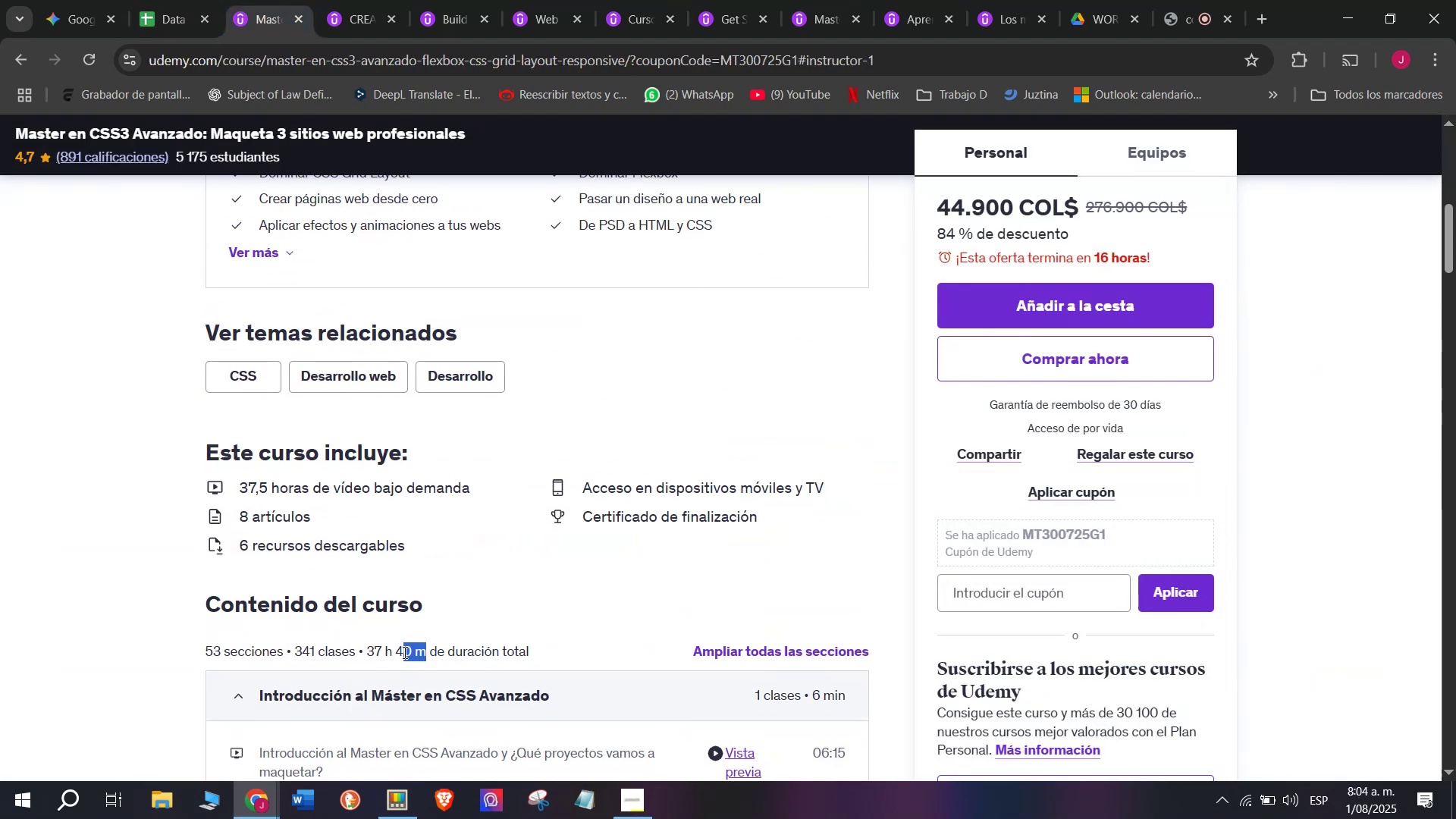 
key(Control+ControlLeft)
 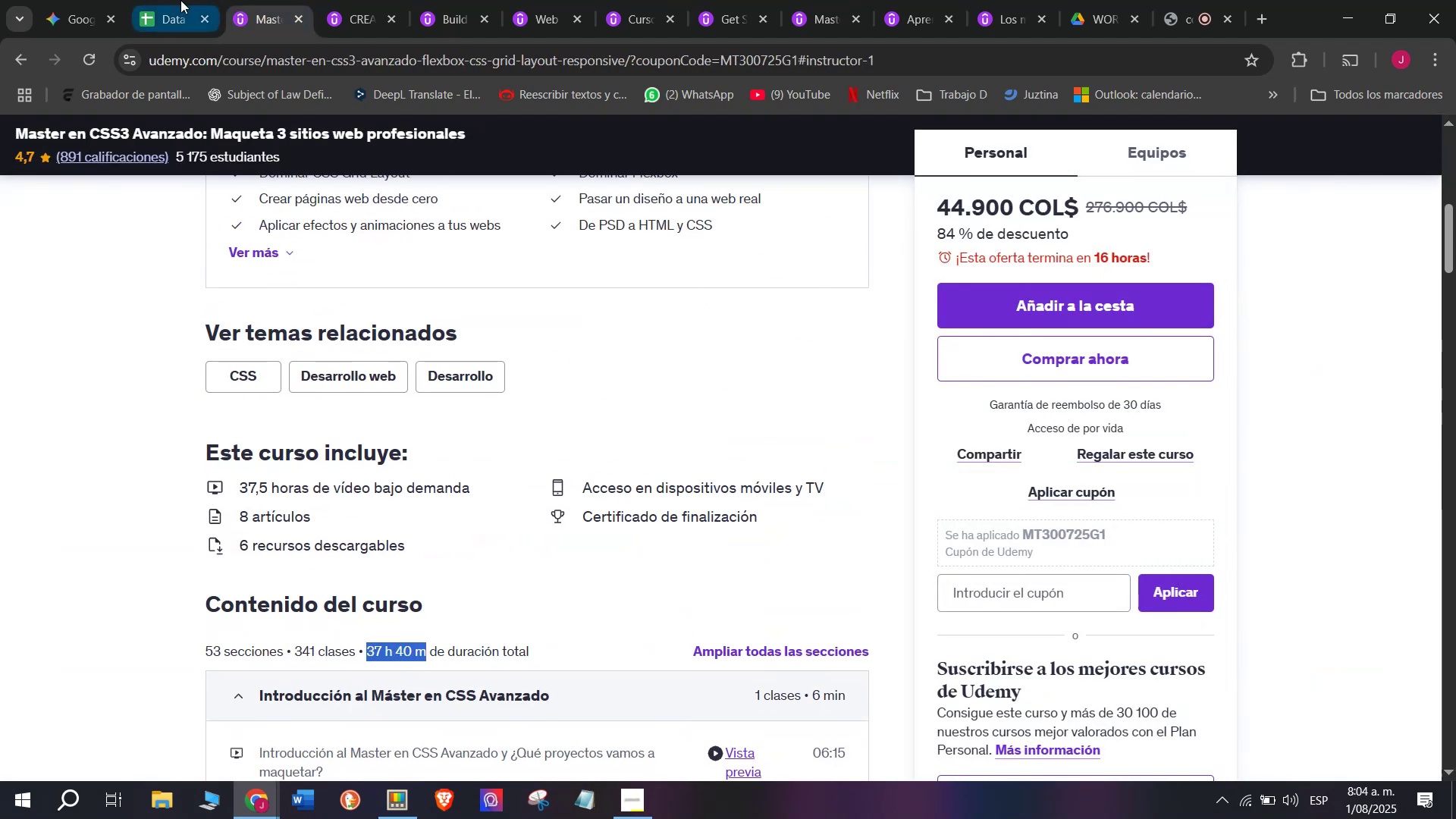 
key(Break)
 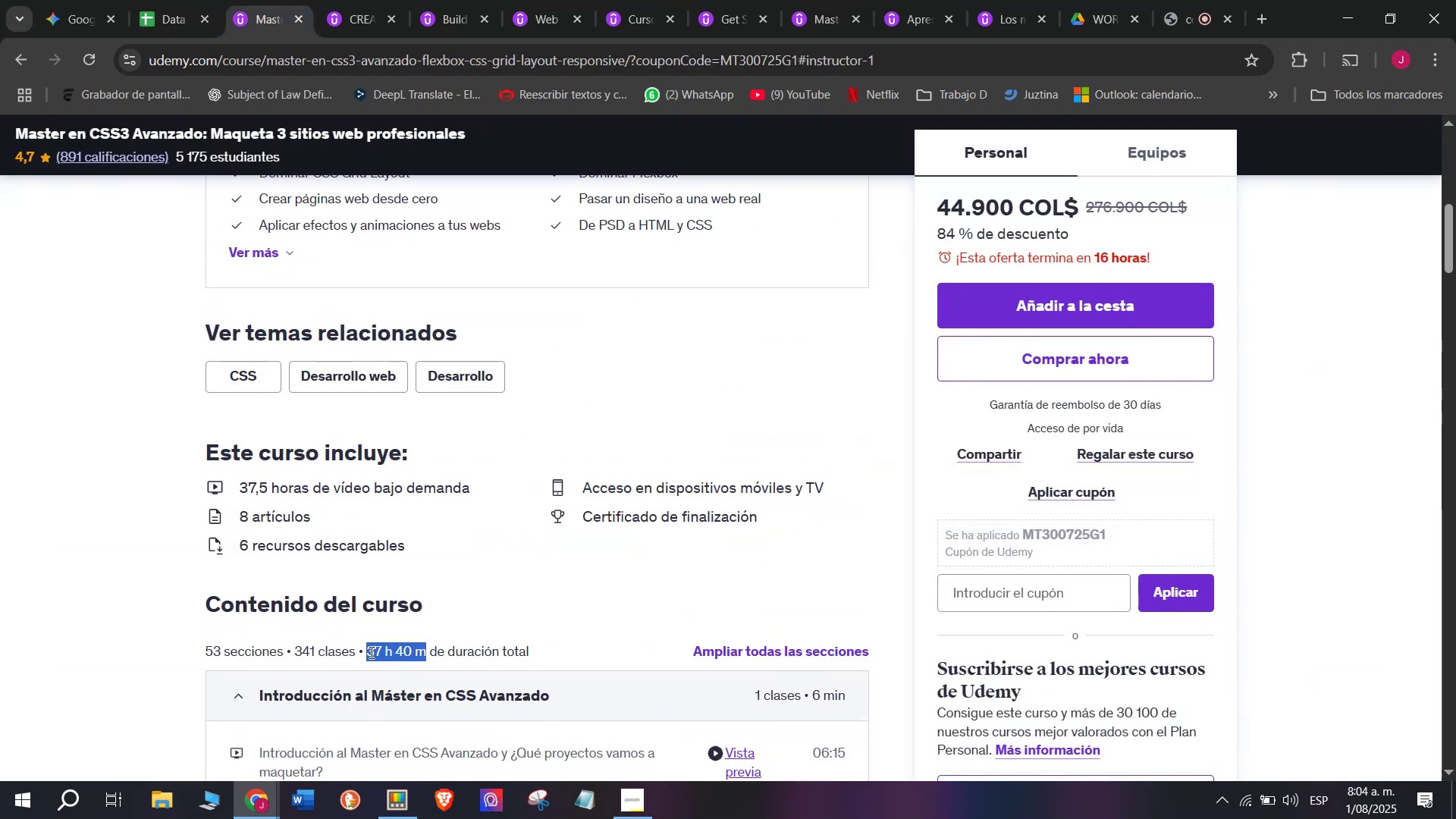 
key(Control+C)
 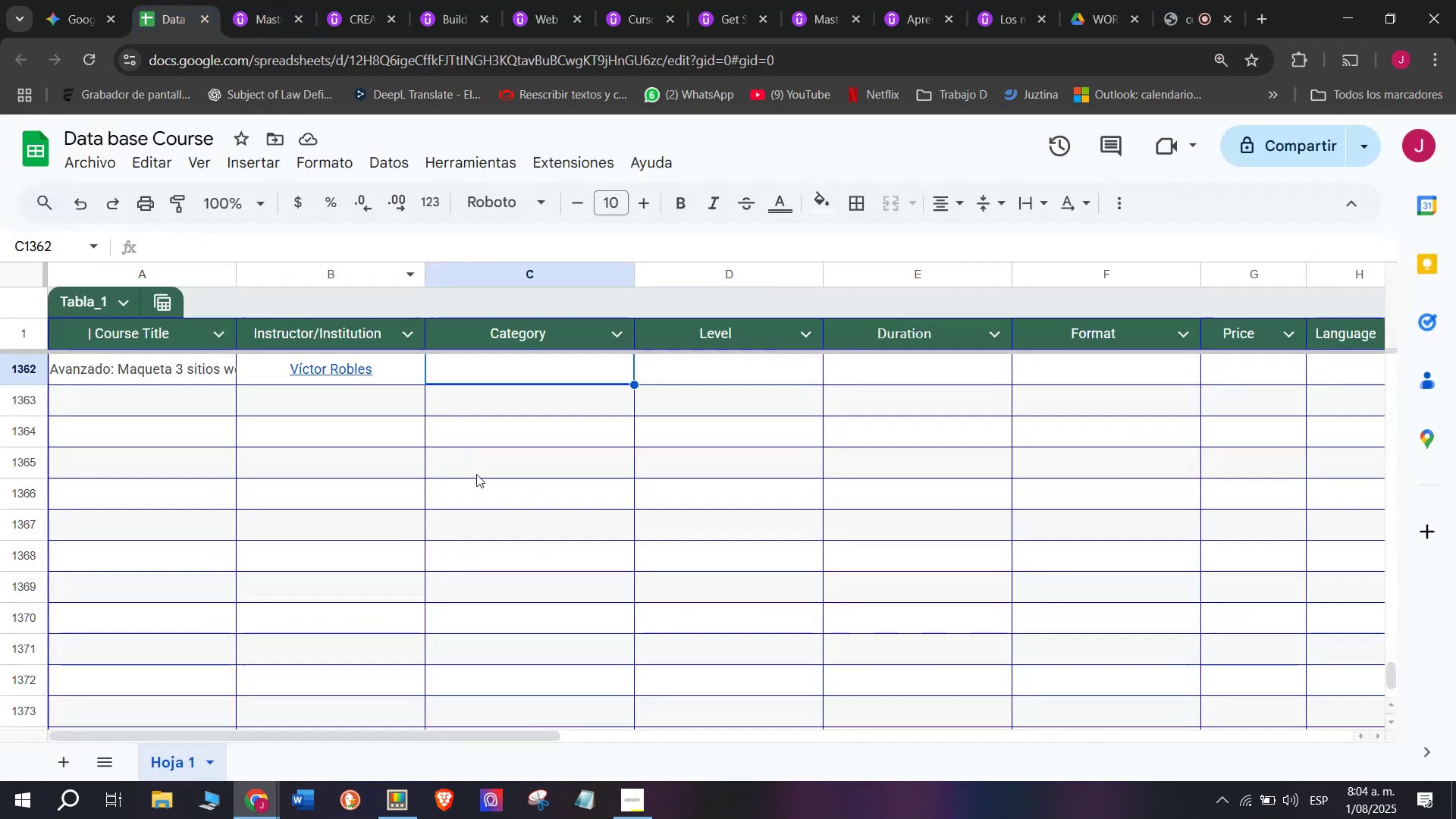 
key(Z)
 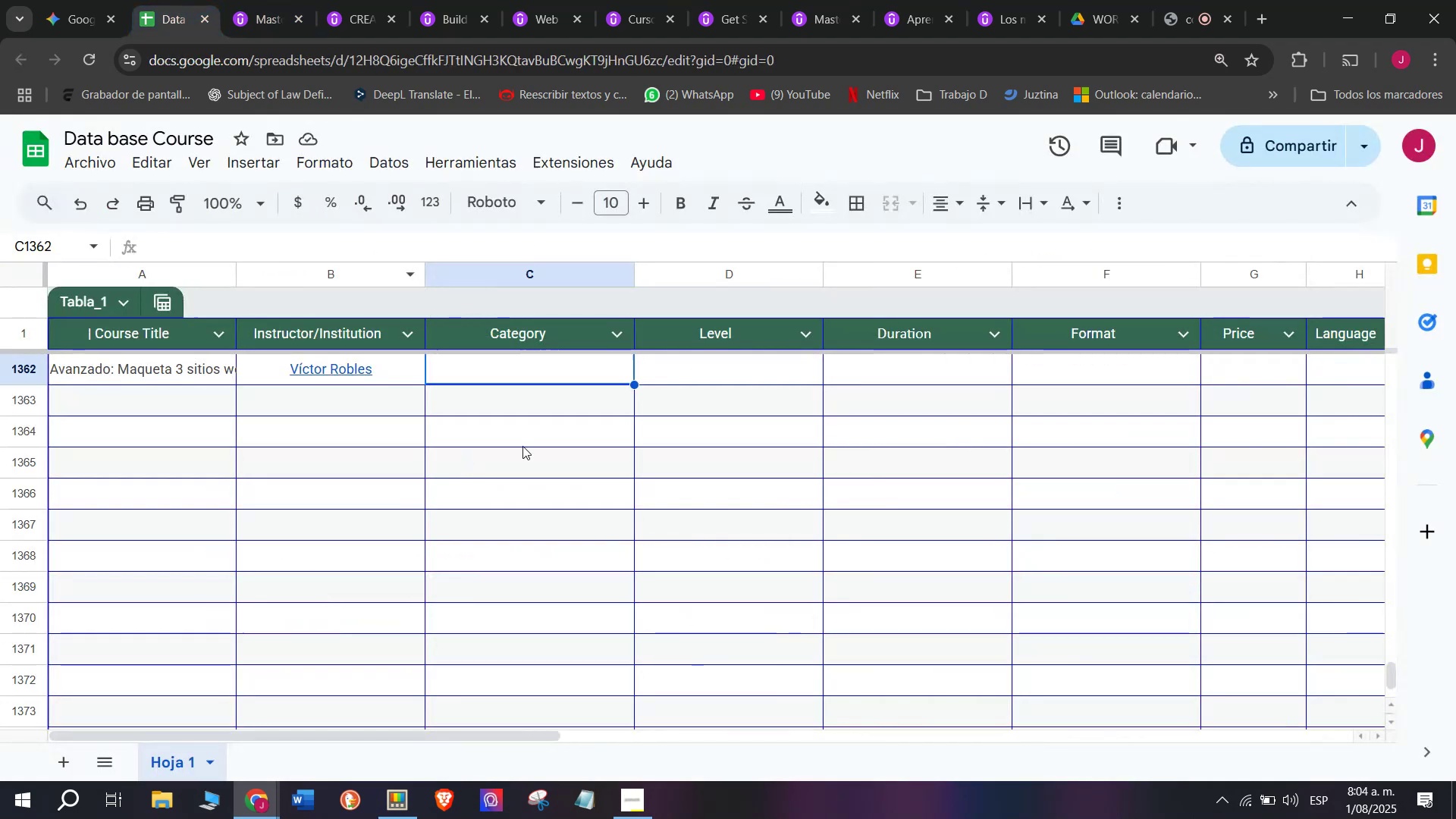 
key(Control+ControlLeft)
 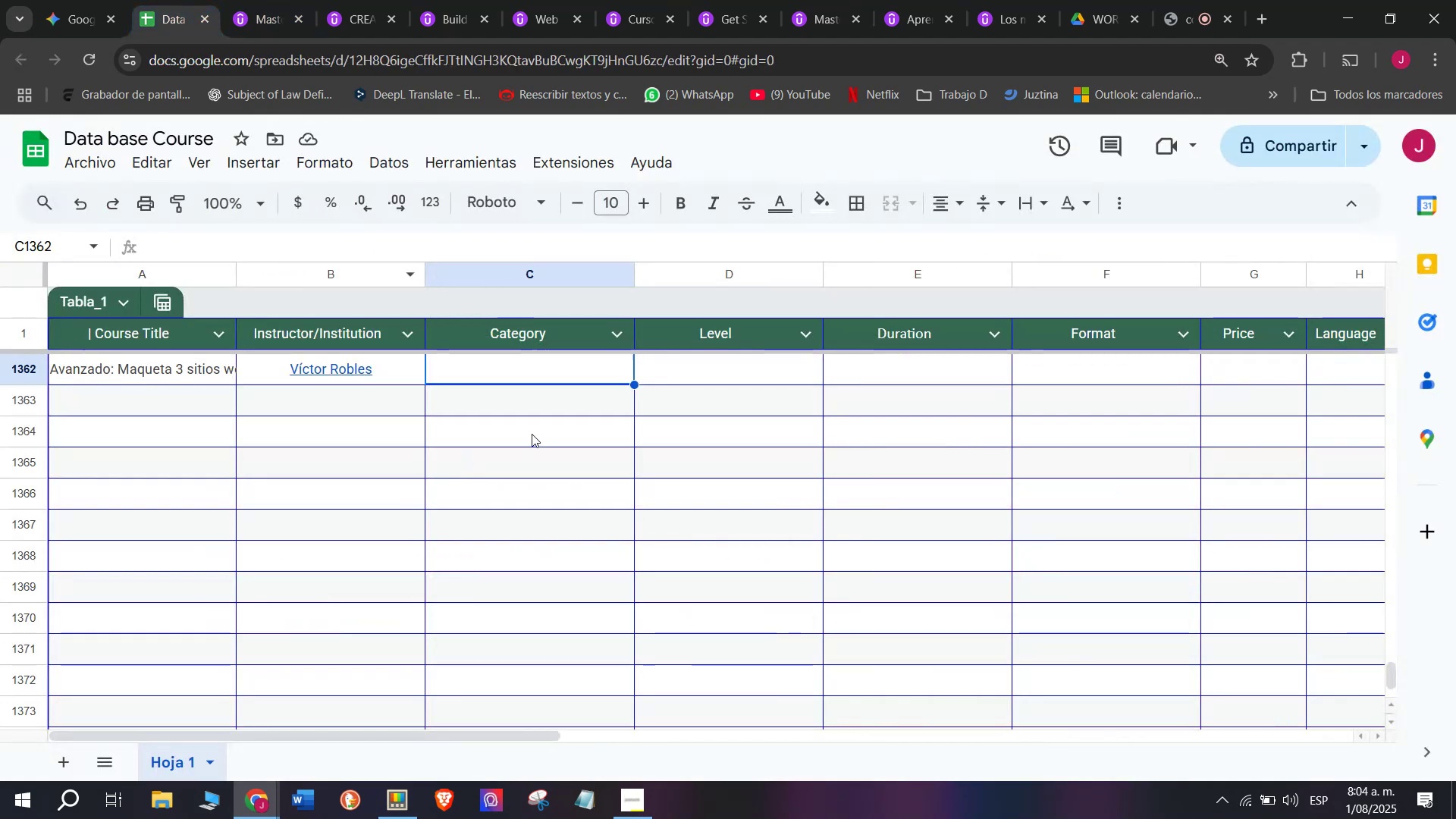 
key(Control+V)
 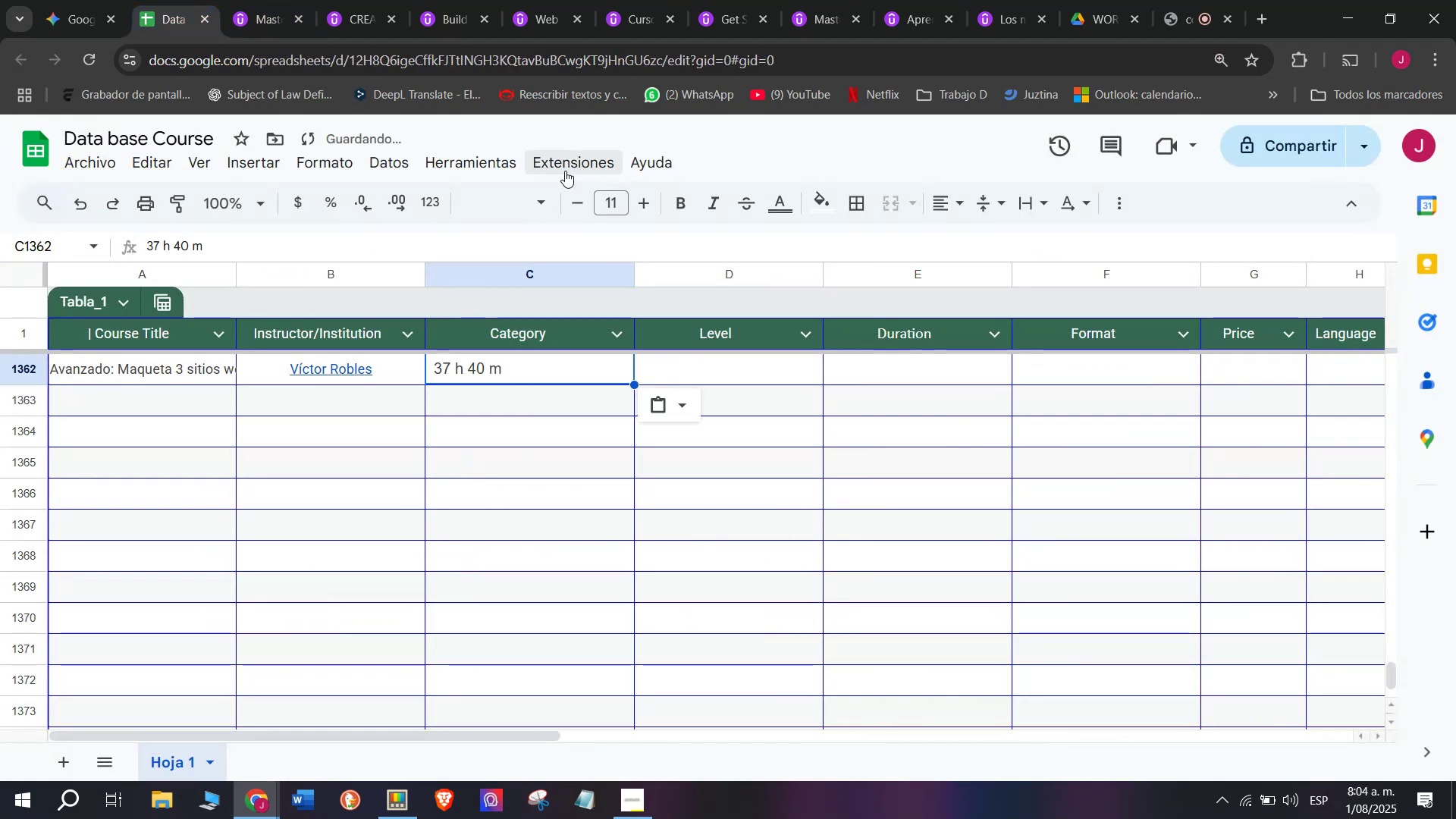 
scroll: coordinate [613, 508], scroll_direction: up, amount: 1.0
 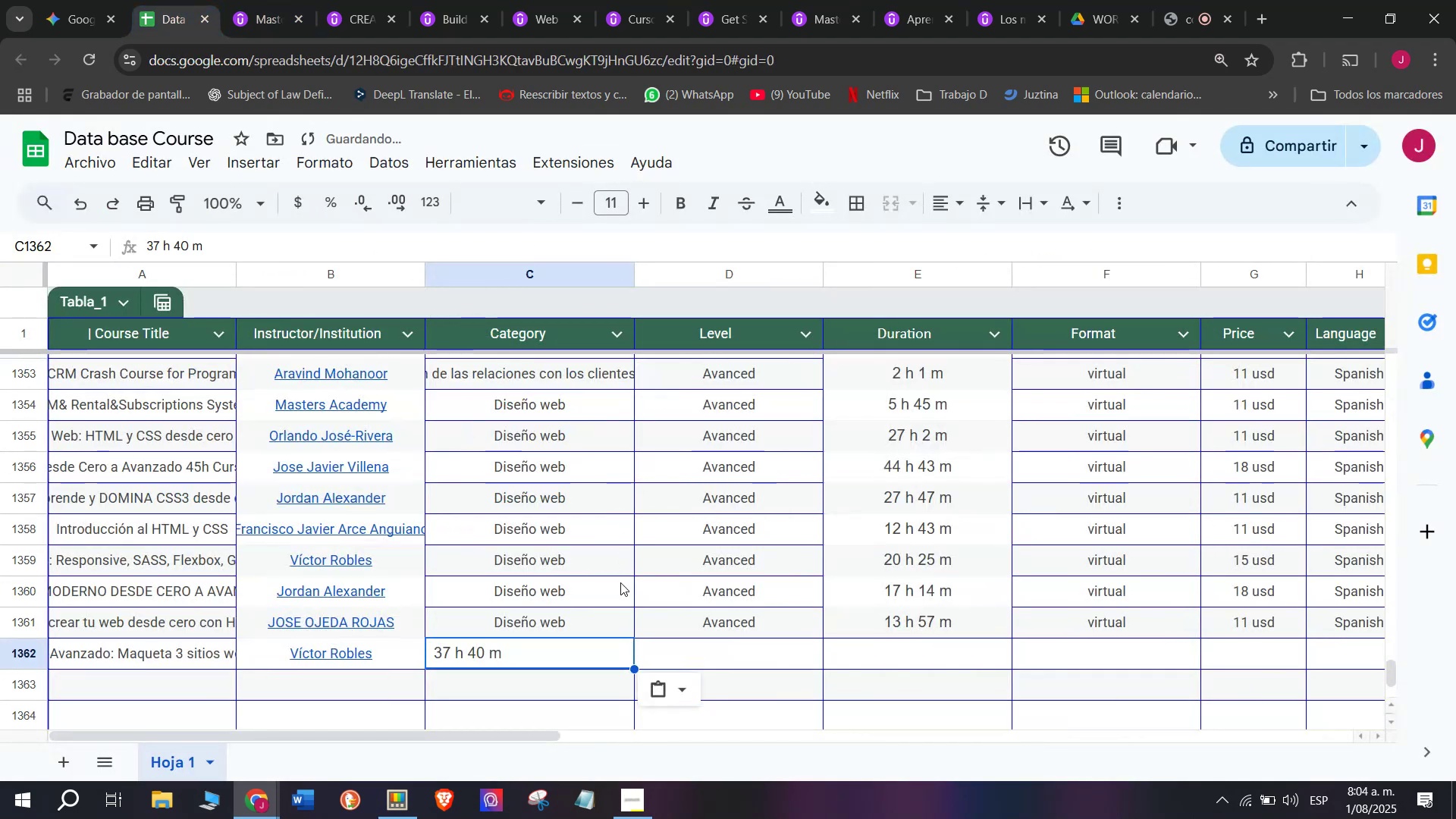 
key(Shift+ShiftLeft)
 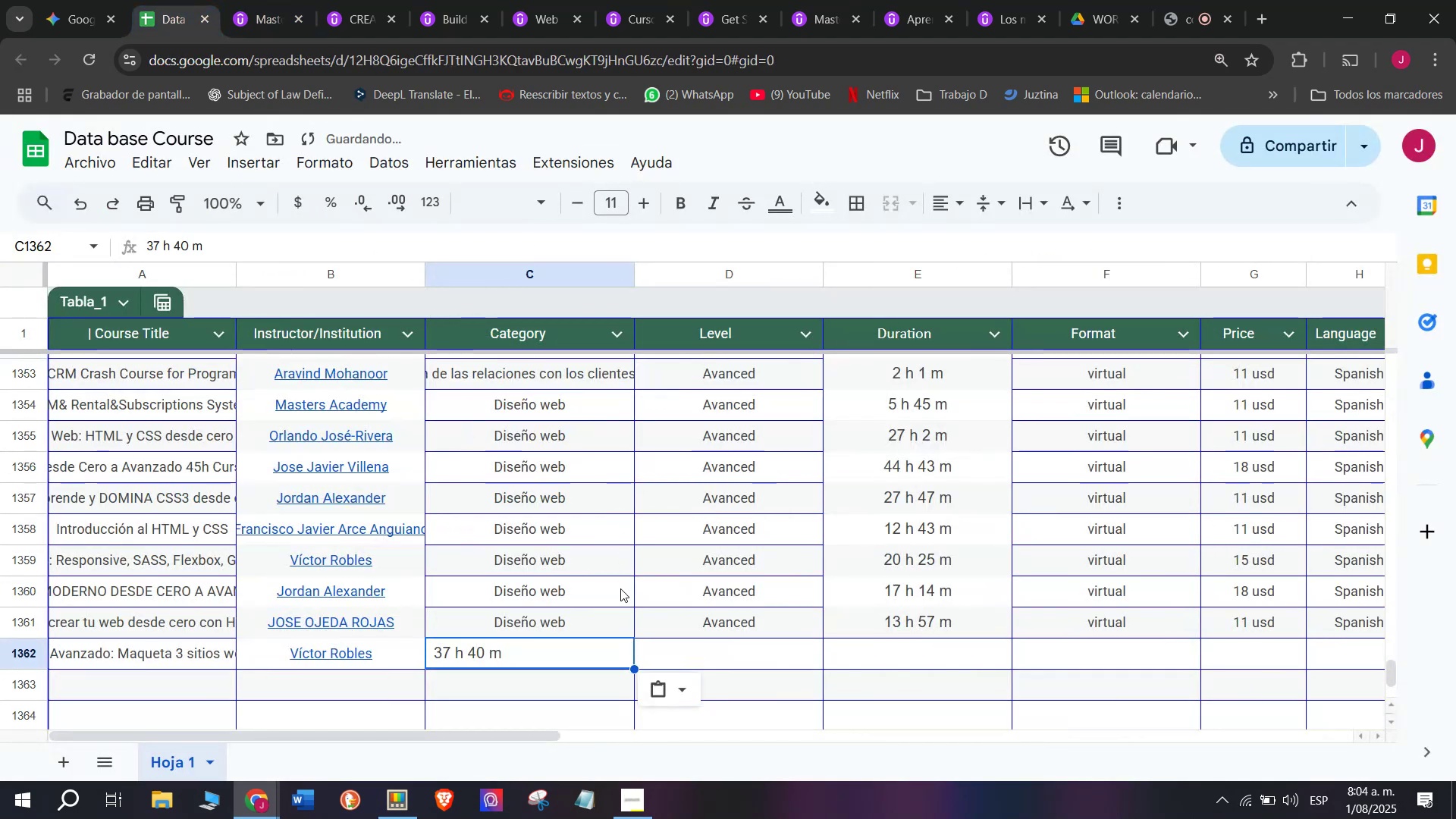 
key(Control+Shift+ControlLeft)
 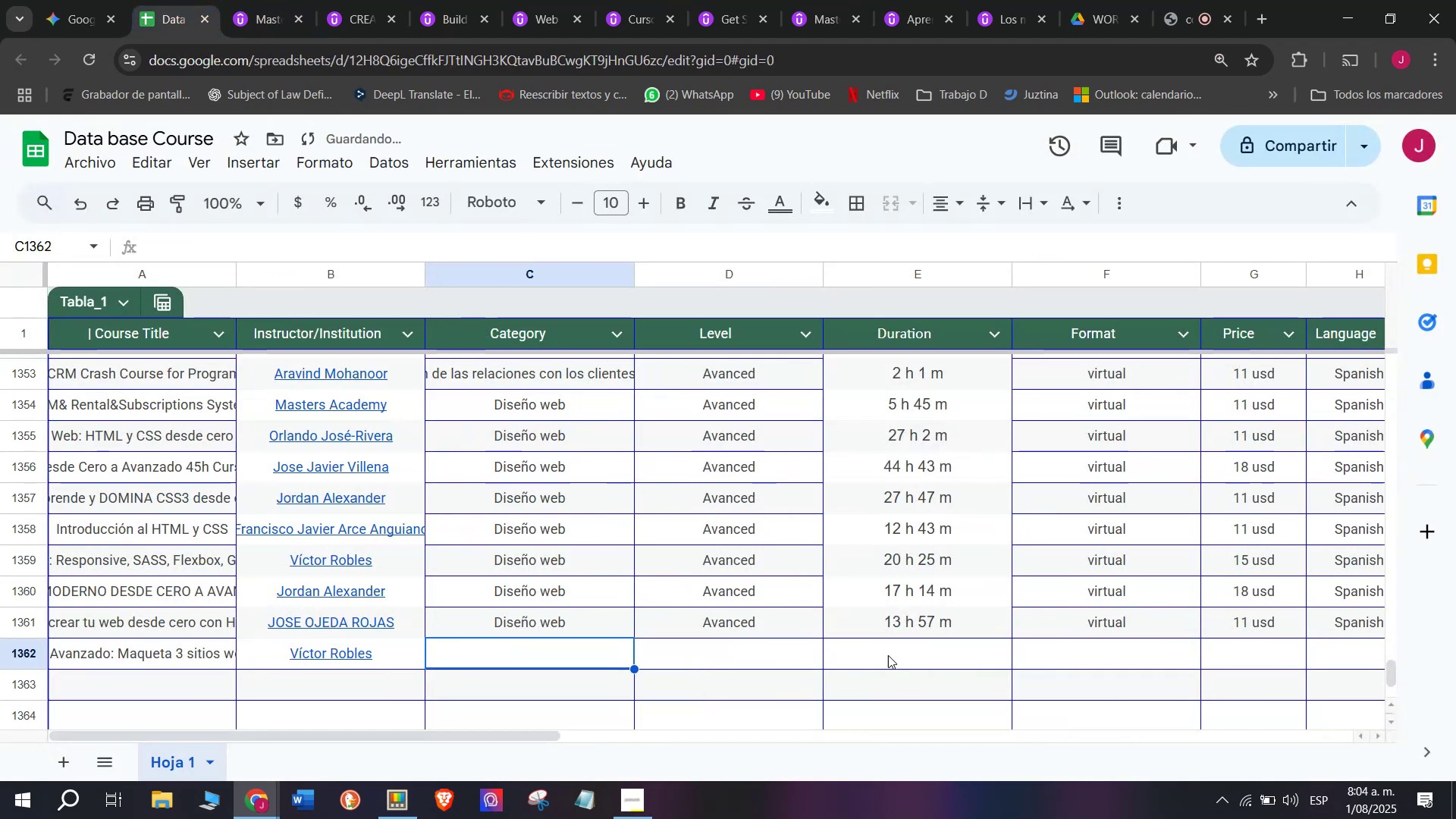 
key(Control+Shift+Z)
 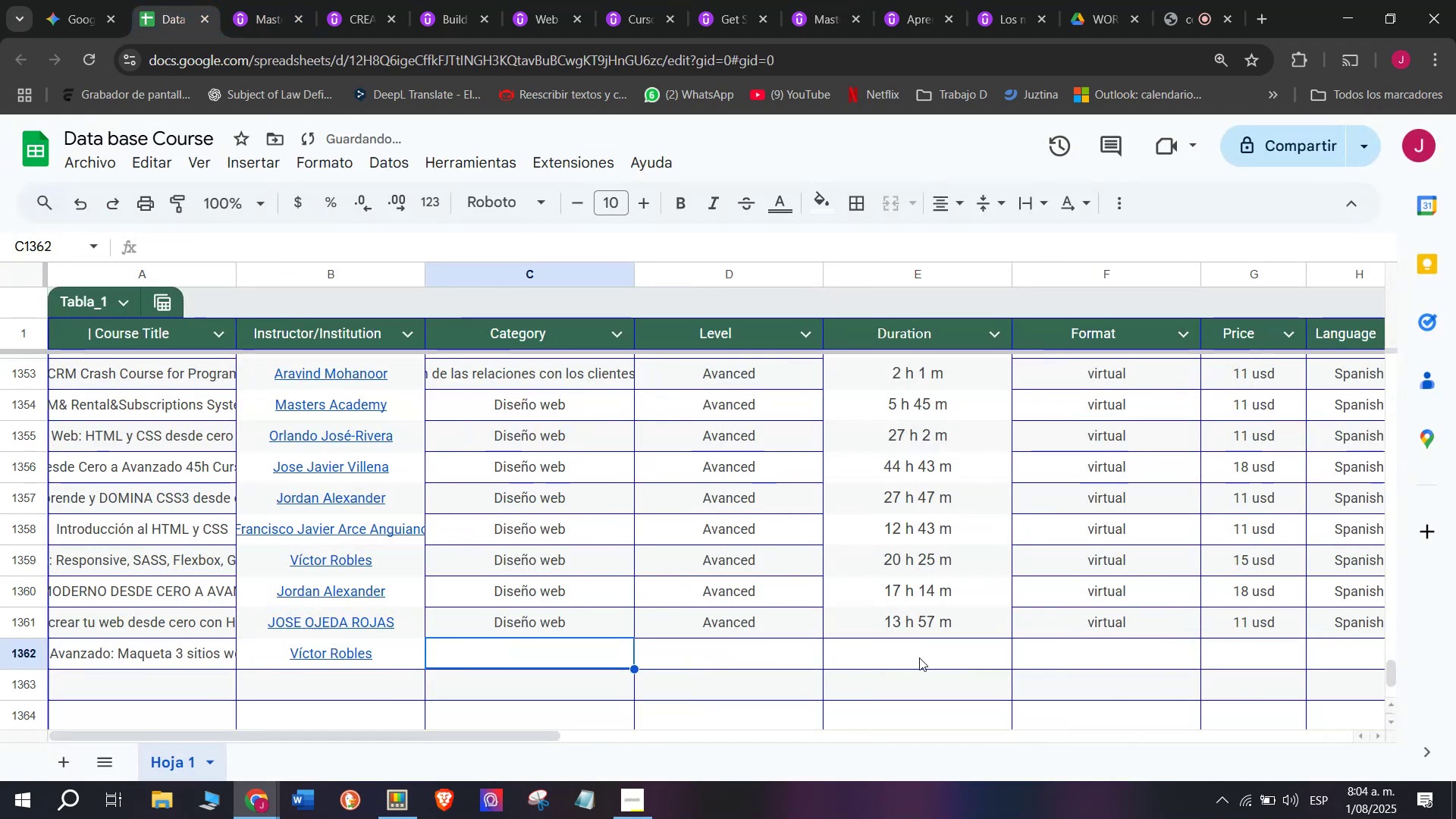 
left_click([927, 657])
 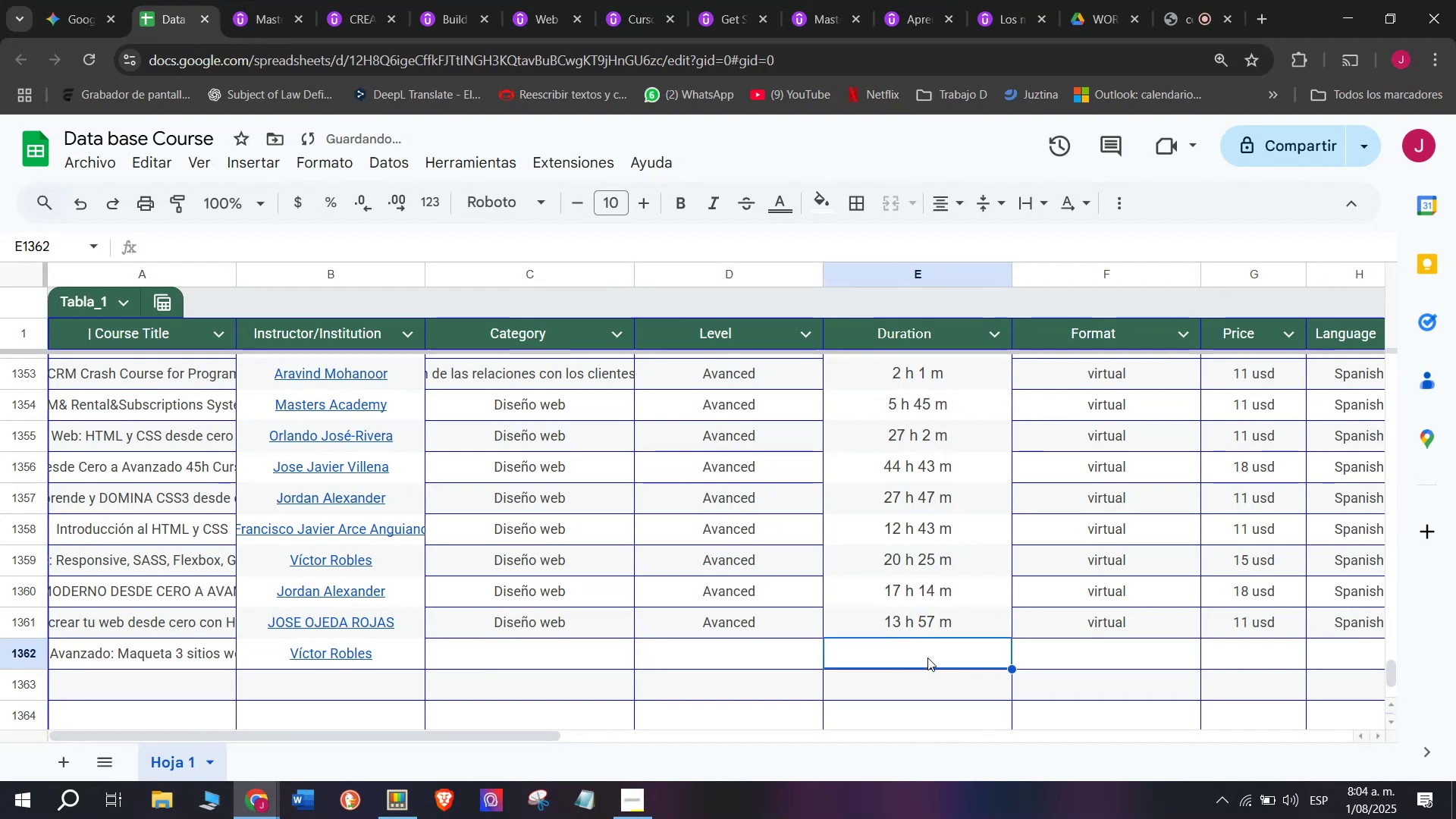 
key(Z)
 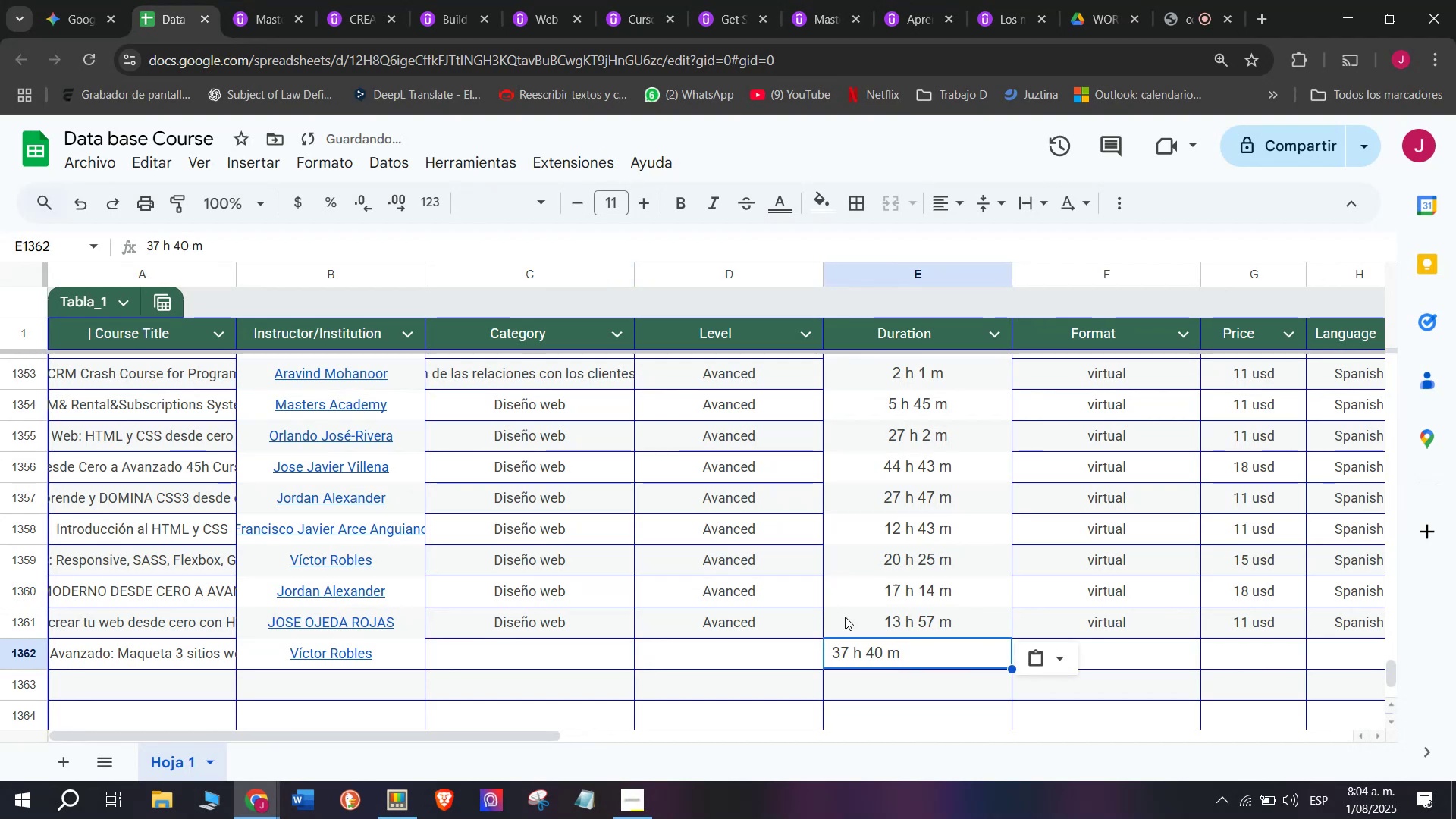 
key(Control+ControlLeft)
 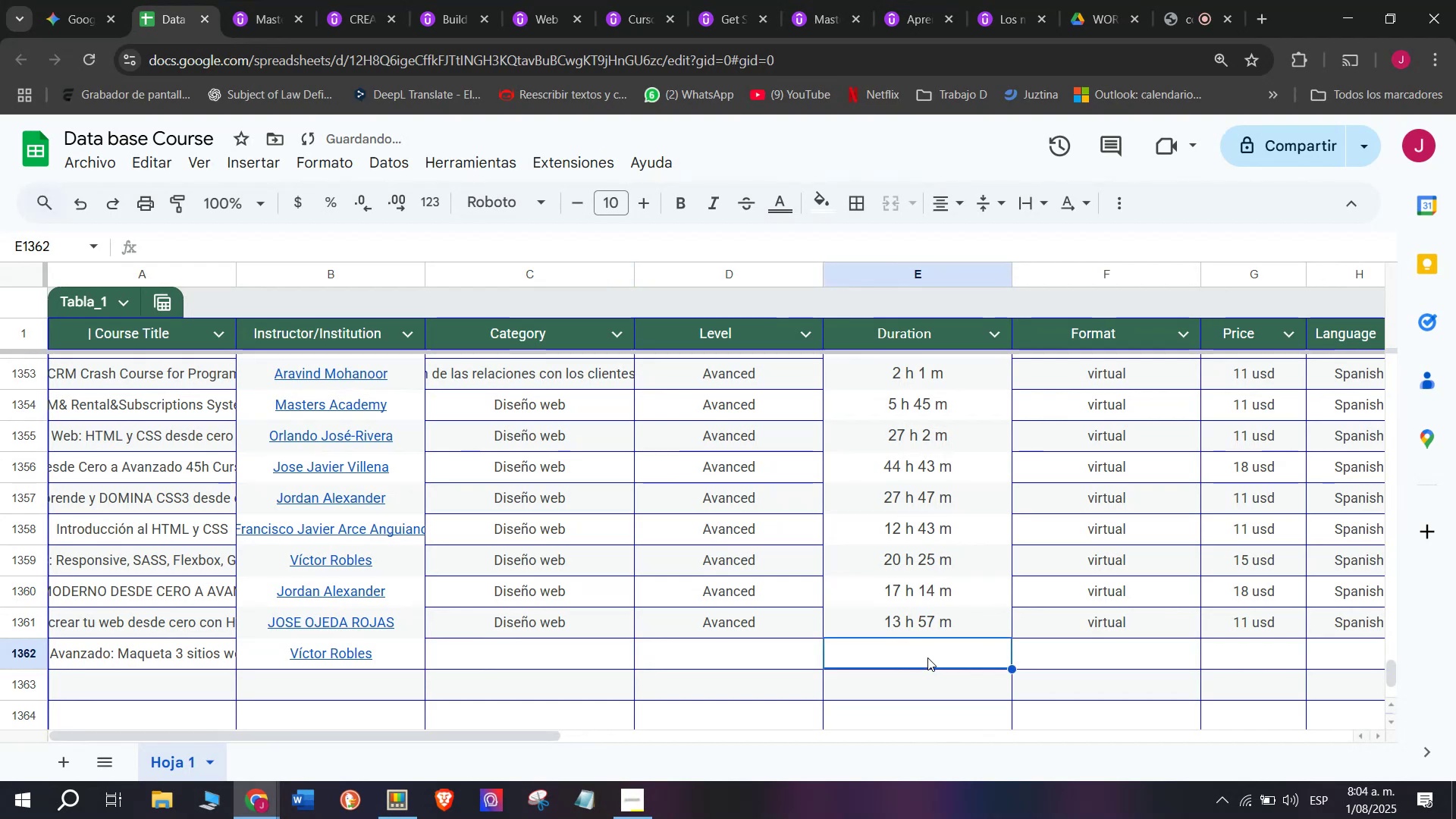 
key(Control+V)
 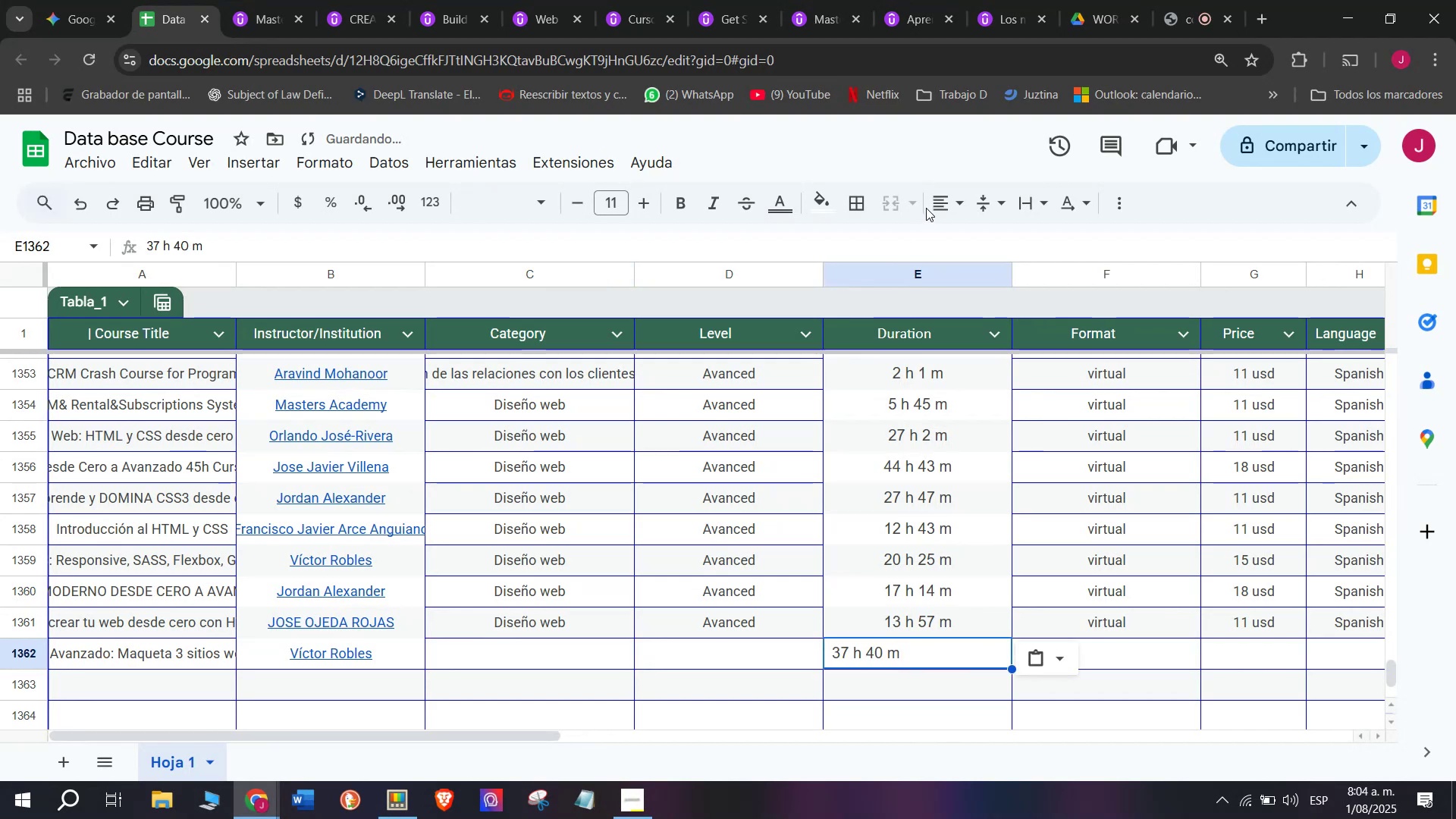 
left_click([940, 209])
 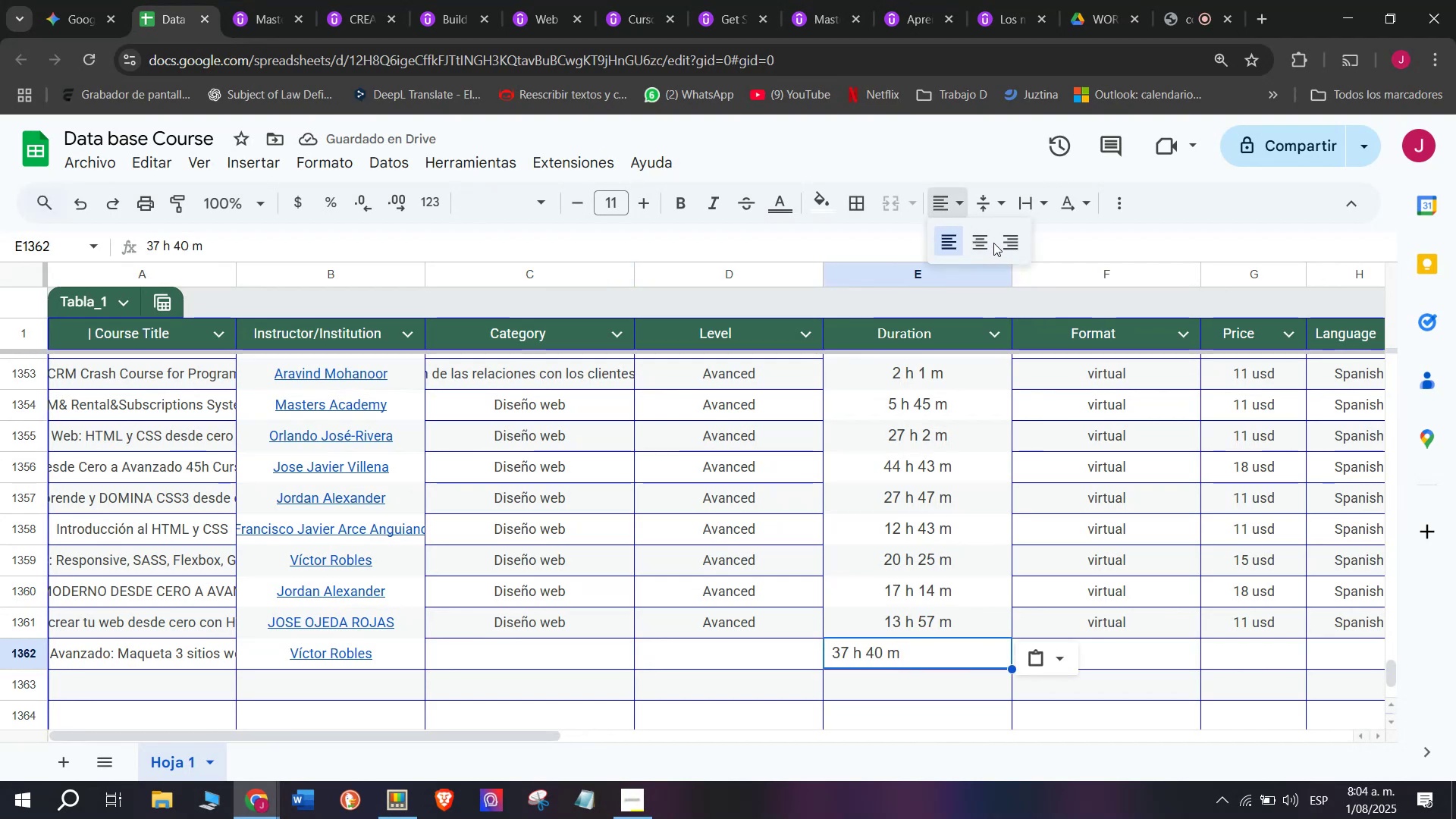 
left_click([991, 243])
 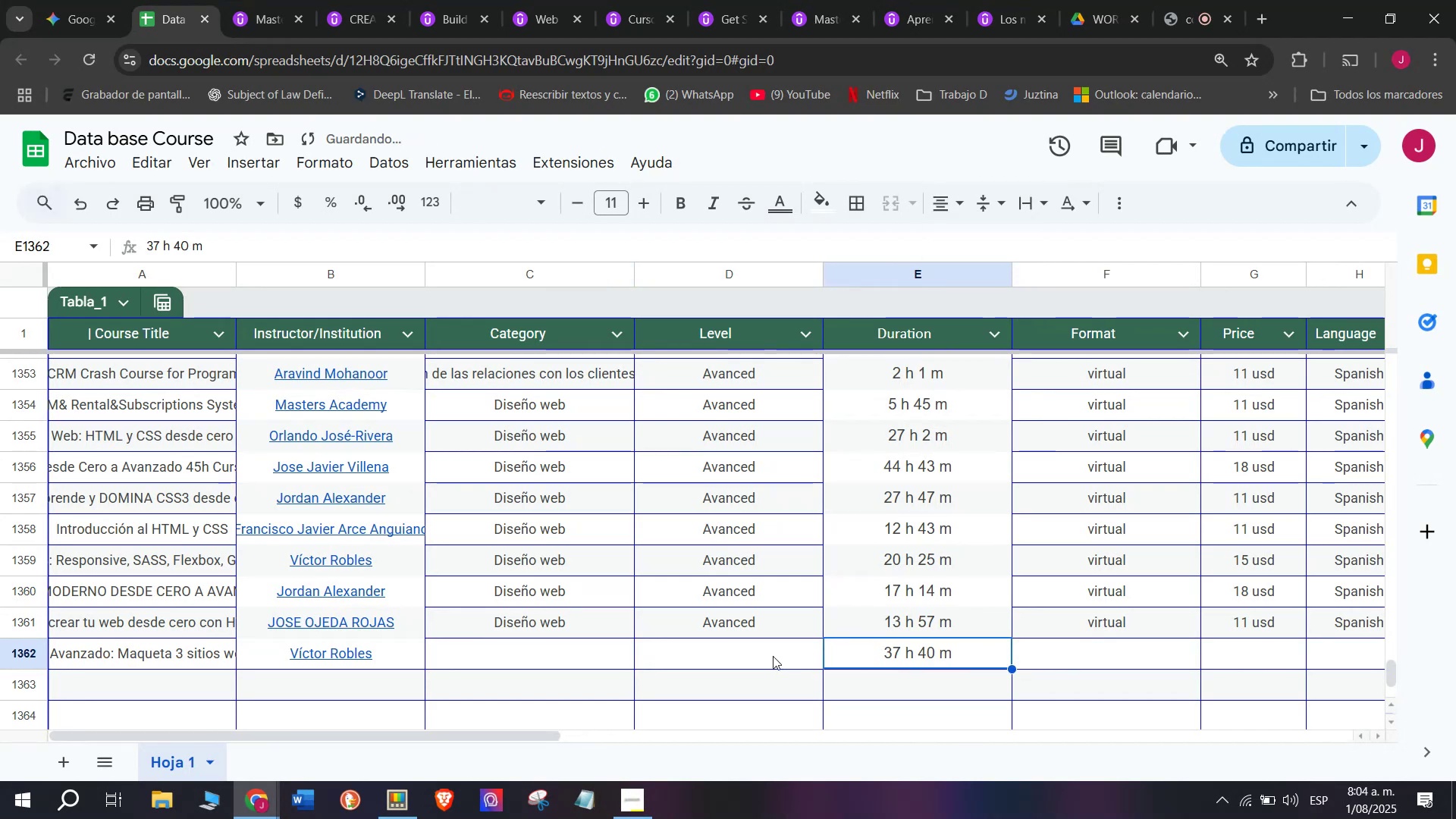 
left_click([758, 651])
 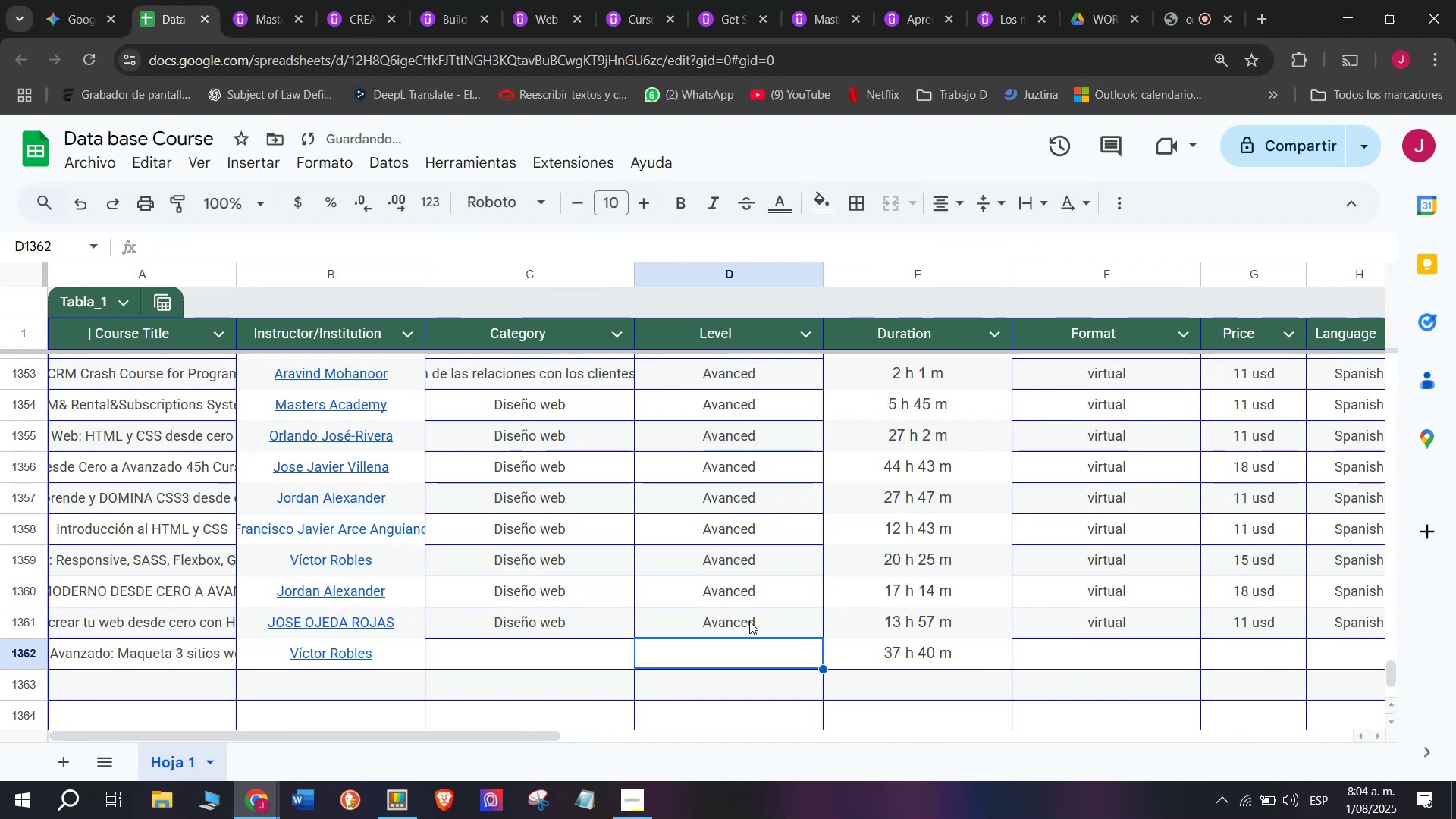 
left_click([749, 621])
 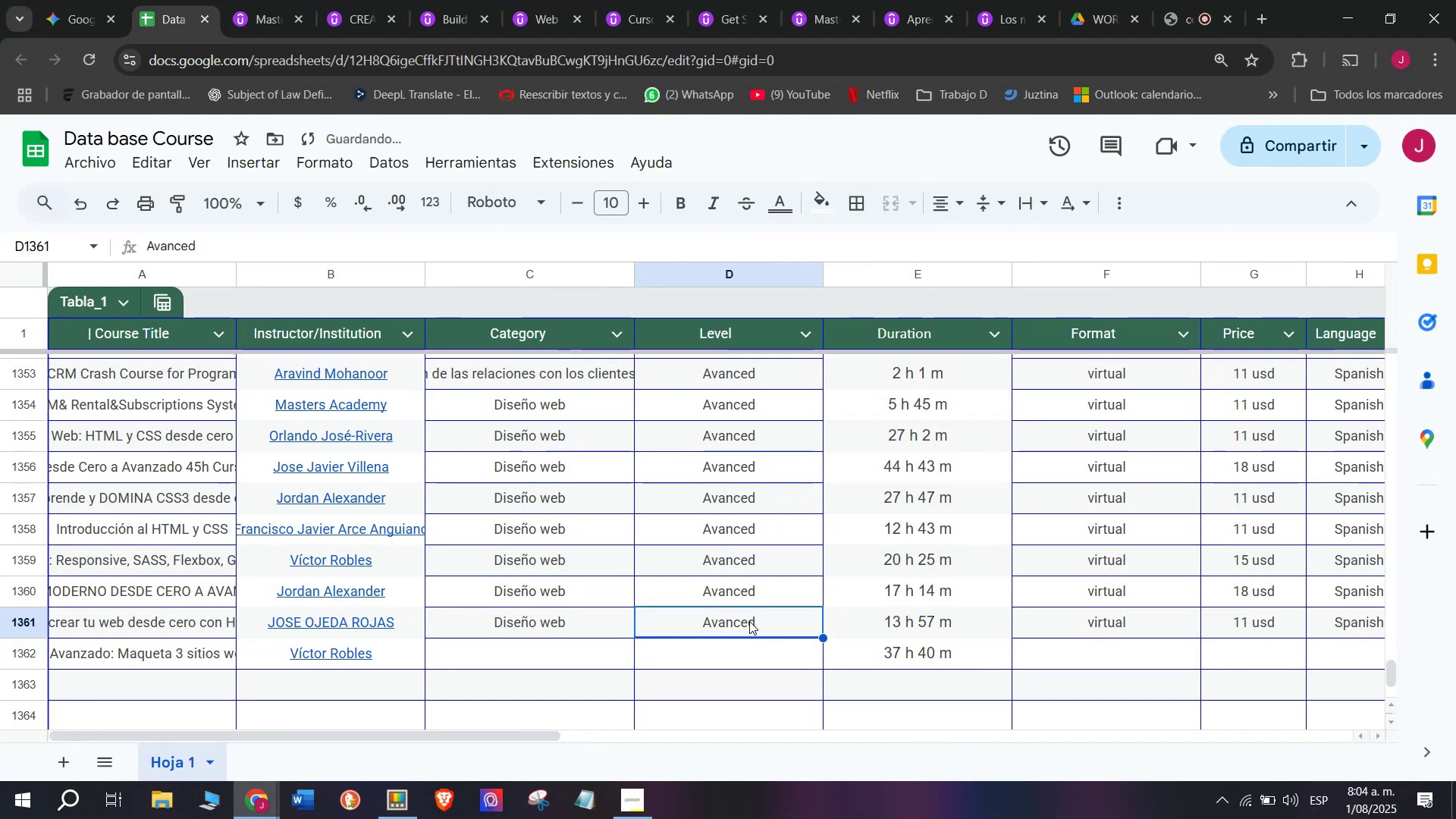 
key(Control+ControlLeft)
 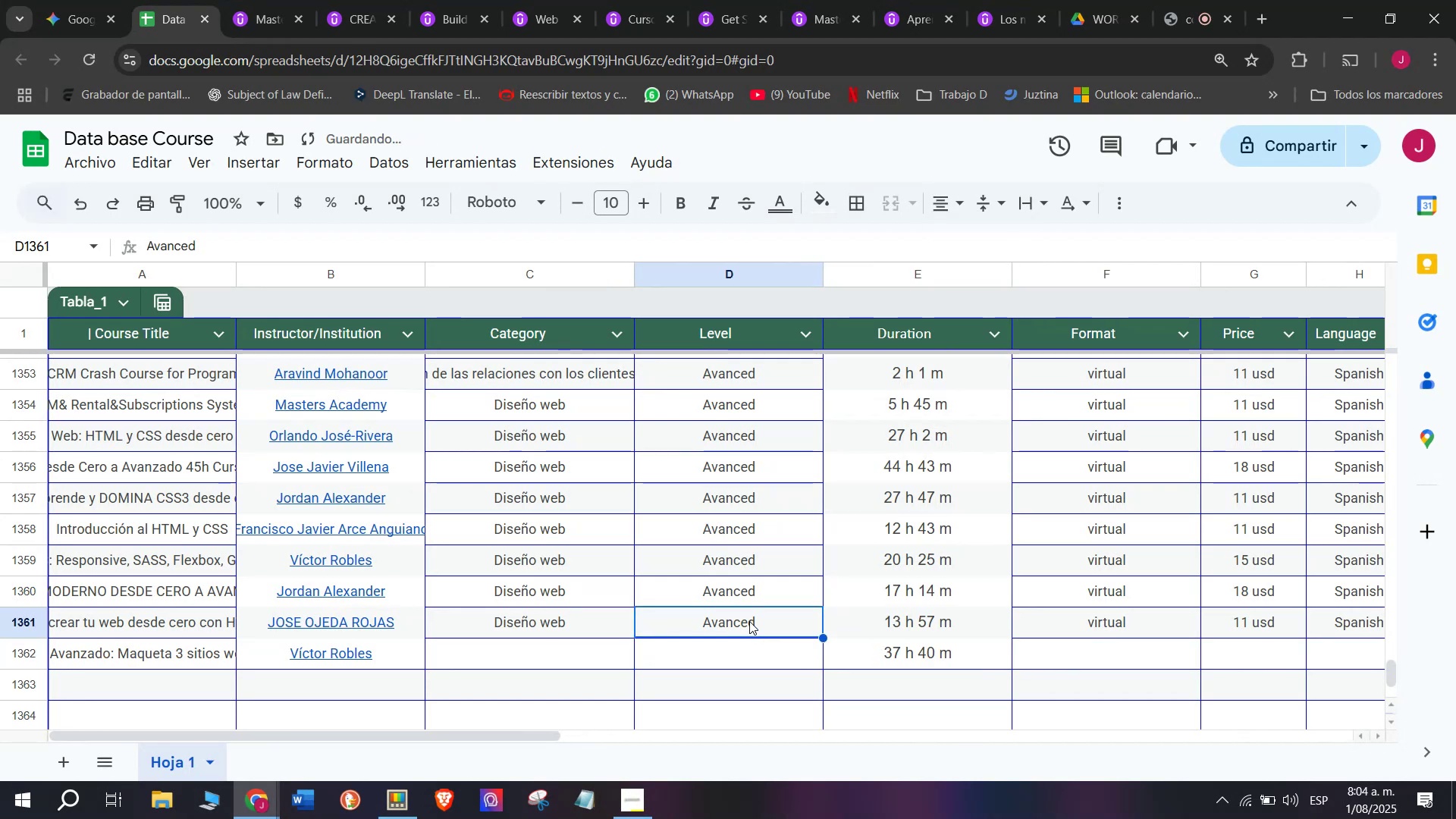 
key(Break)
 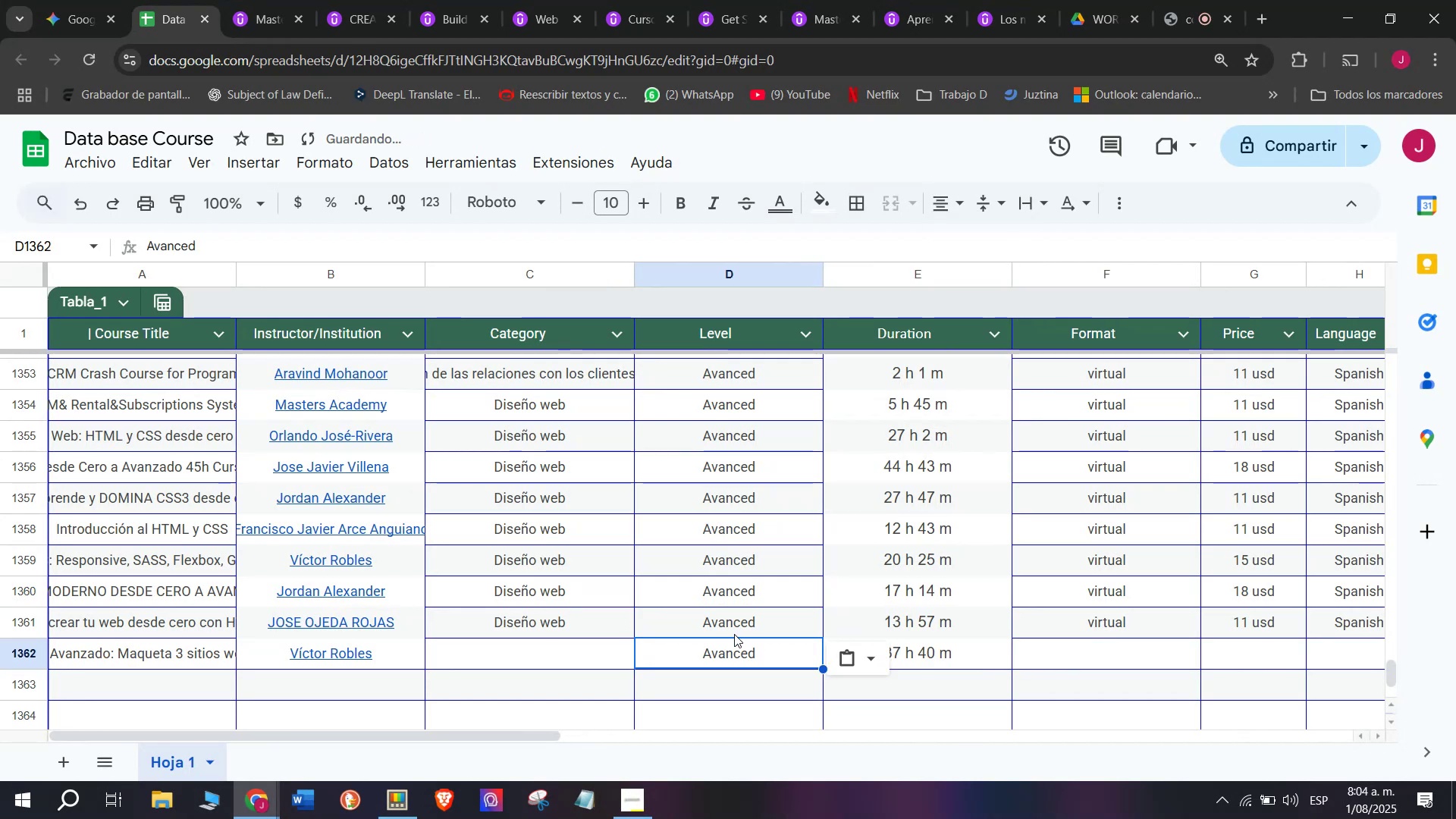 
key(Control+C)
 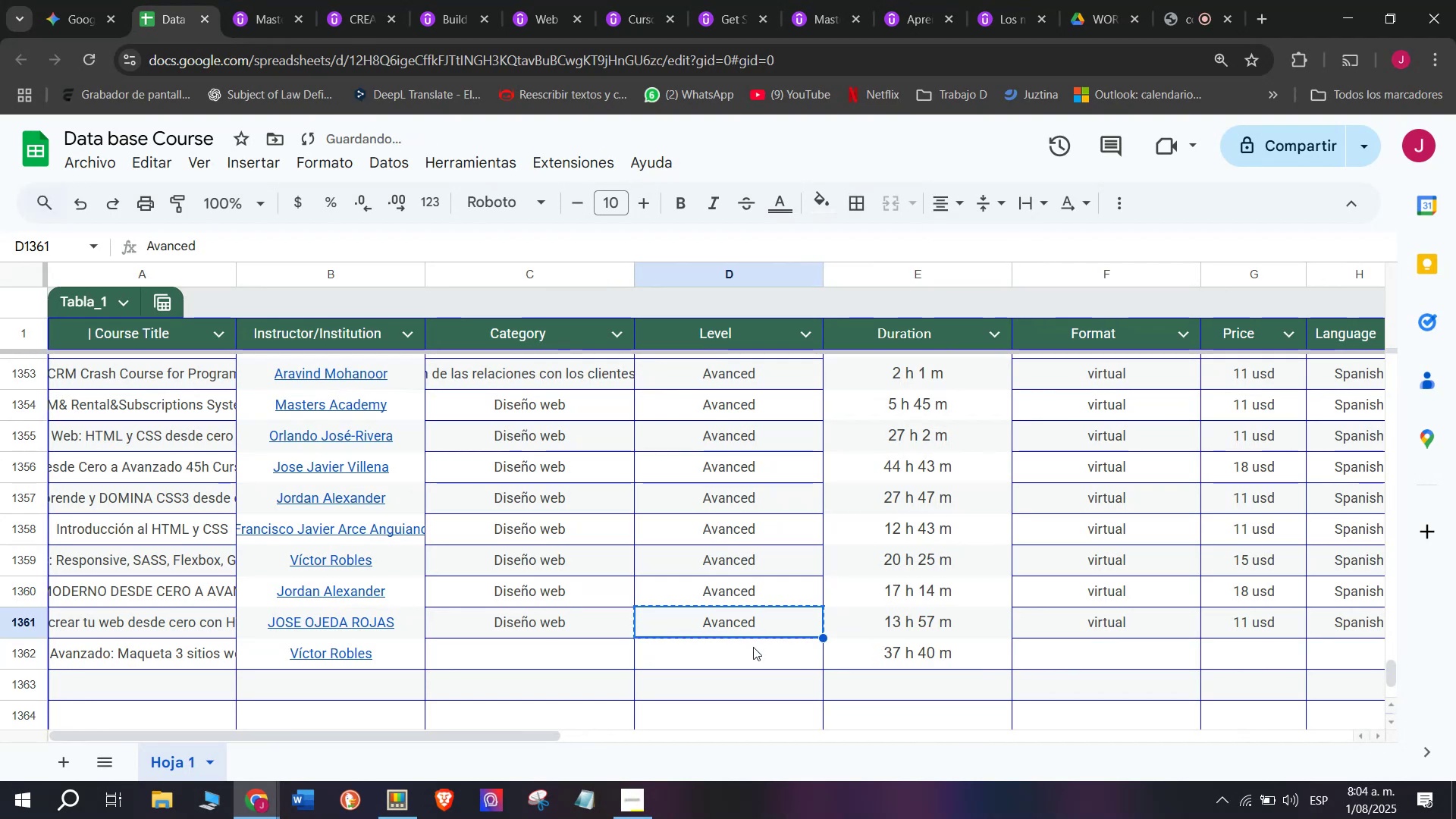 
left_click([753, 647])
 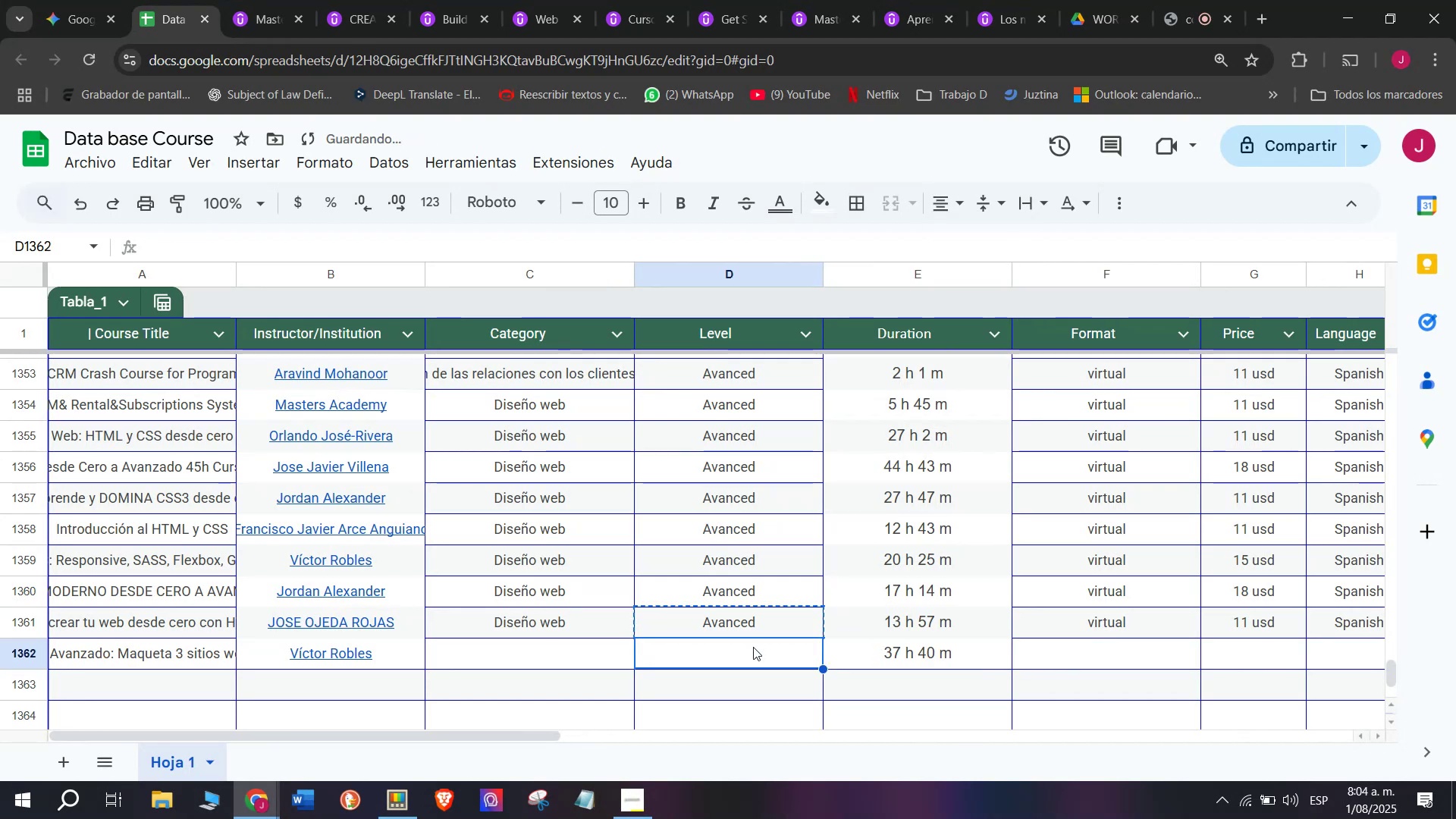 
key(Z)
 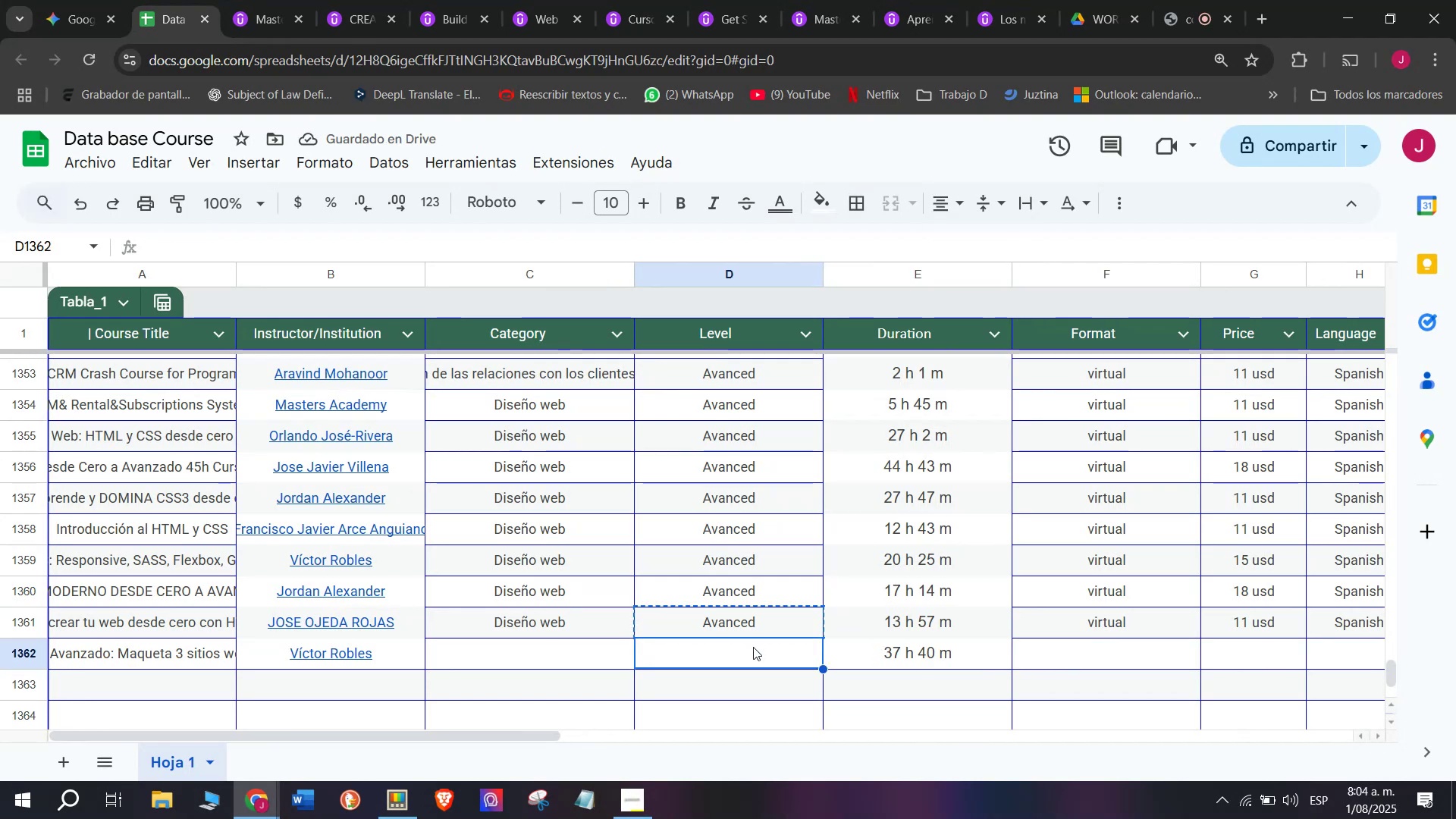 
key(Control+ControlLeft)
 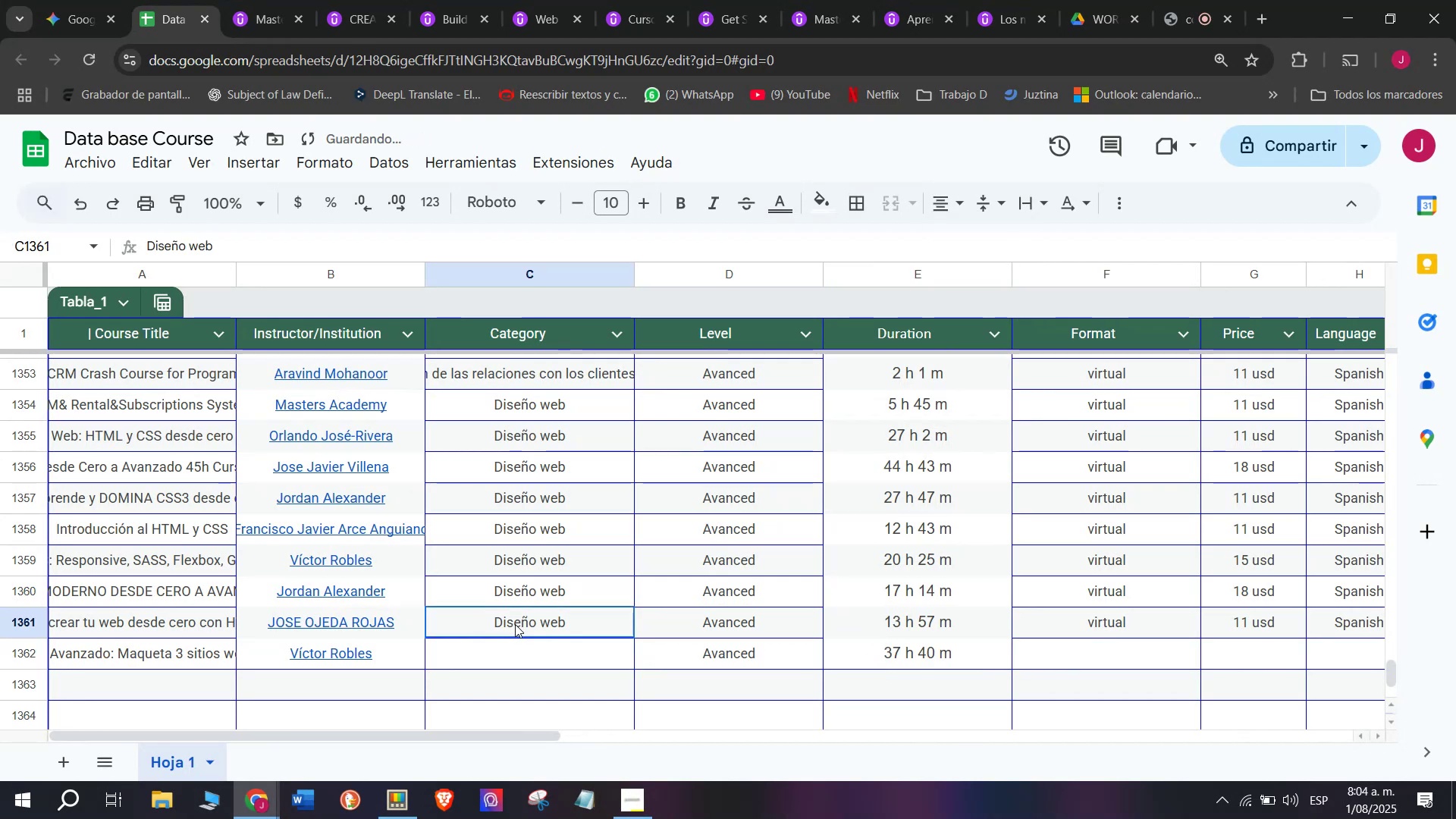 
key(Control+V)
 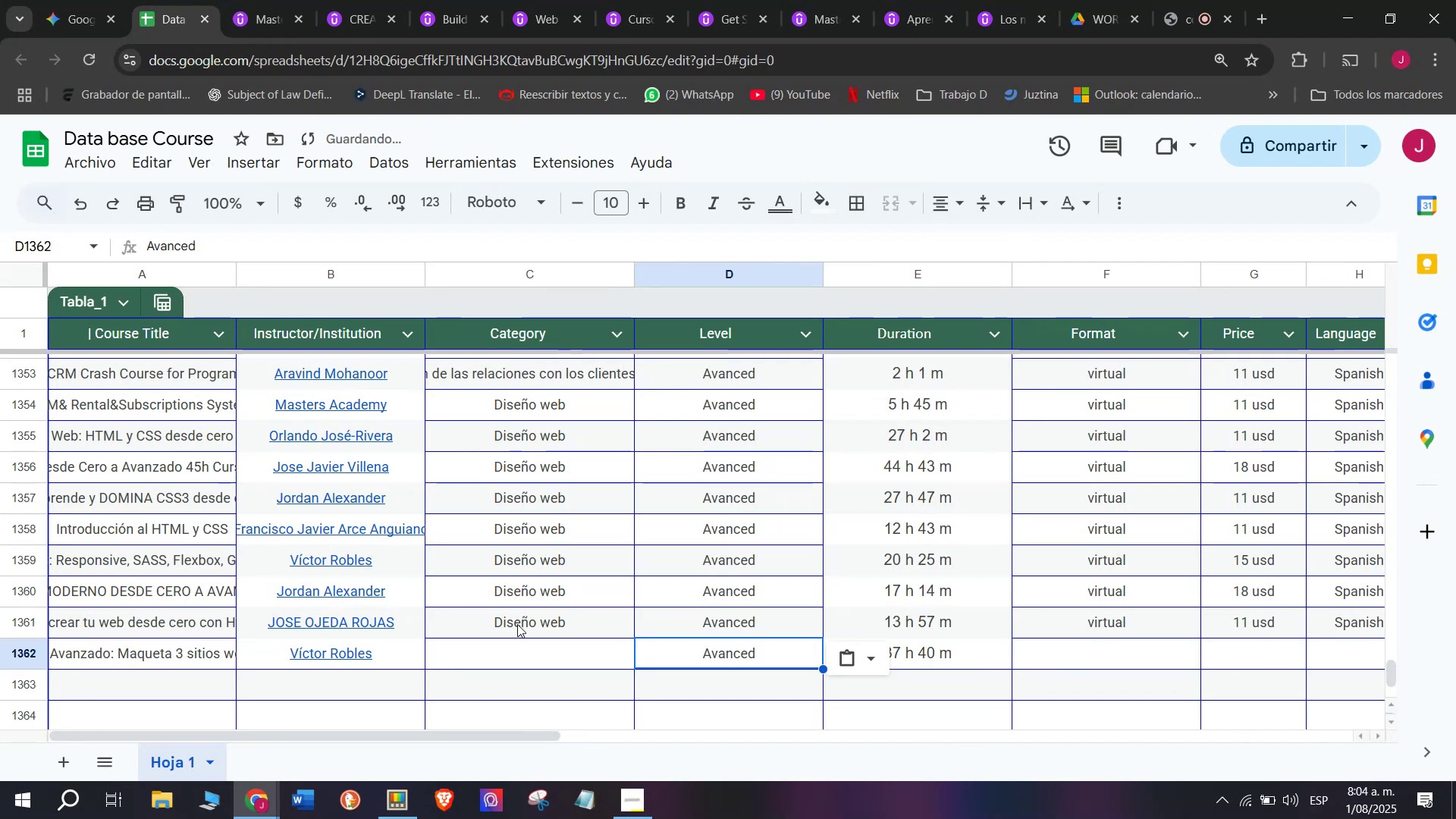 
left_click([515, 624])
 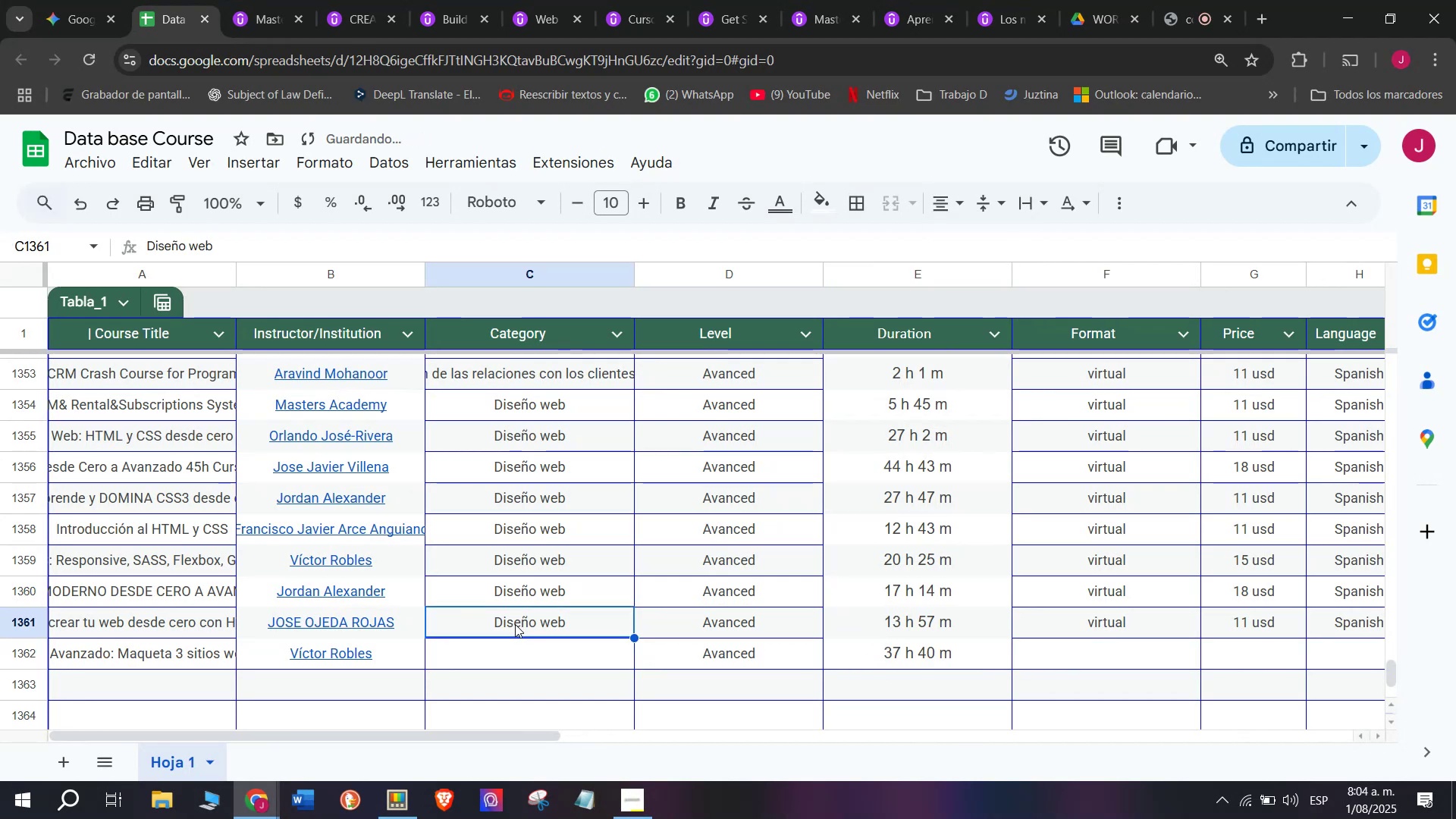 
key(Control+ControlLeft)
 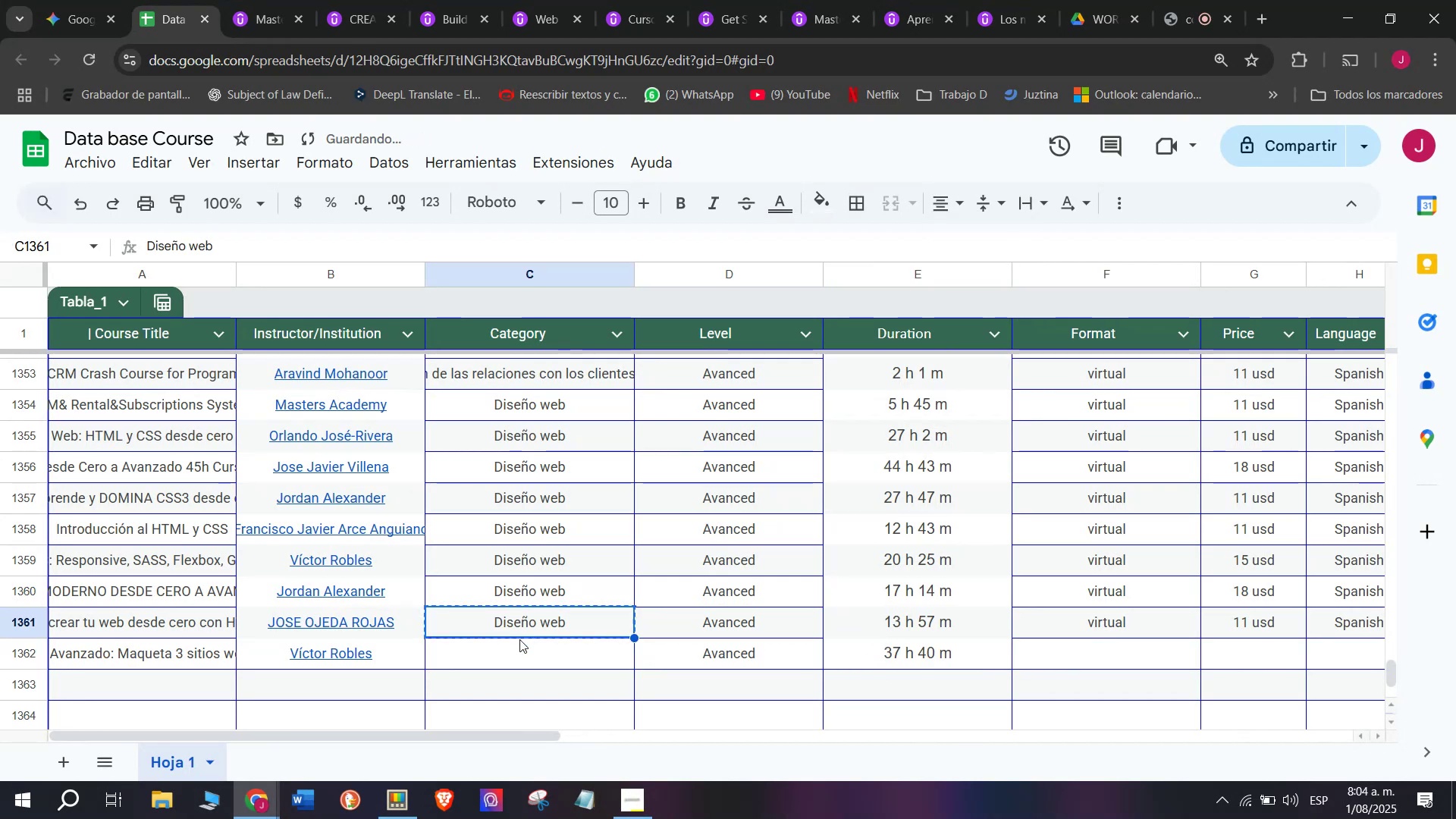 
key(Break)
 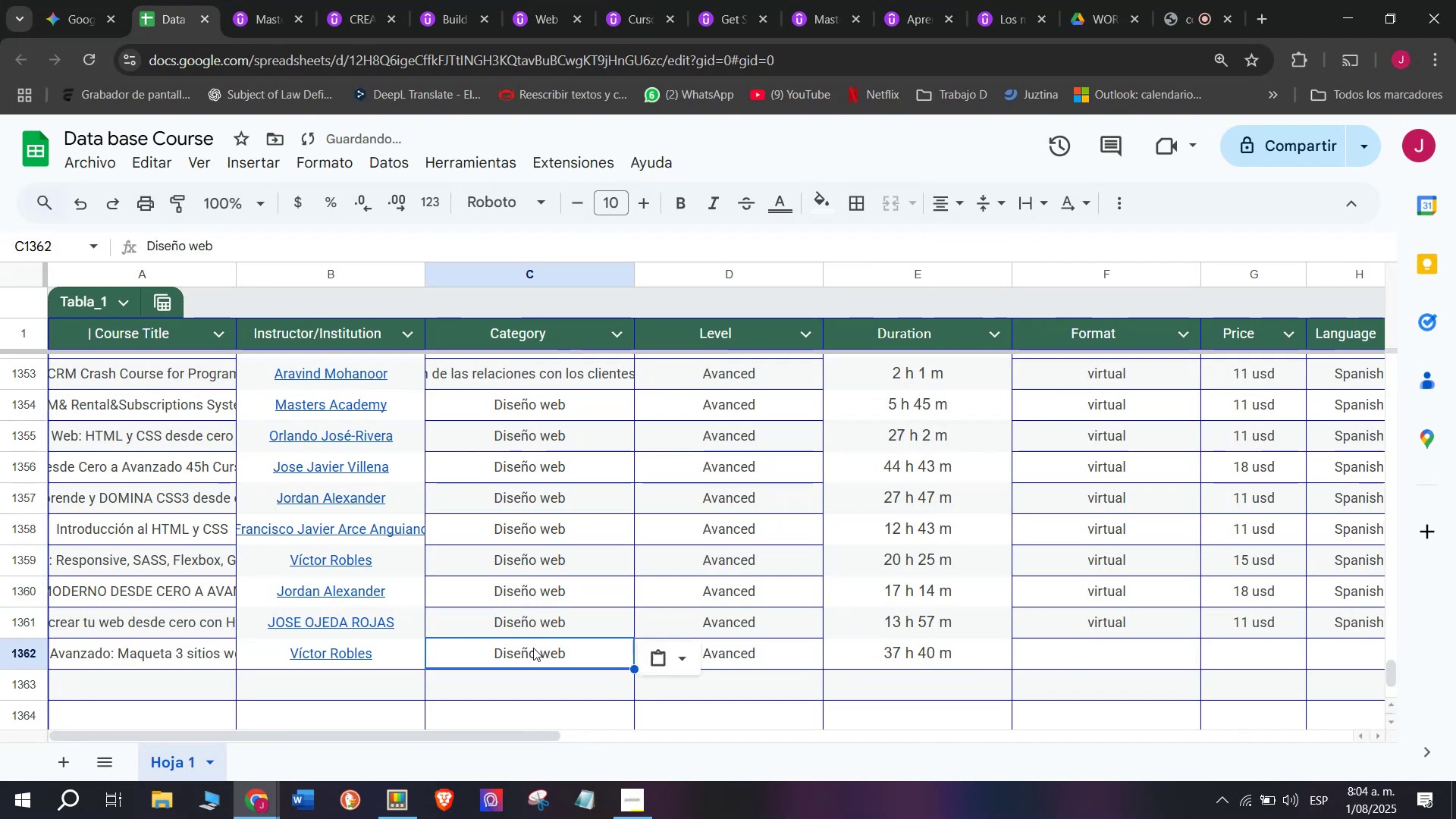 
key(Control+C)
 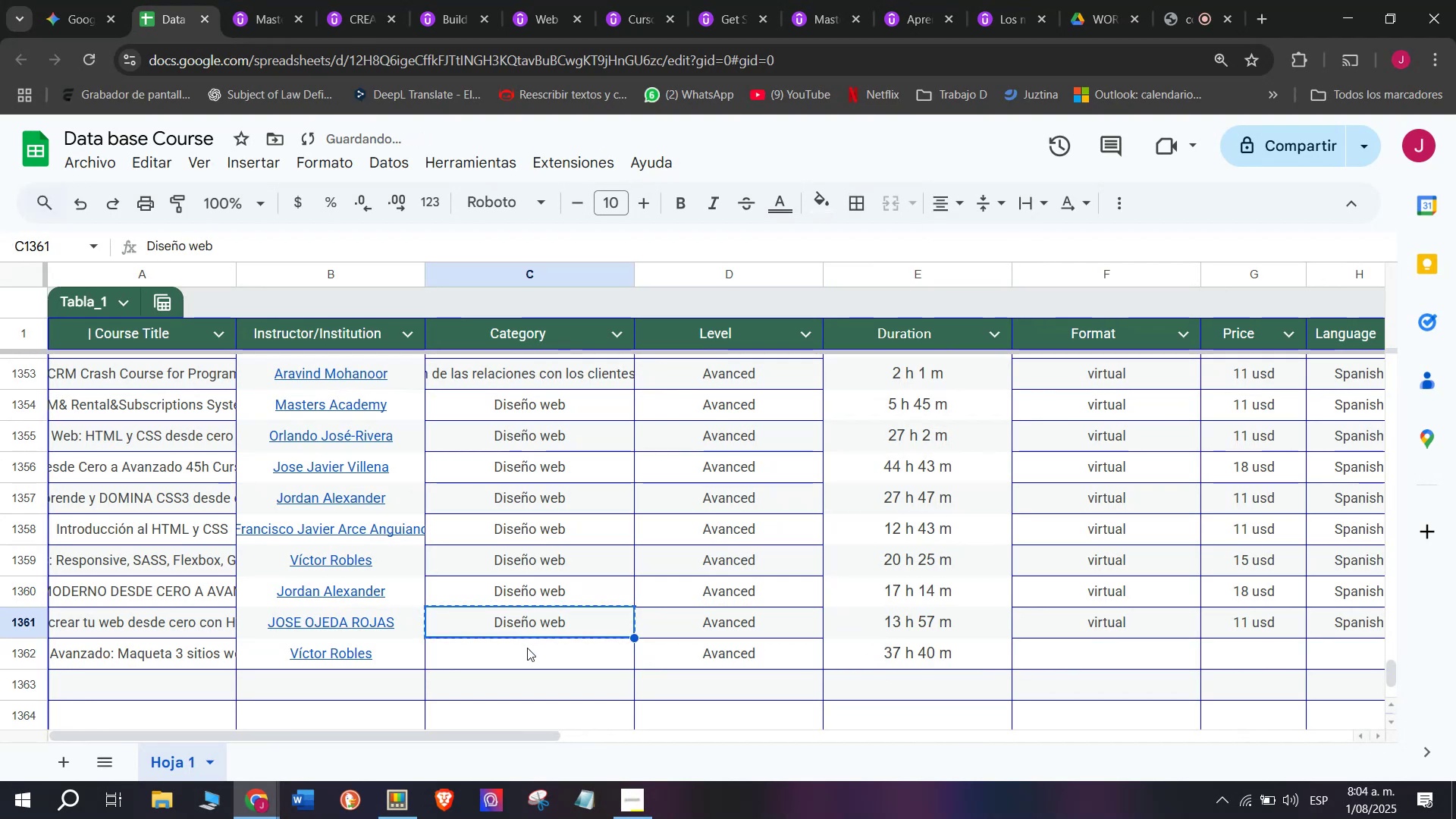 
double_click([527, 648])
 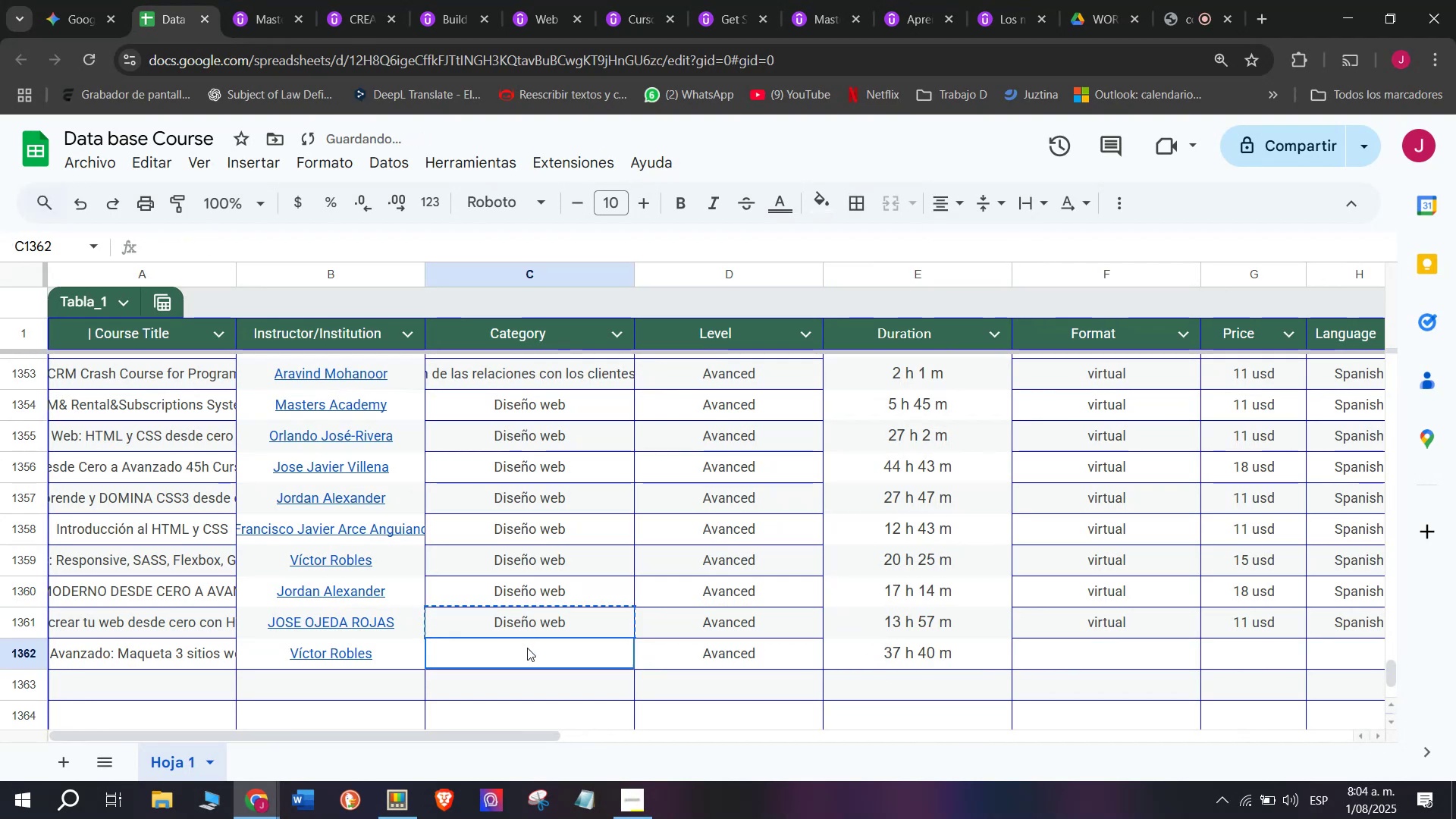 
key(Z)
 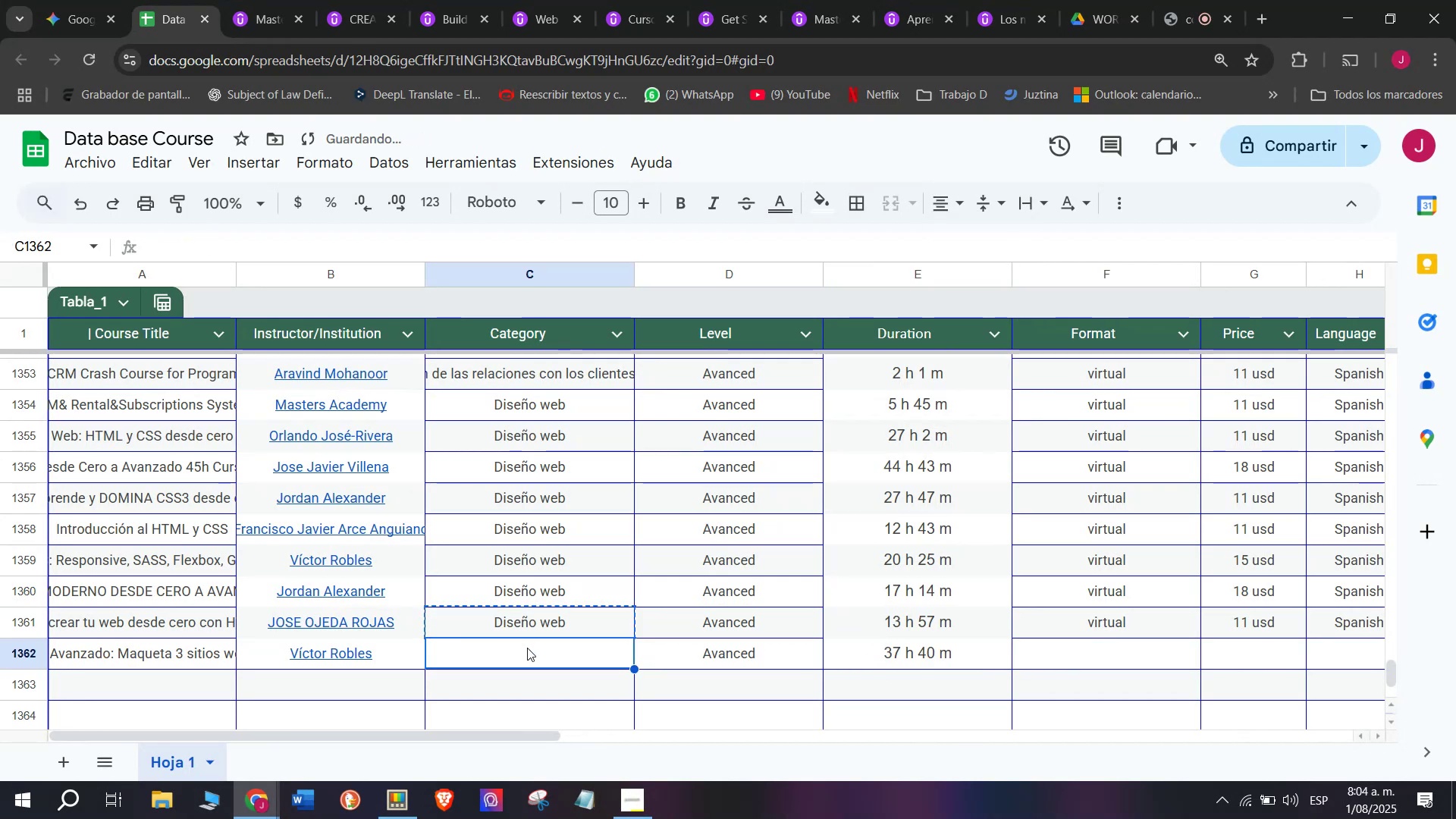 
key(Control+ControlLeft)
 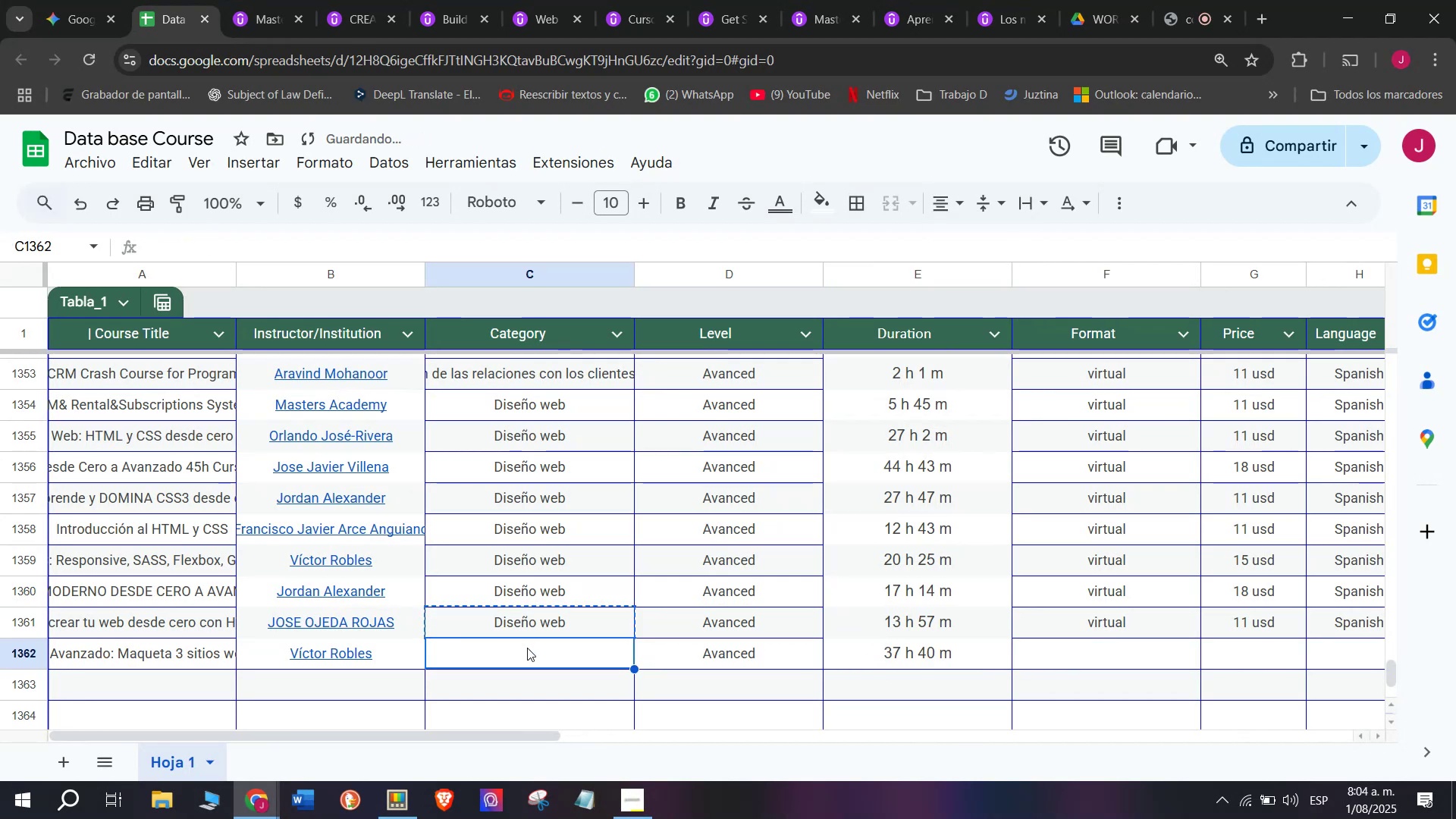 
key(Control+V)
 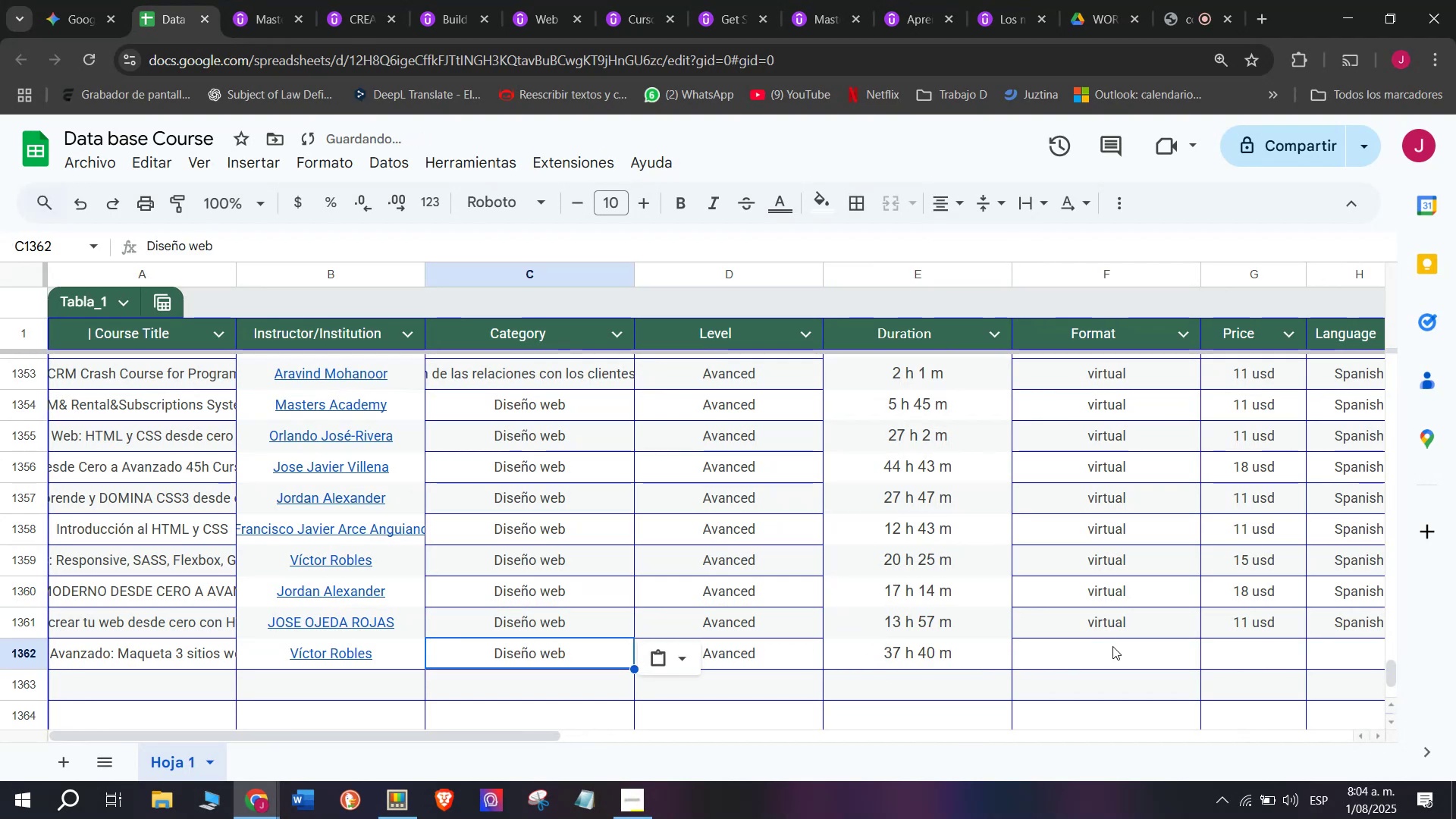 
left_click([1123, 625])
 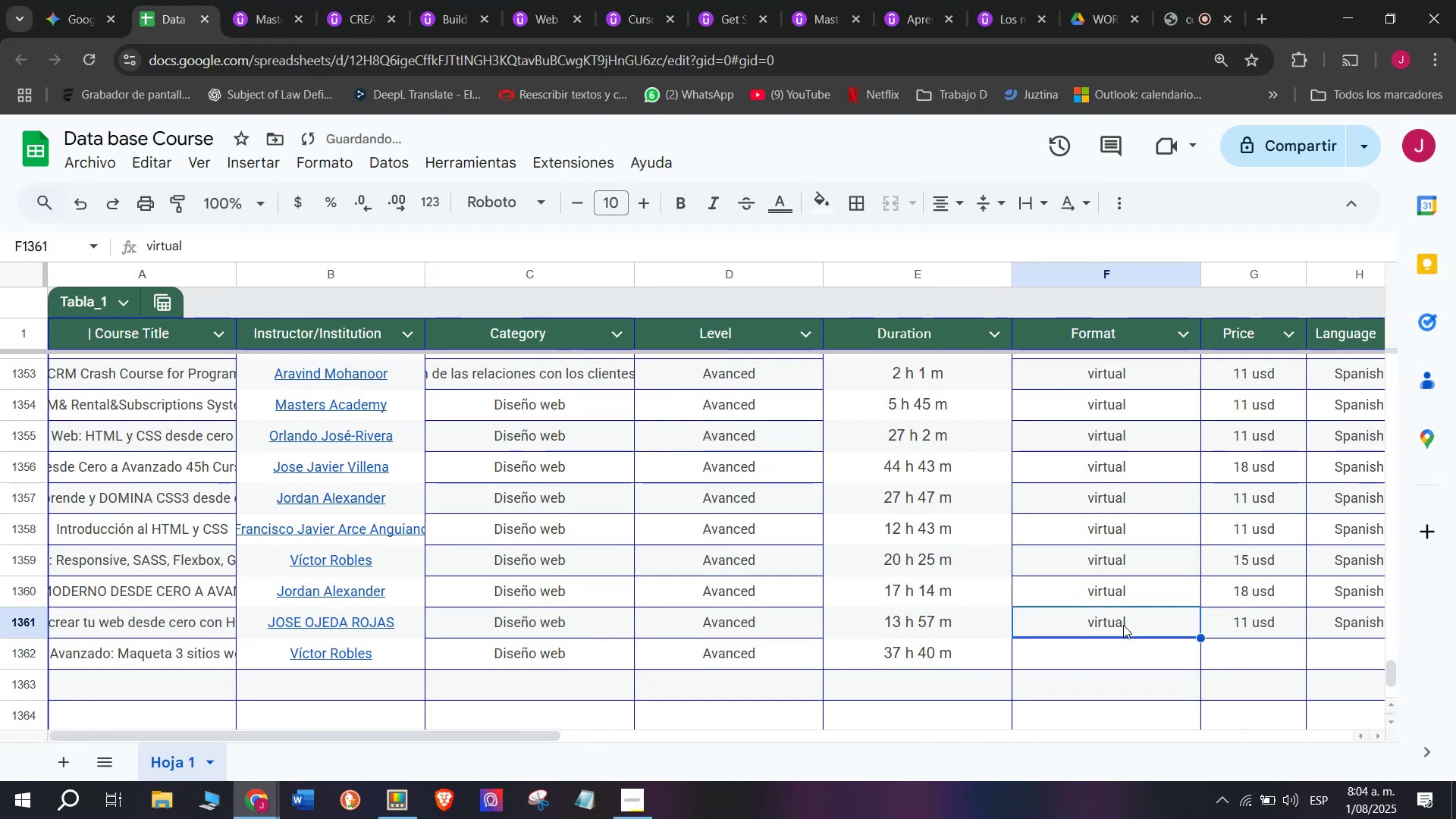 
key(Break)
 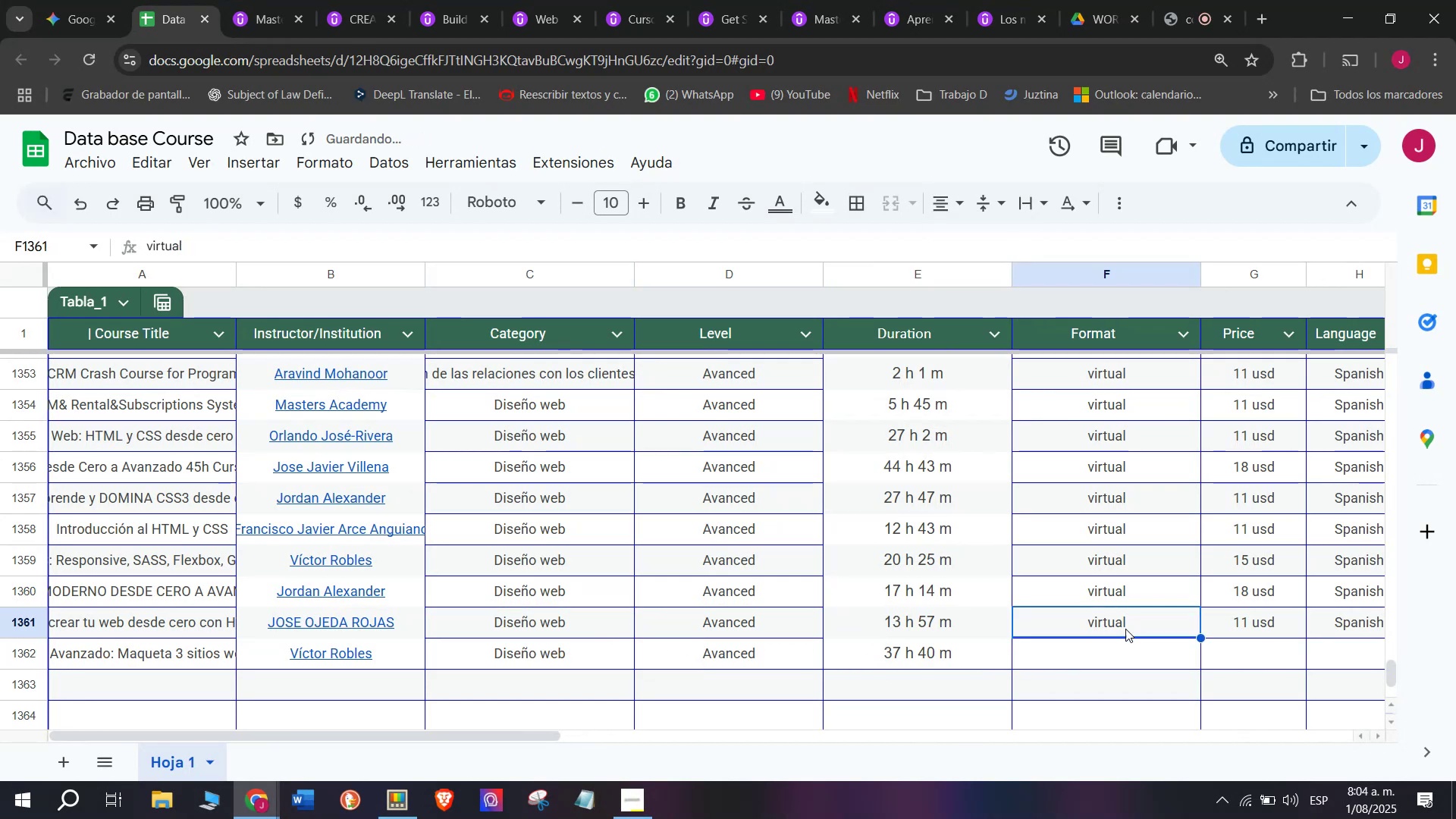 
key(Control+ControlLeft)
 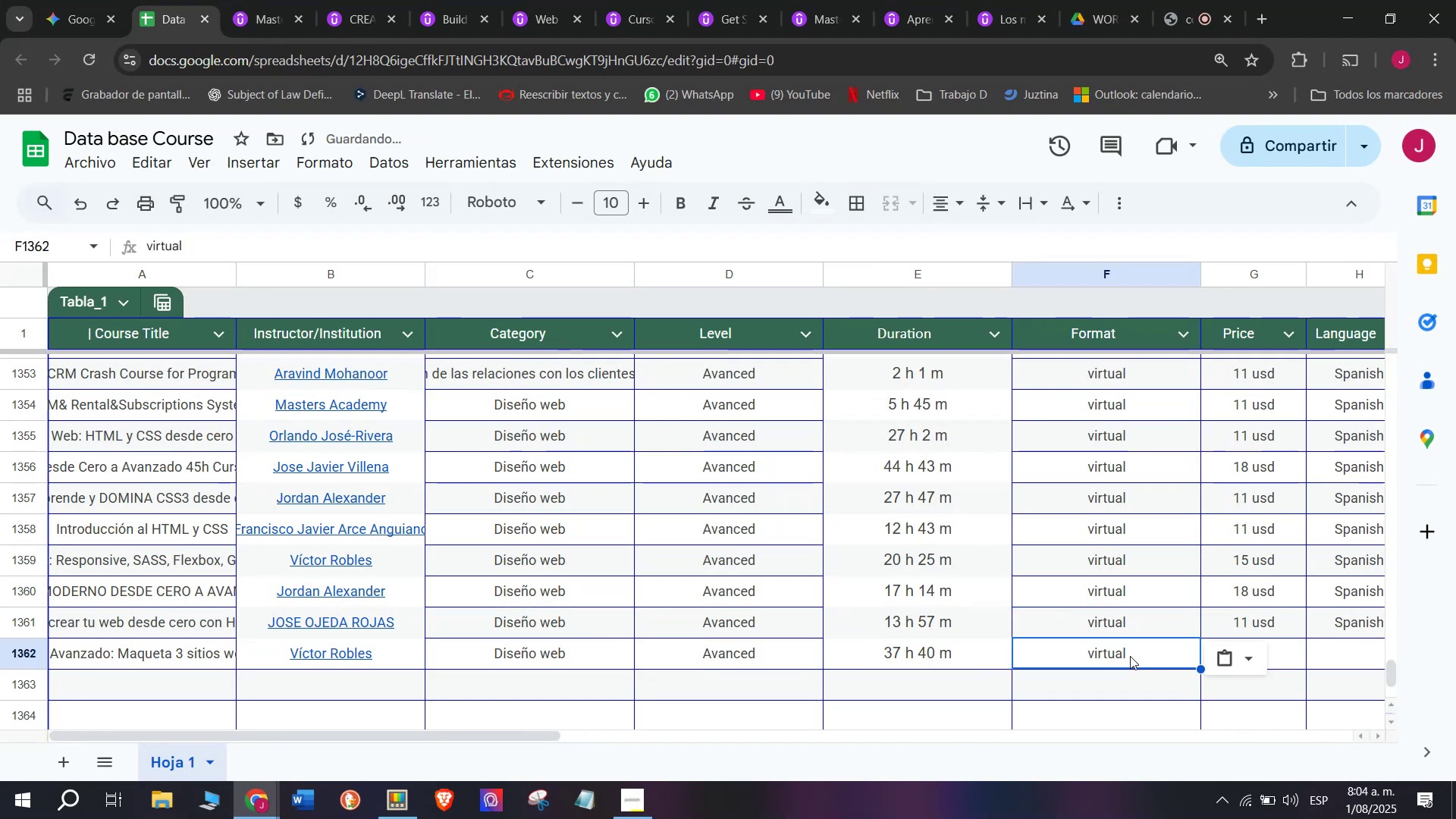 
key(Control+C)
 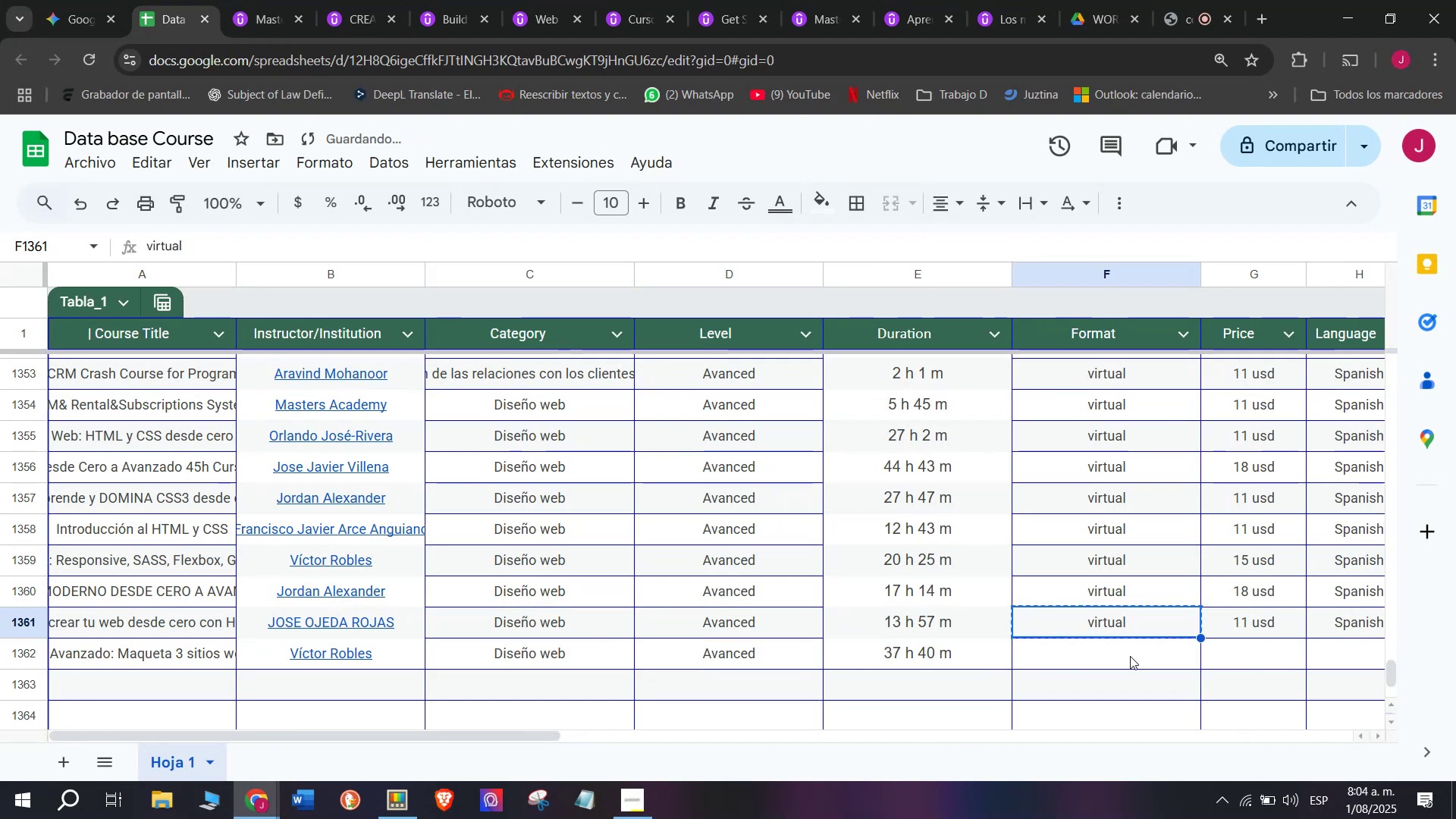 
key(Control+ControlLeft)
 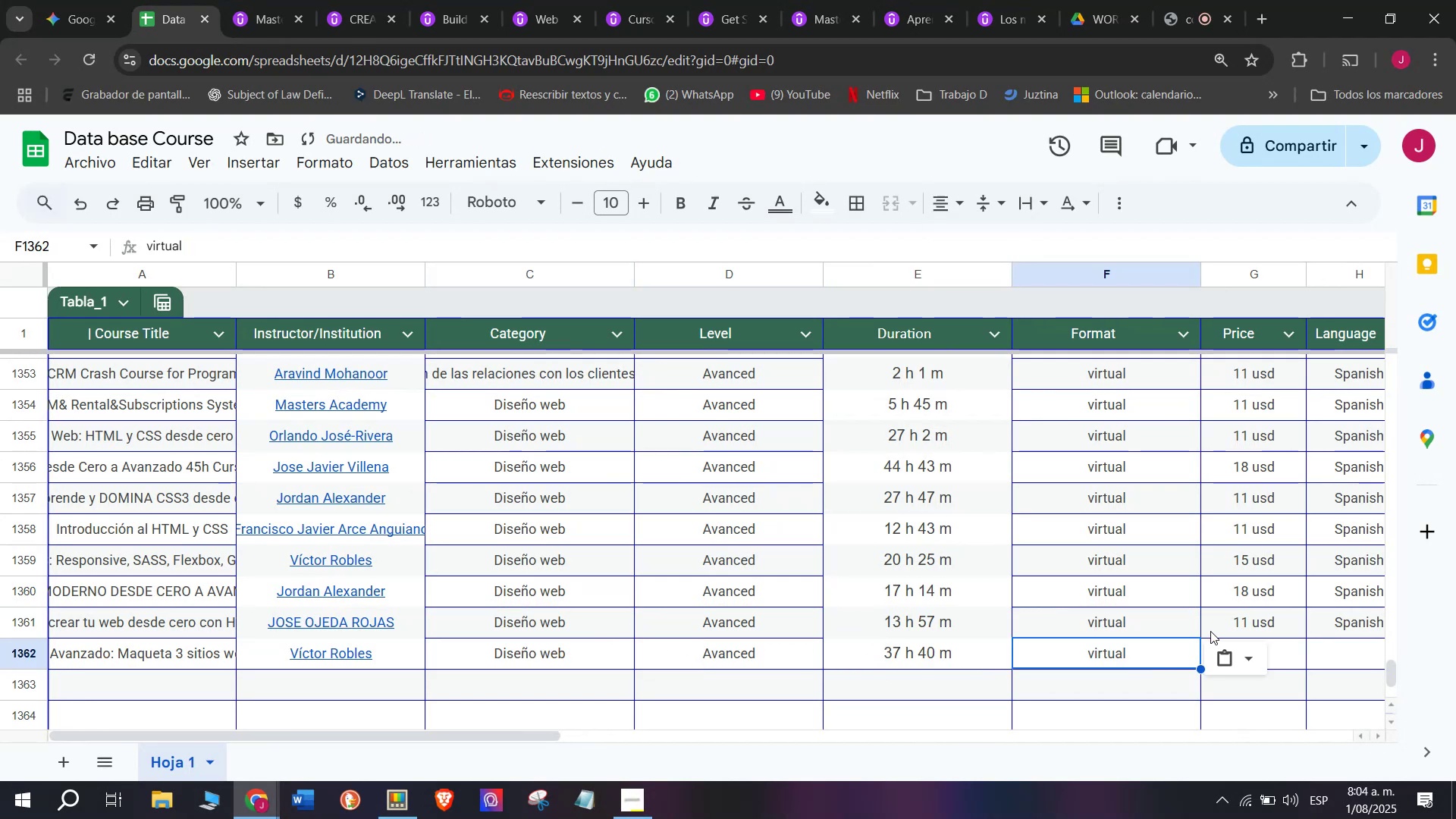 
key(Z)
 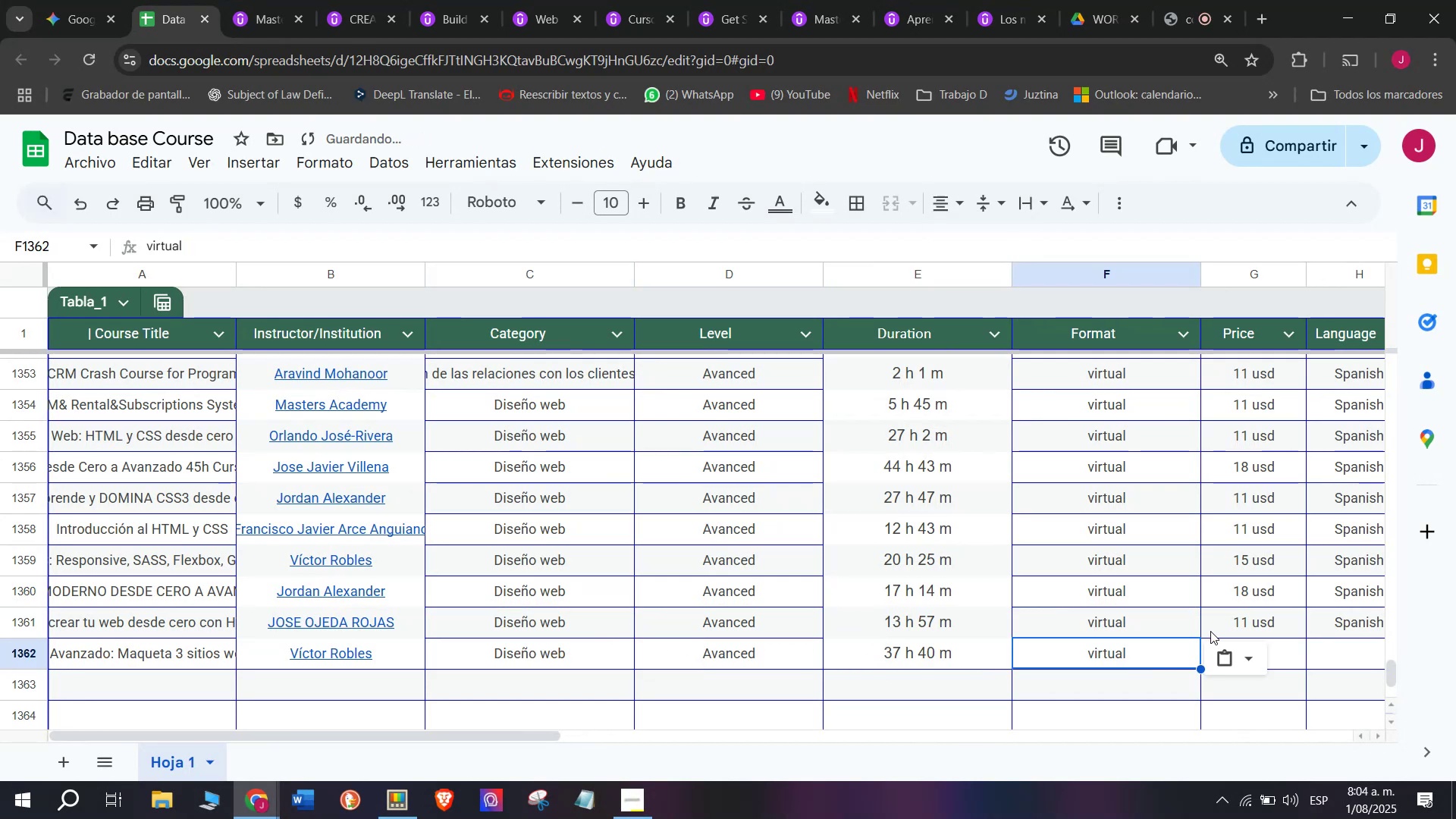 
double_click([1130, 656])
 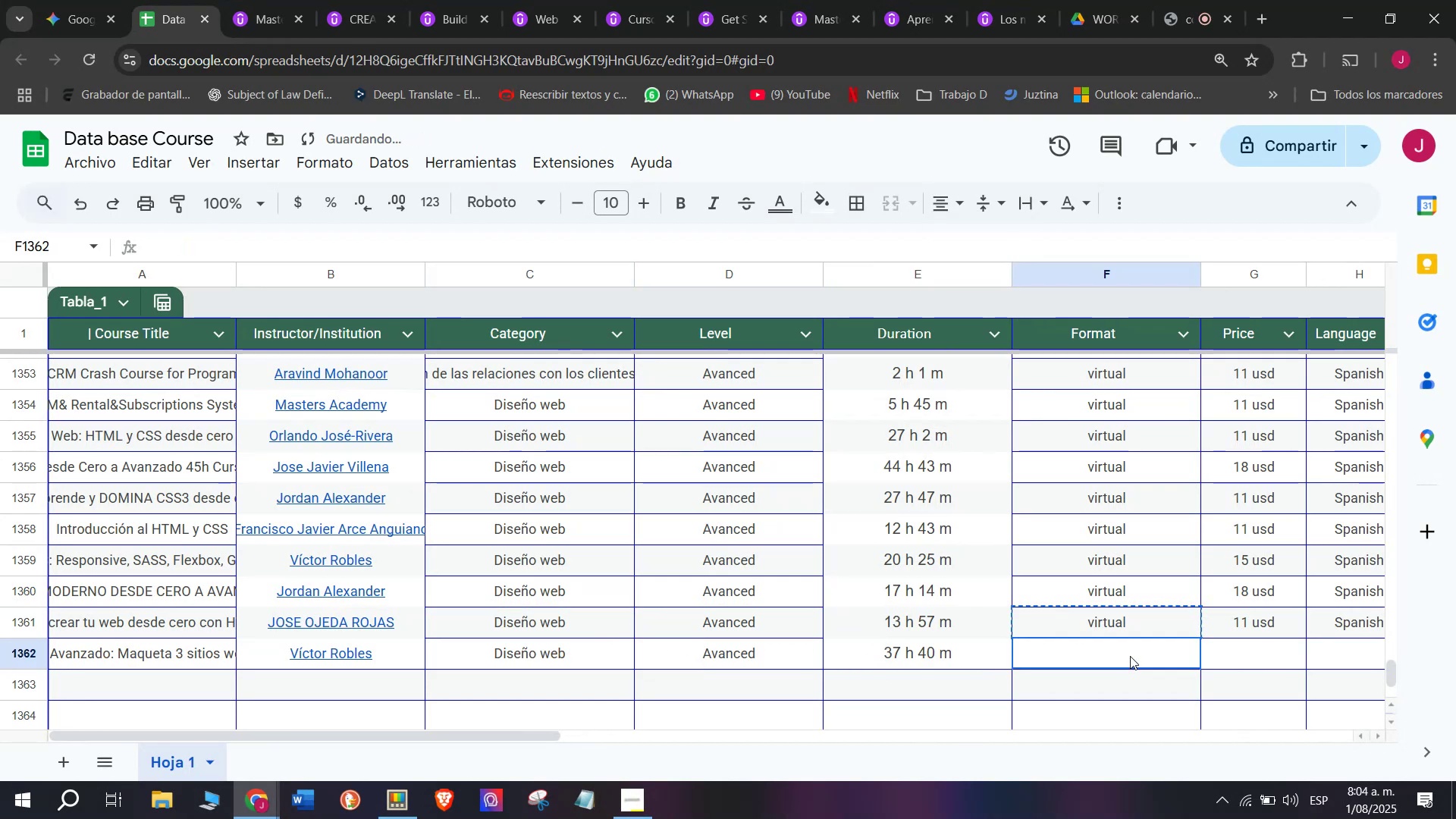 
key(Control+V)
 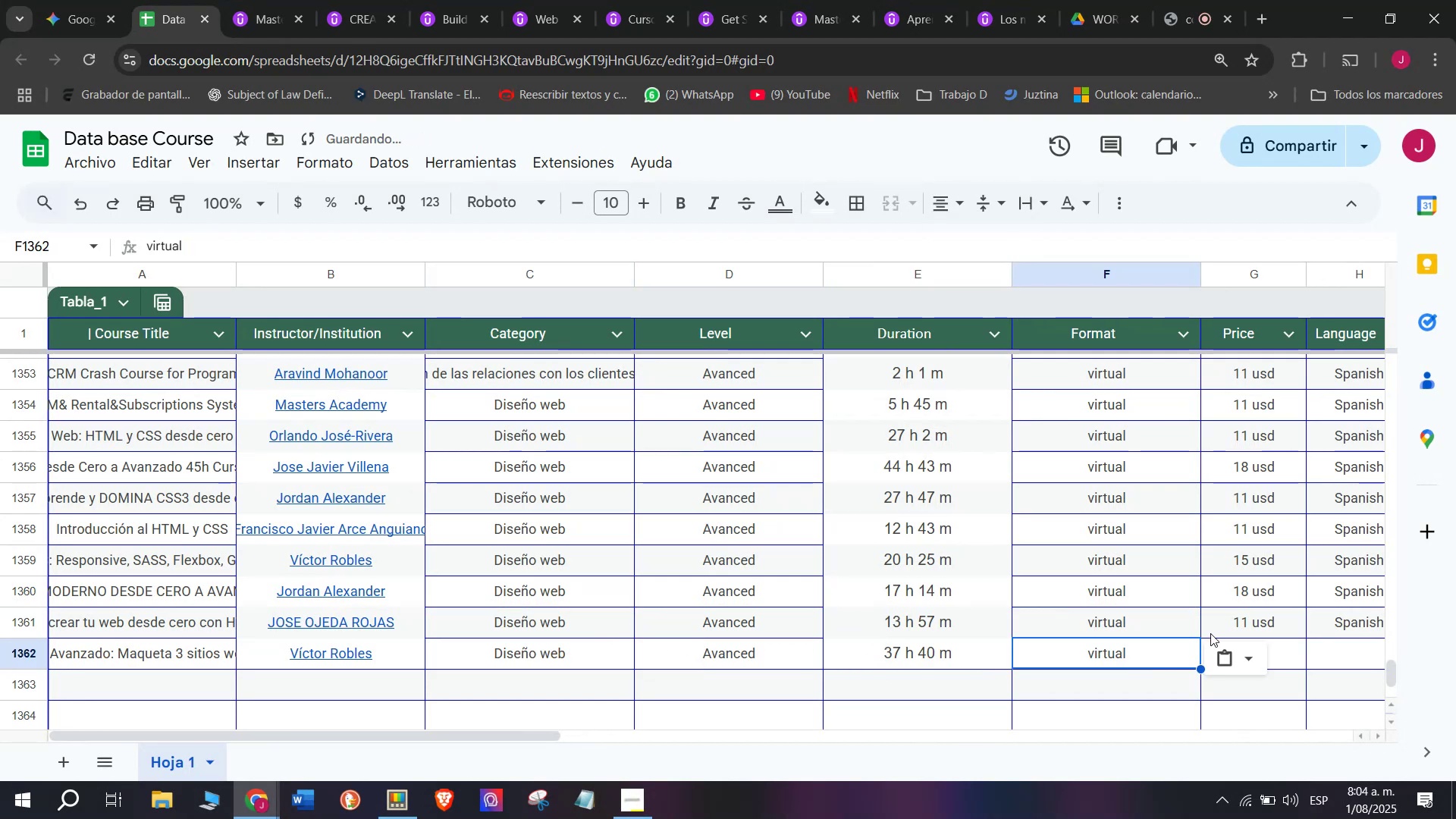 
left_click([1210, 631])
 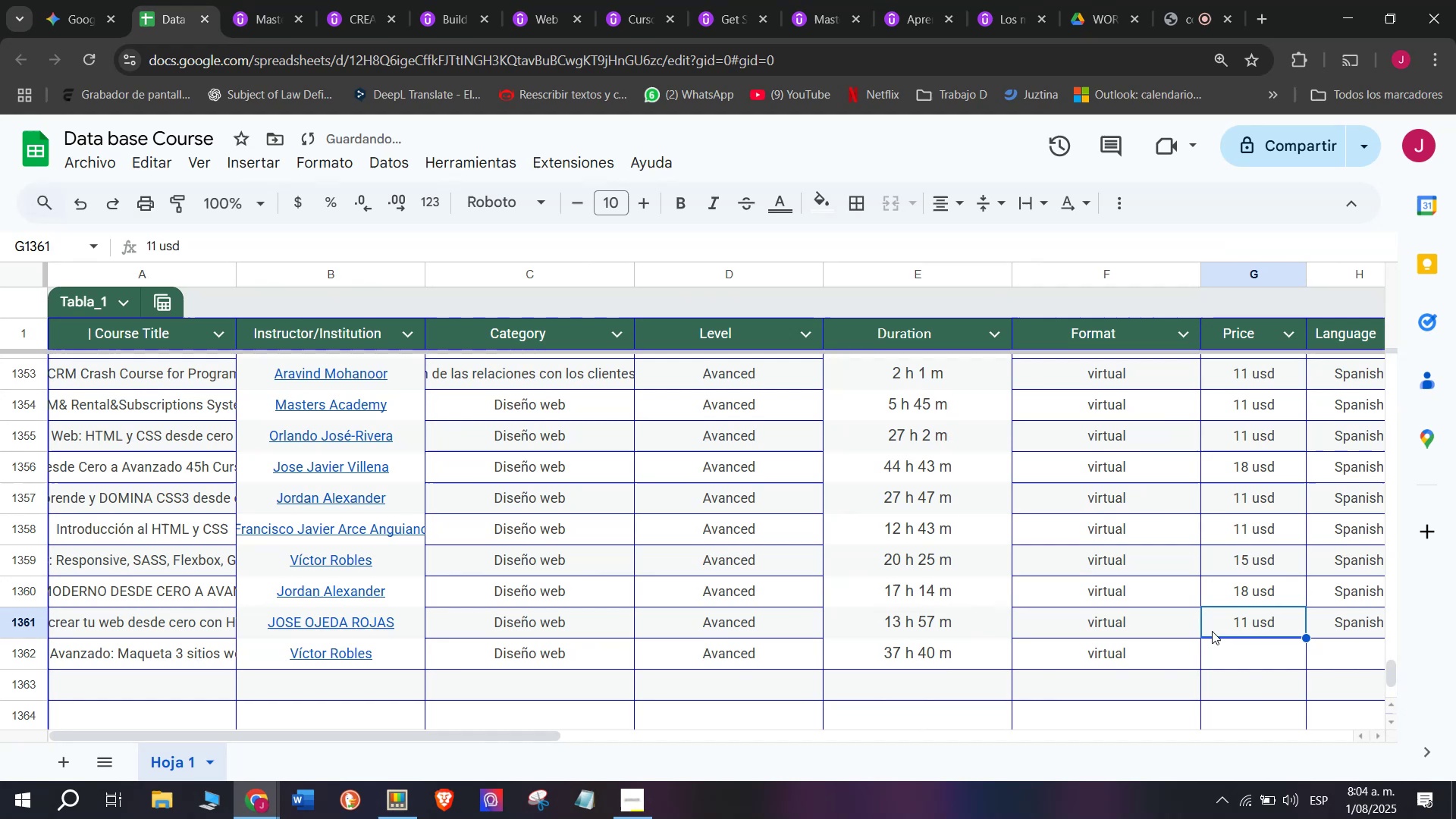 
key(Control+ControlLeft)
 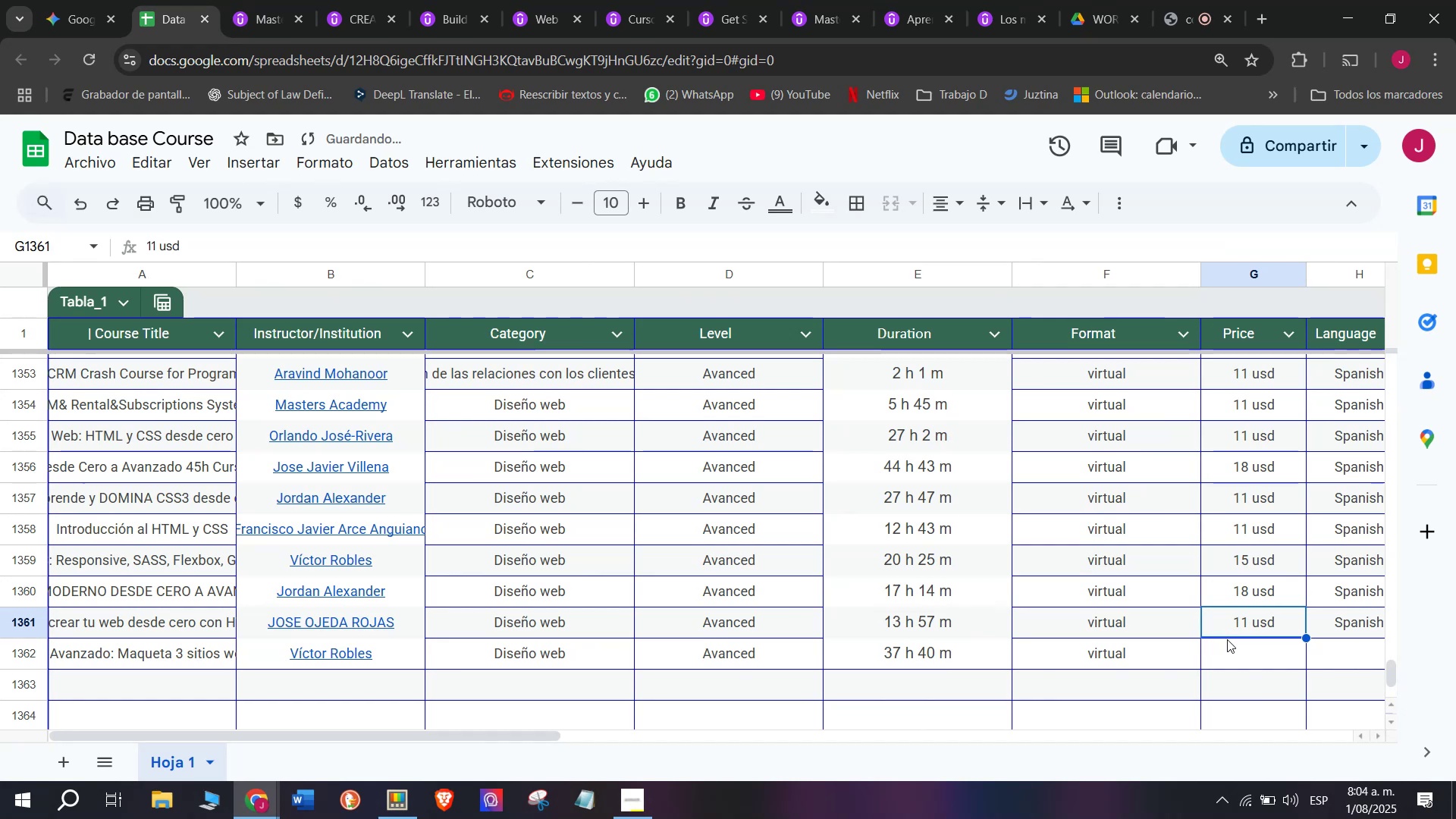 
key(Break)
 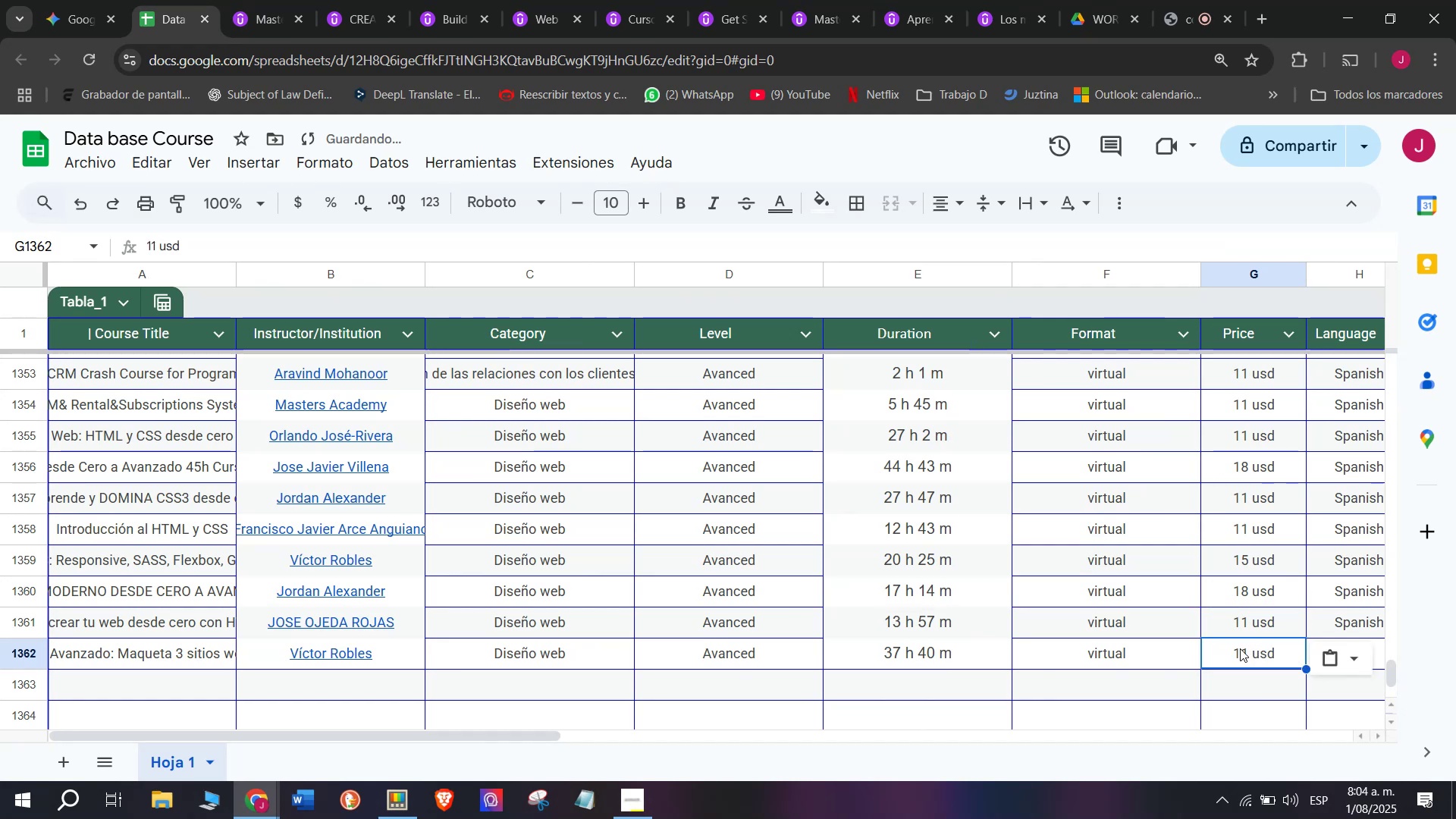 
key(Control+C)
 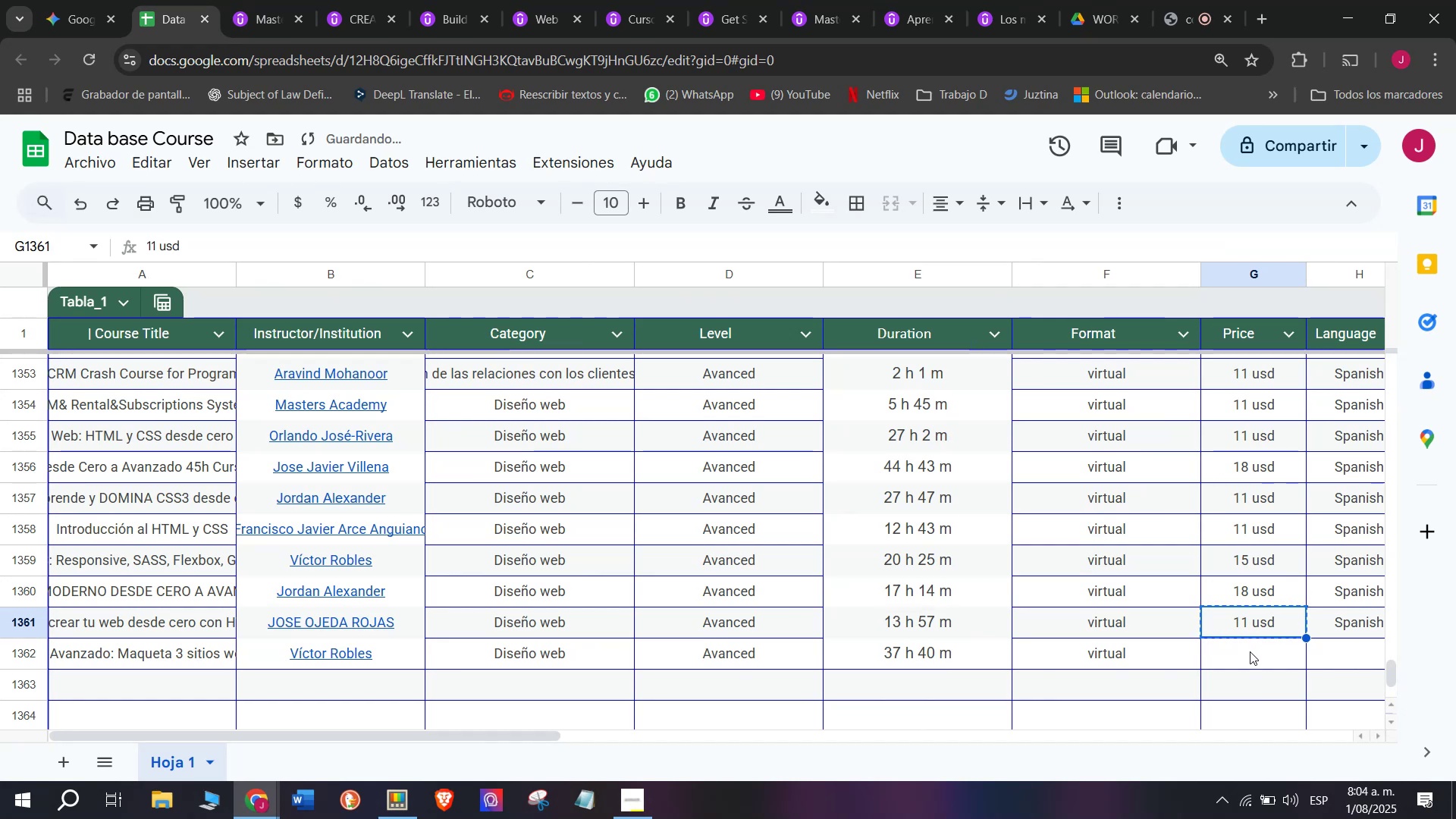 
left_click([1250, 651])
 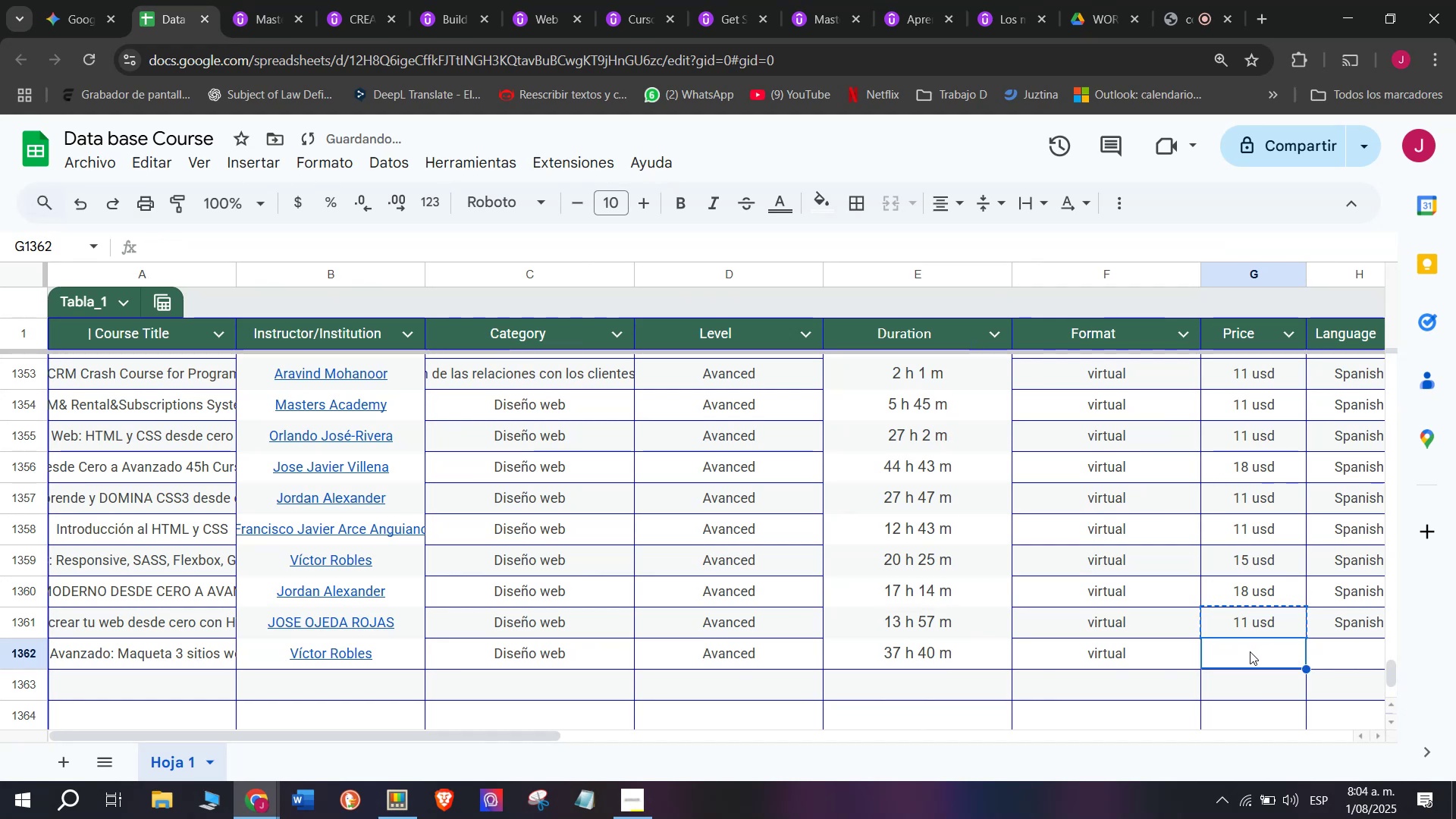 
key(Z)
 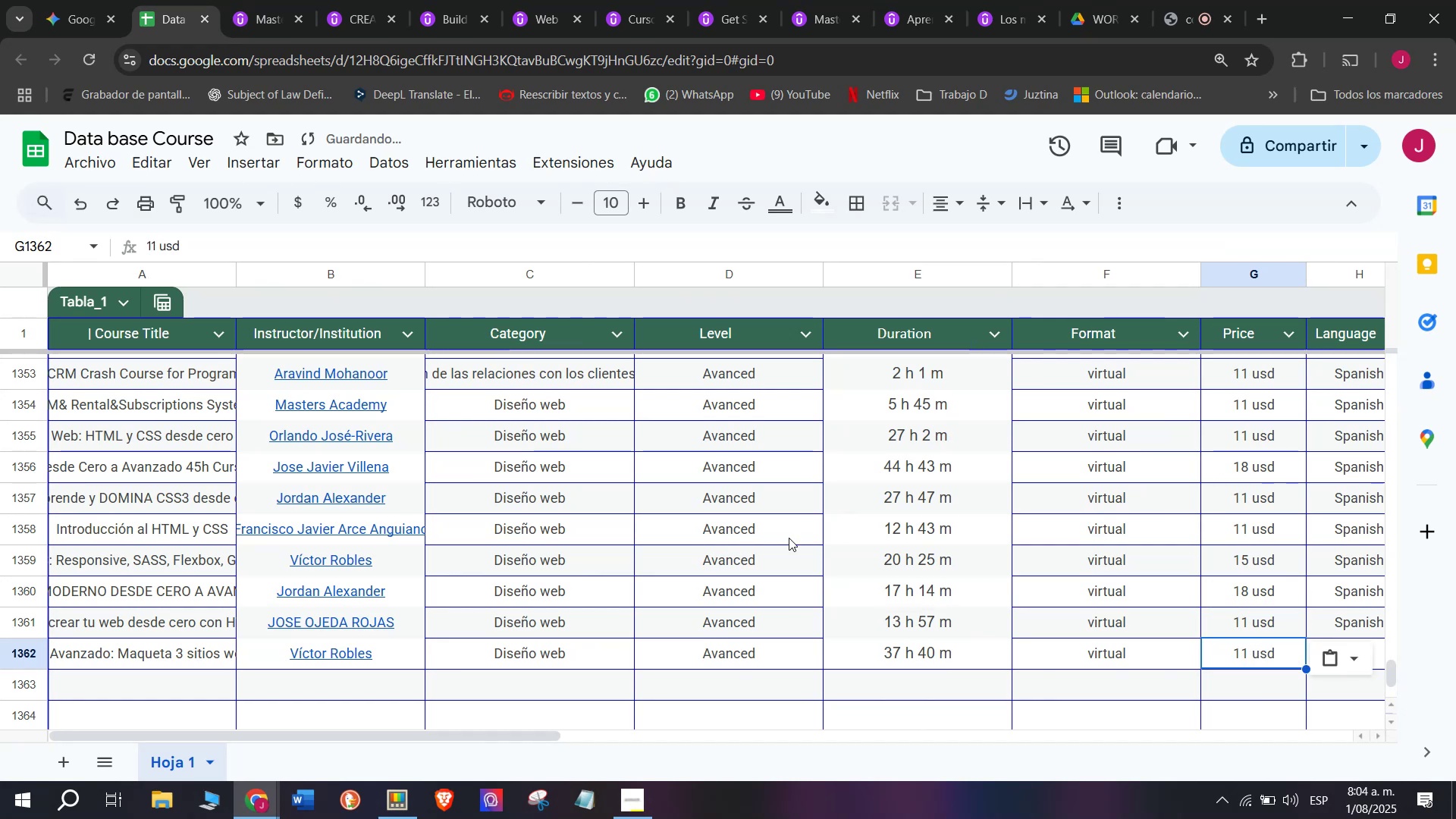 
key(Control+ControlLeft)
 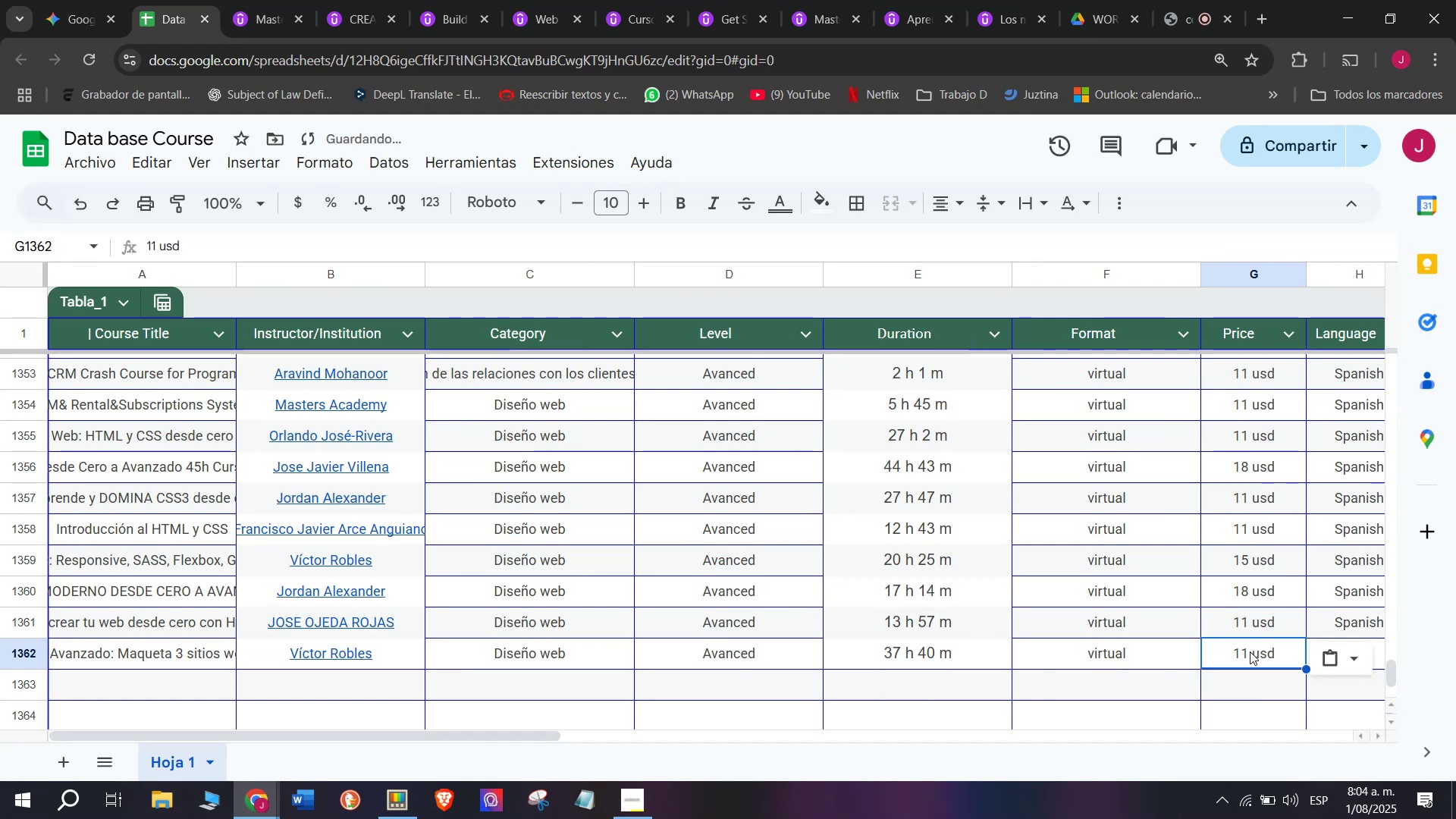 
key(Control+V)
 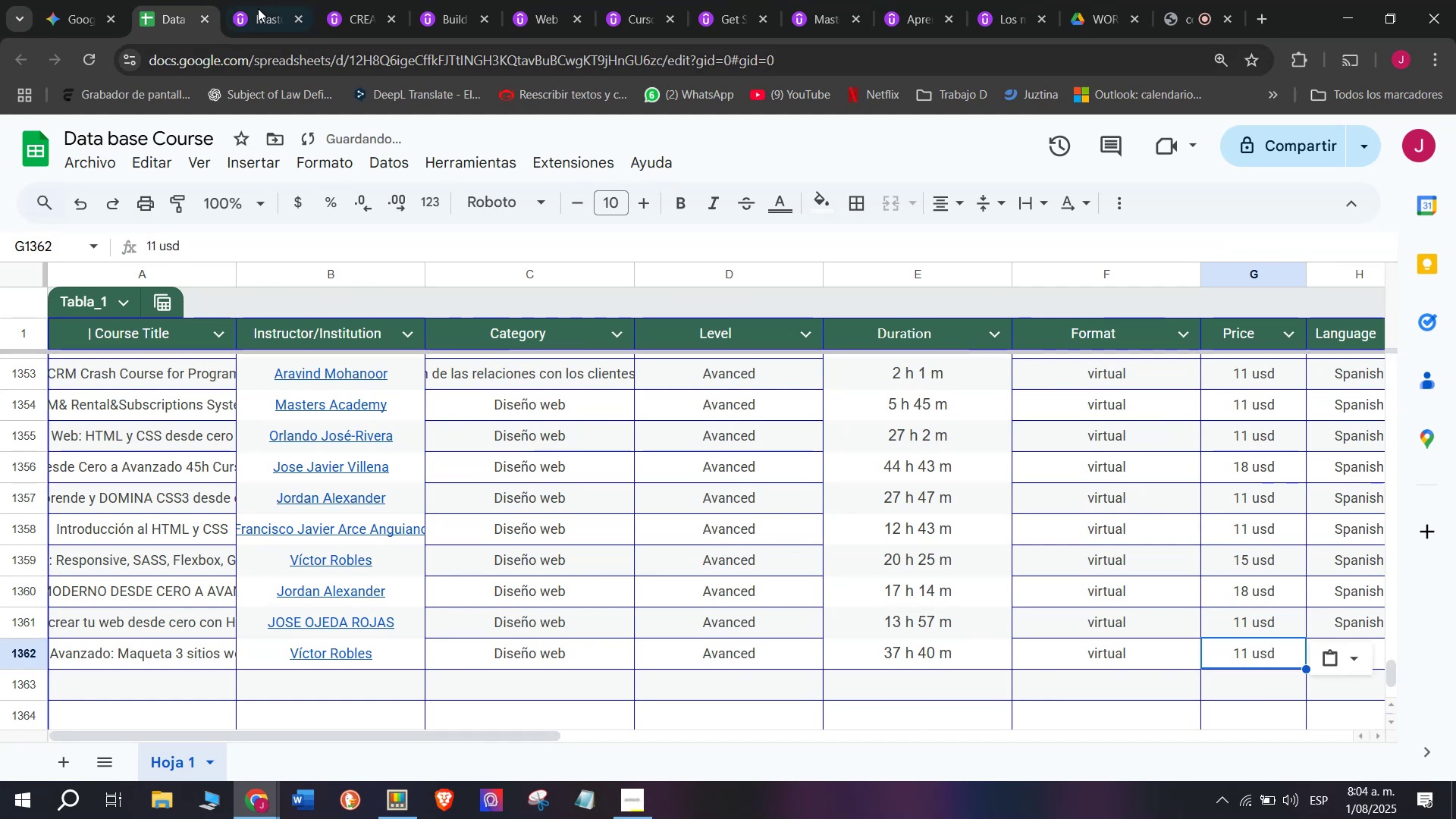 
left_click([235, 0])
 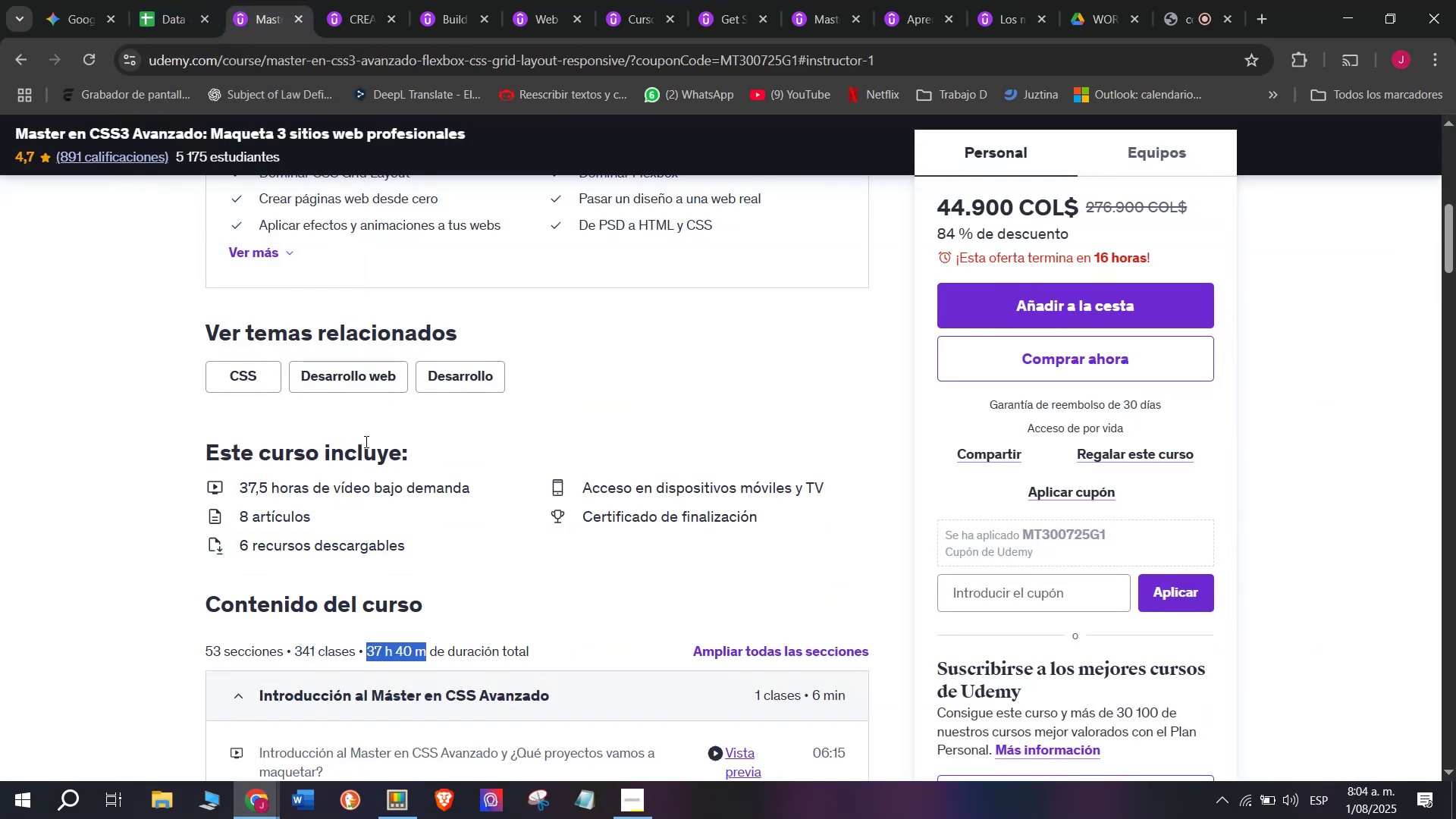 
scroll: coordinate [365, 441], scroll_direction: up, amount: 4.0
 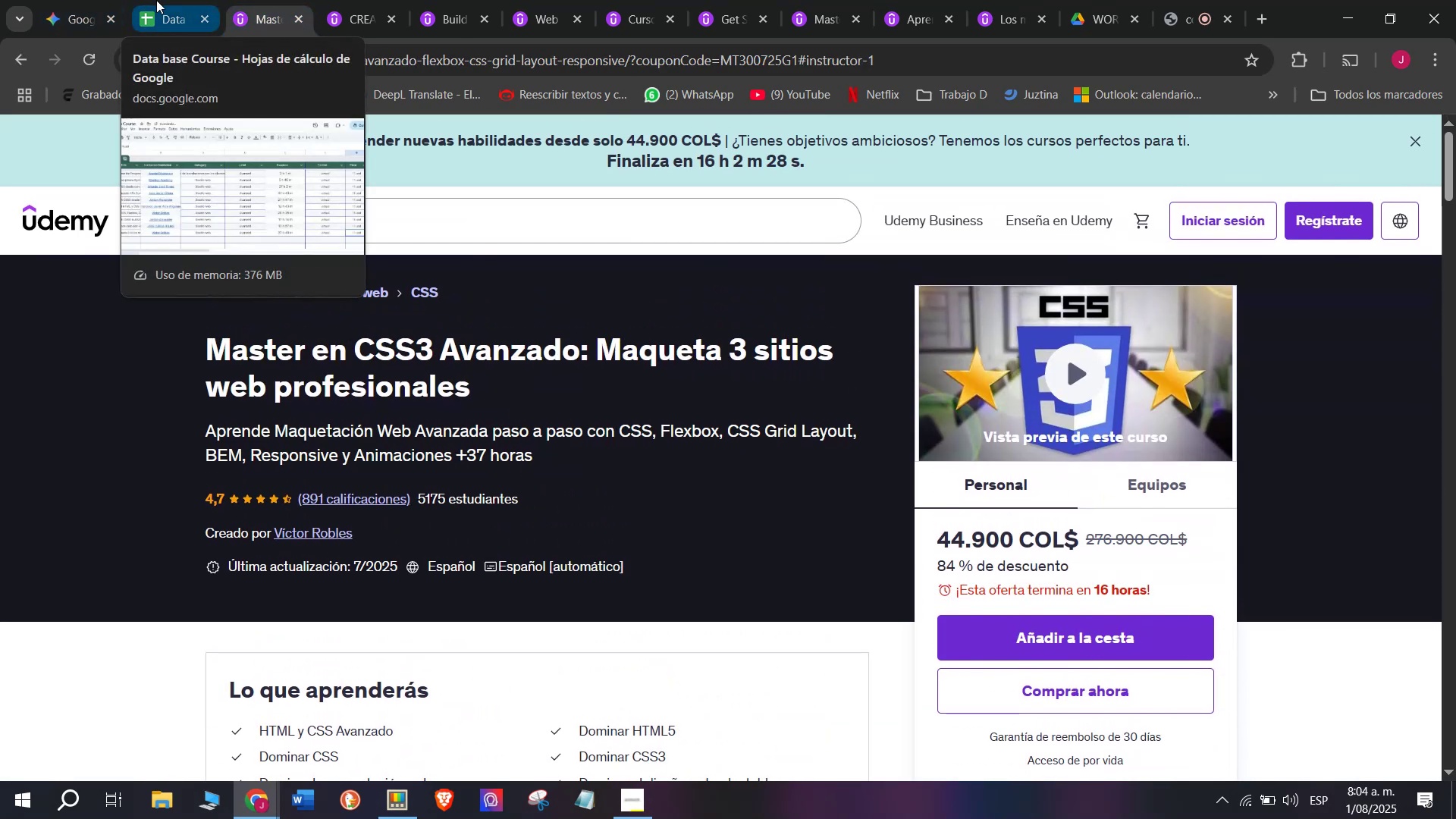 
left_click([156, 0])
 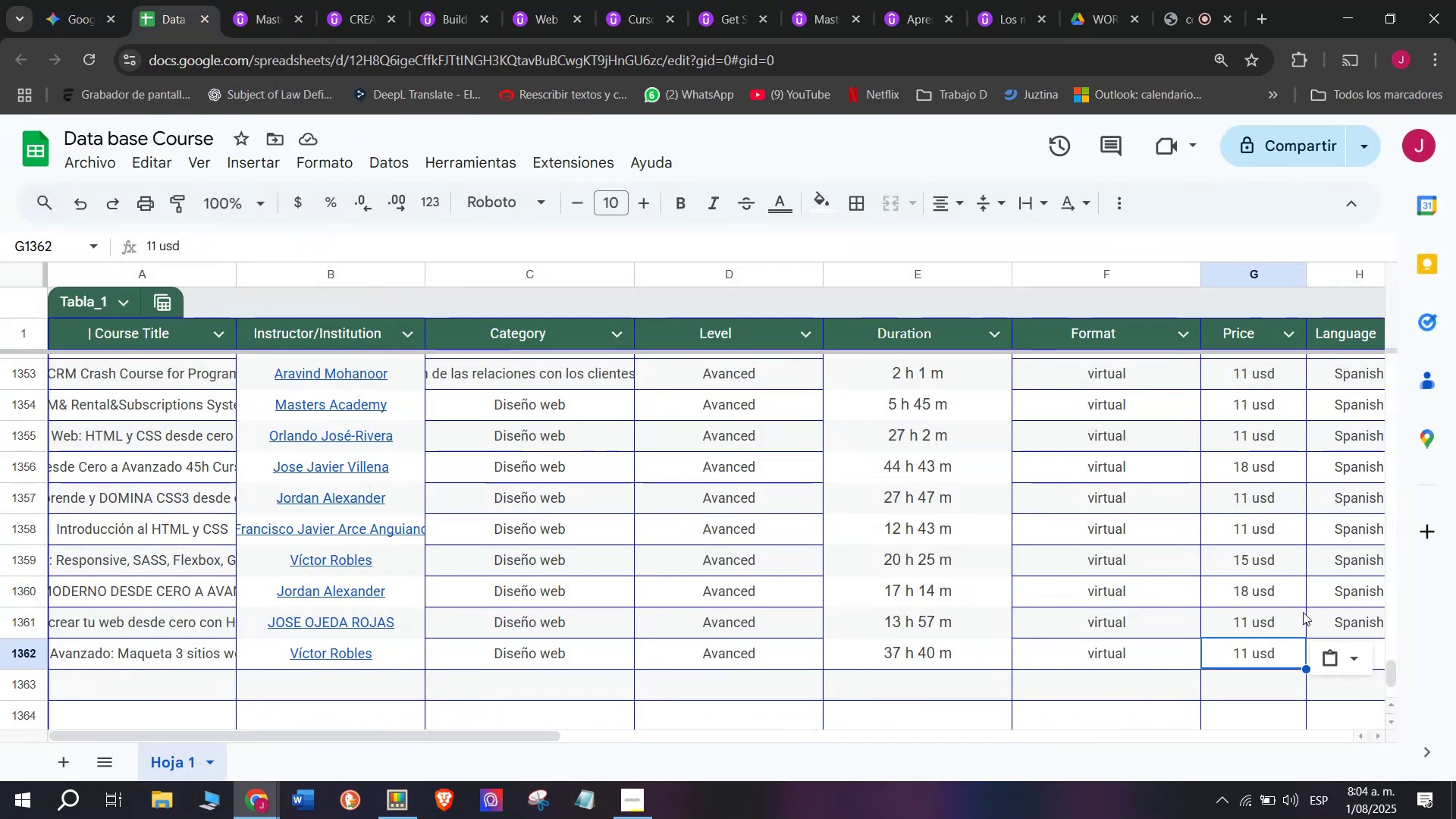 
left_click([1403, 616])
 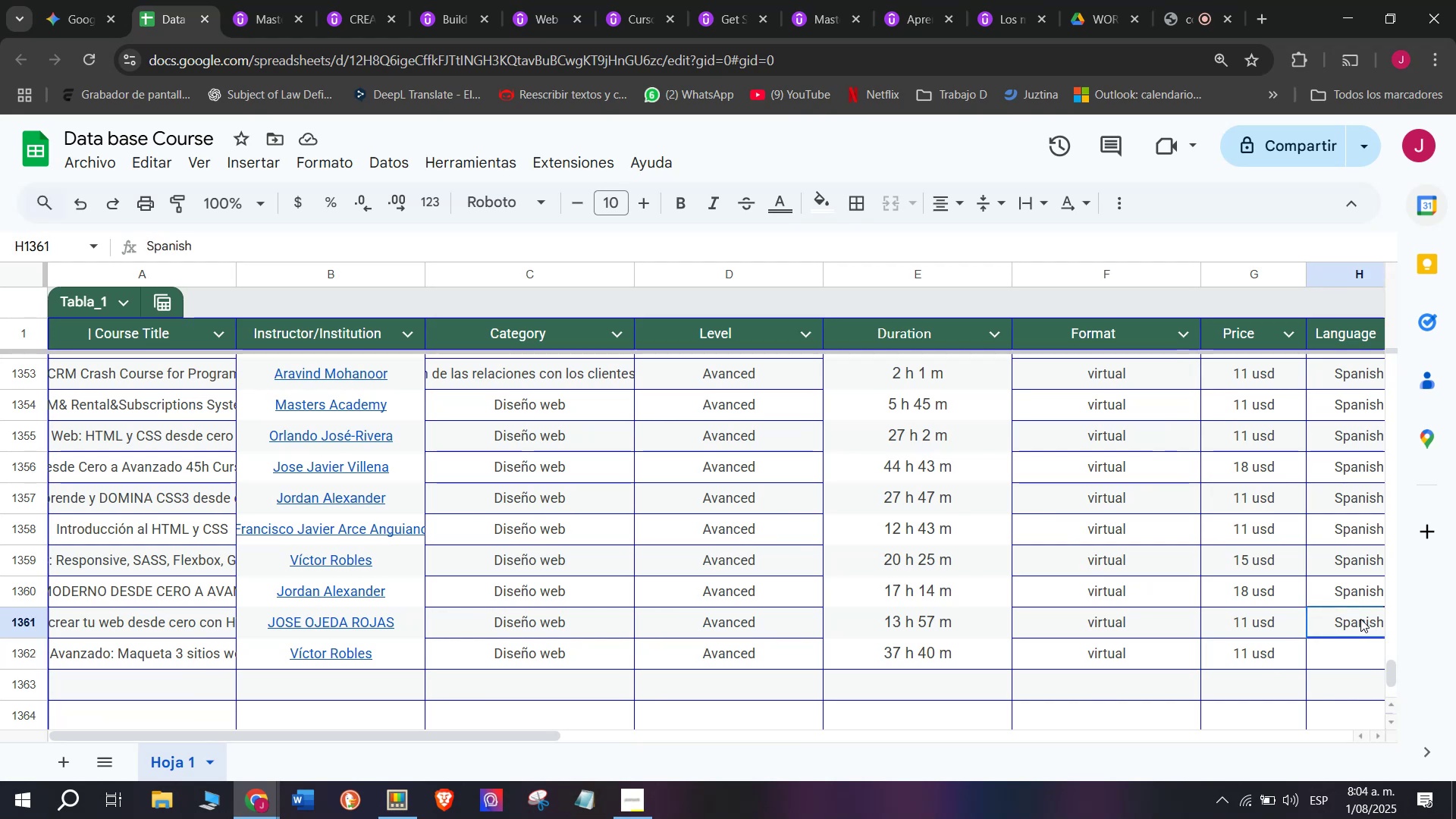 
key(Control+ControlLeft)
 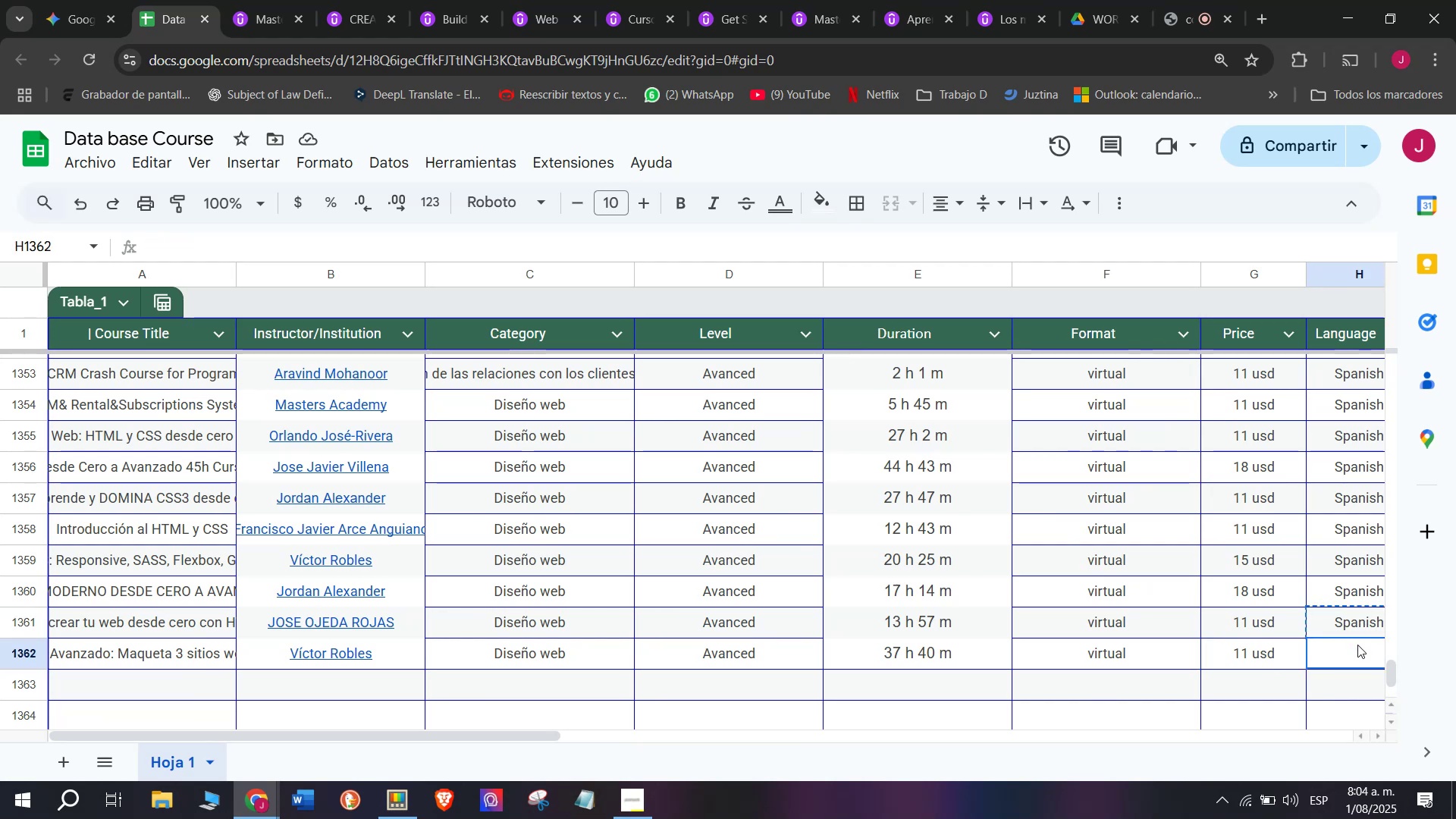 
key(Break)
 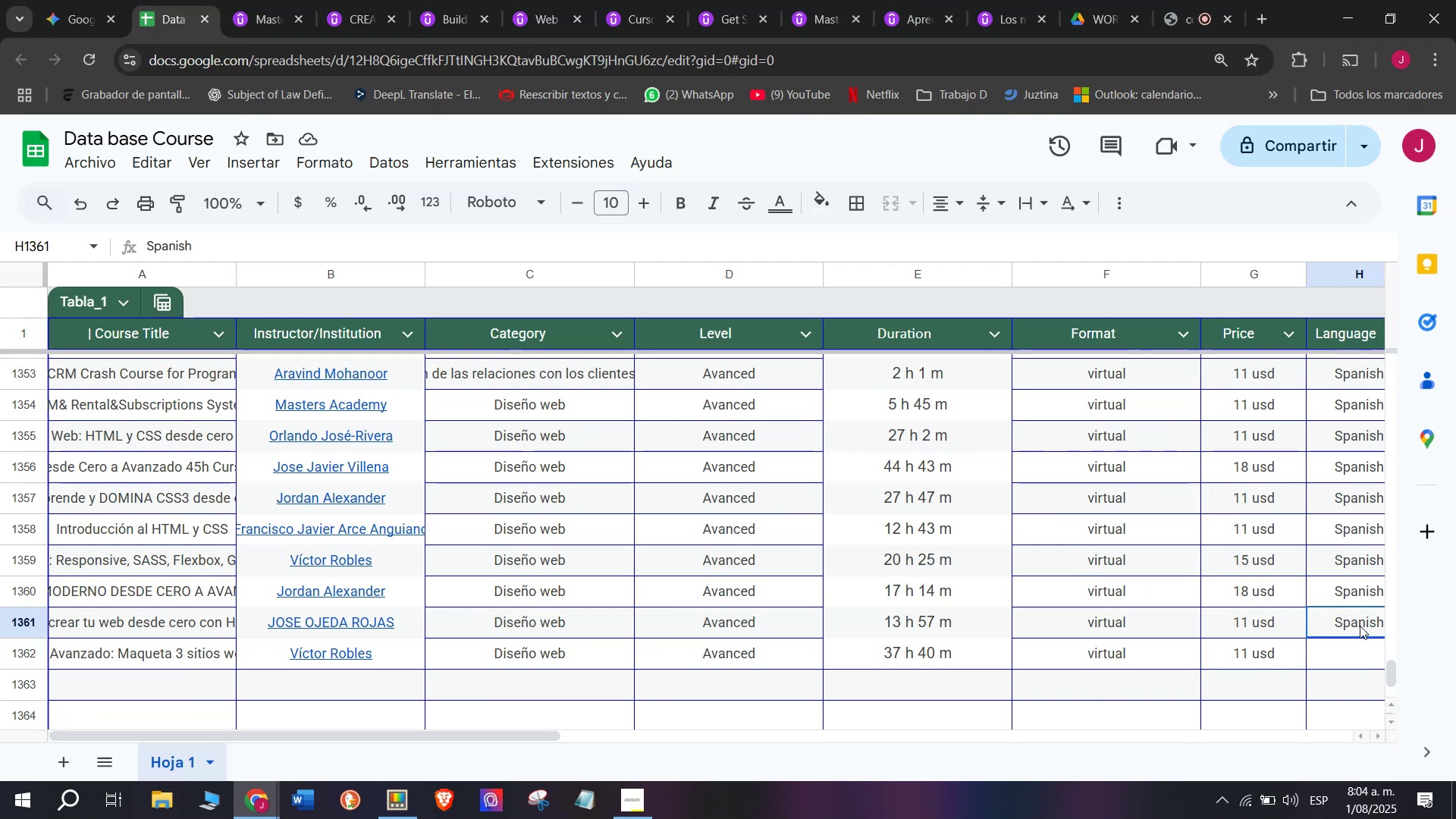 
key(Control+C)
 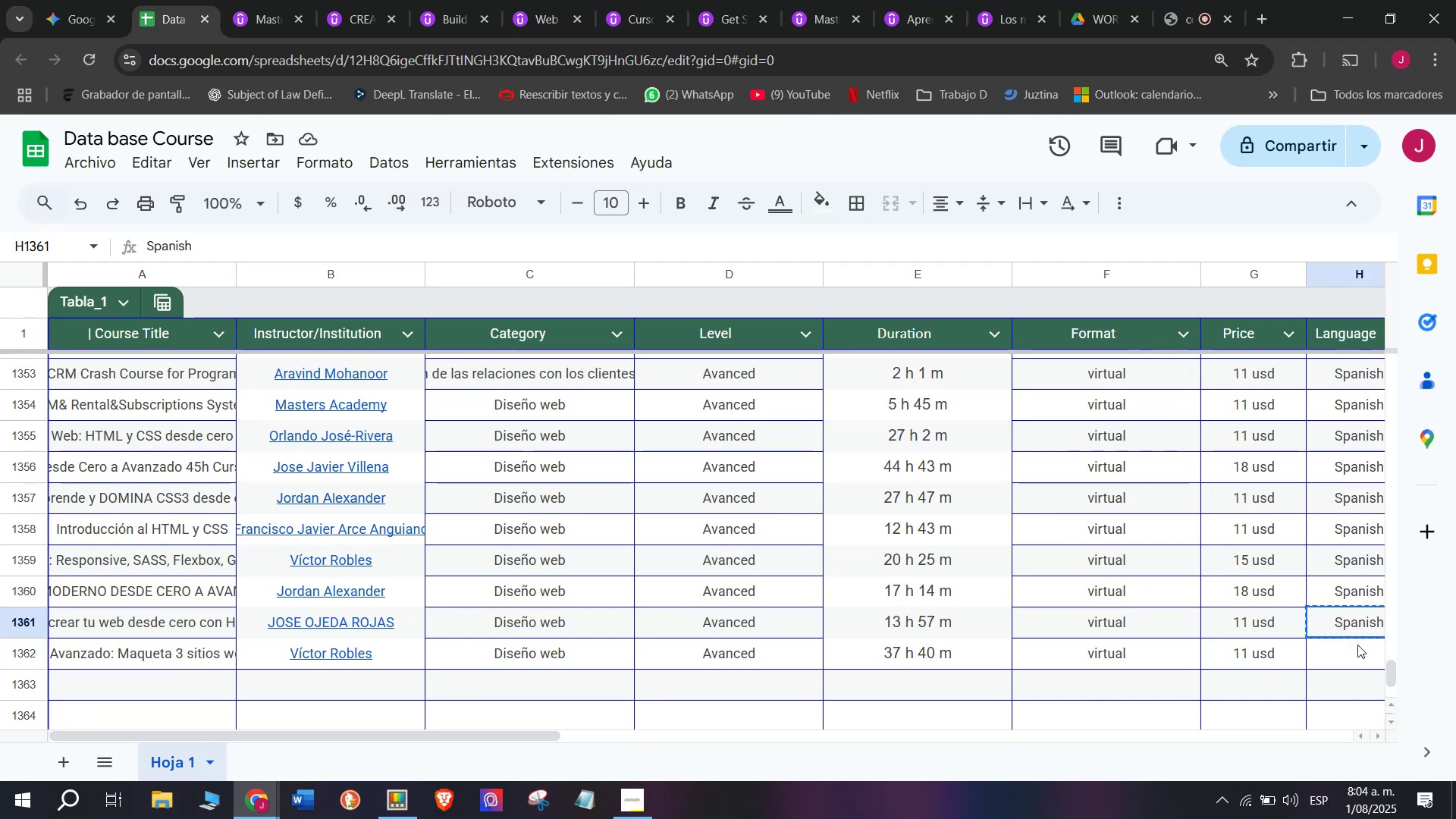 
left_click([1357, 645])
 